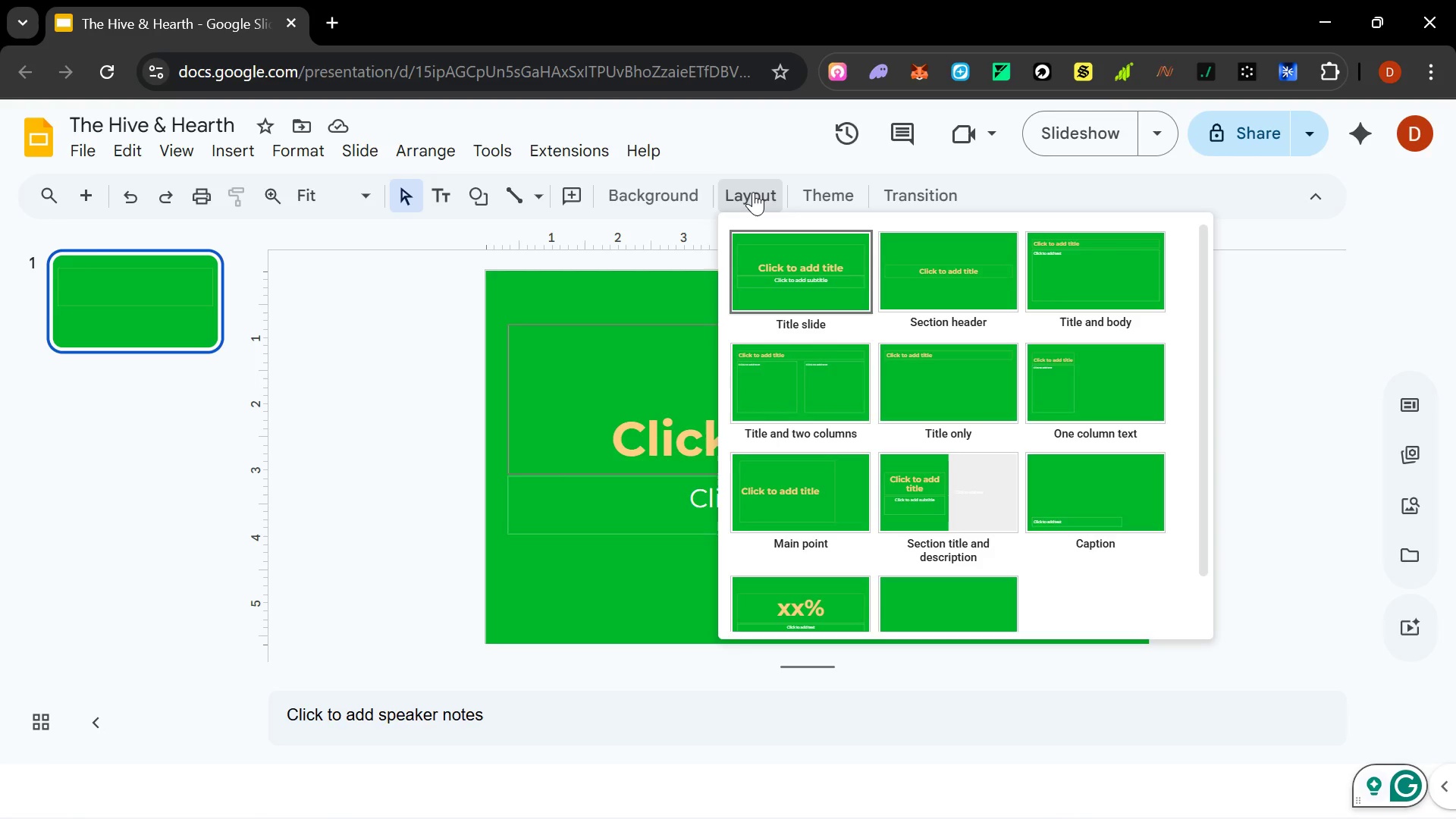 
wait(6.12)
 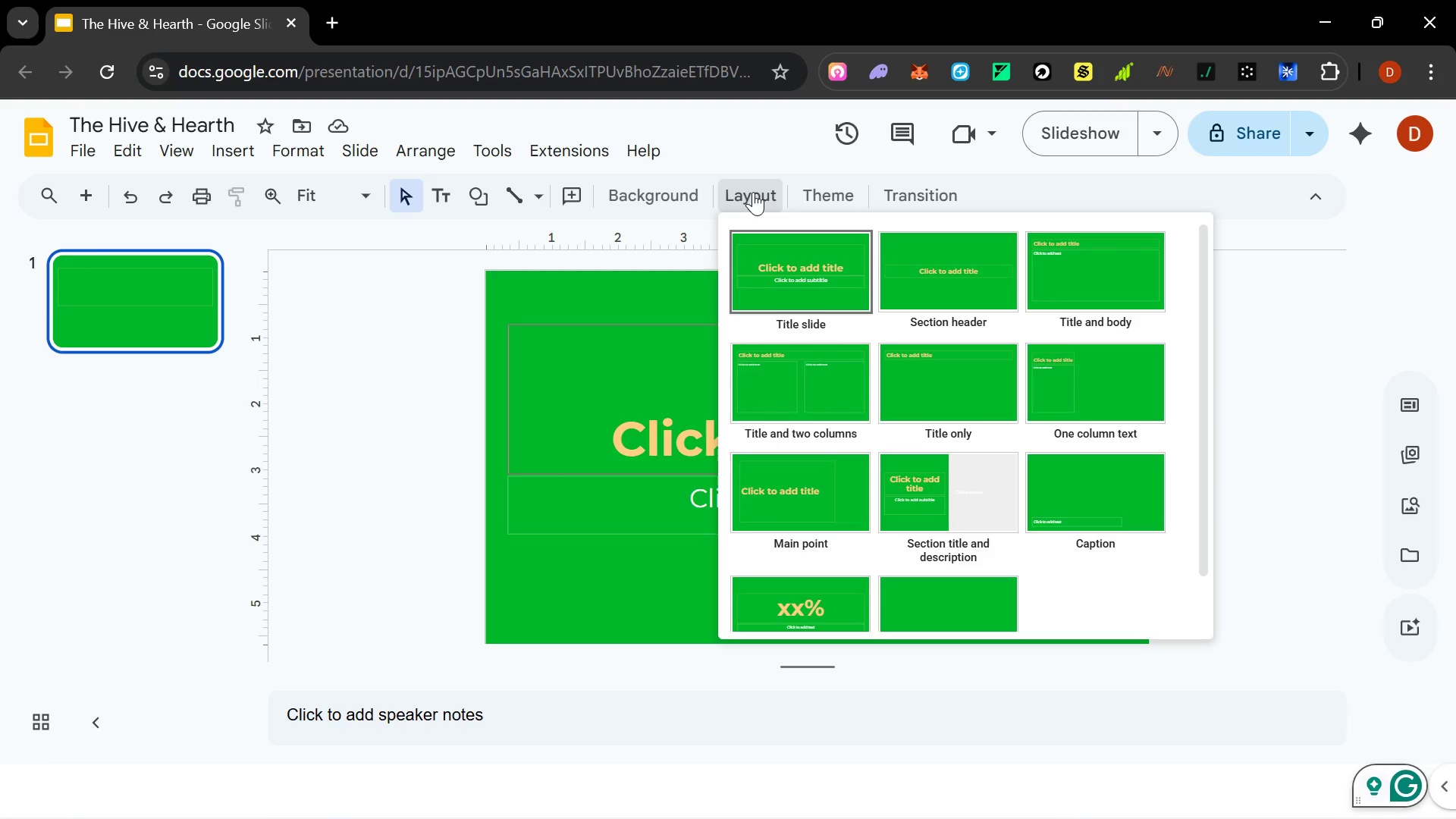 
scroll: coordinate [925, 451], scroll_direction: down, amount: 3.0
 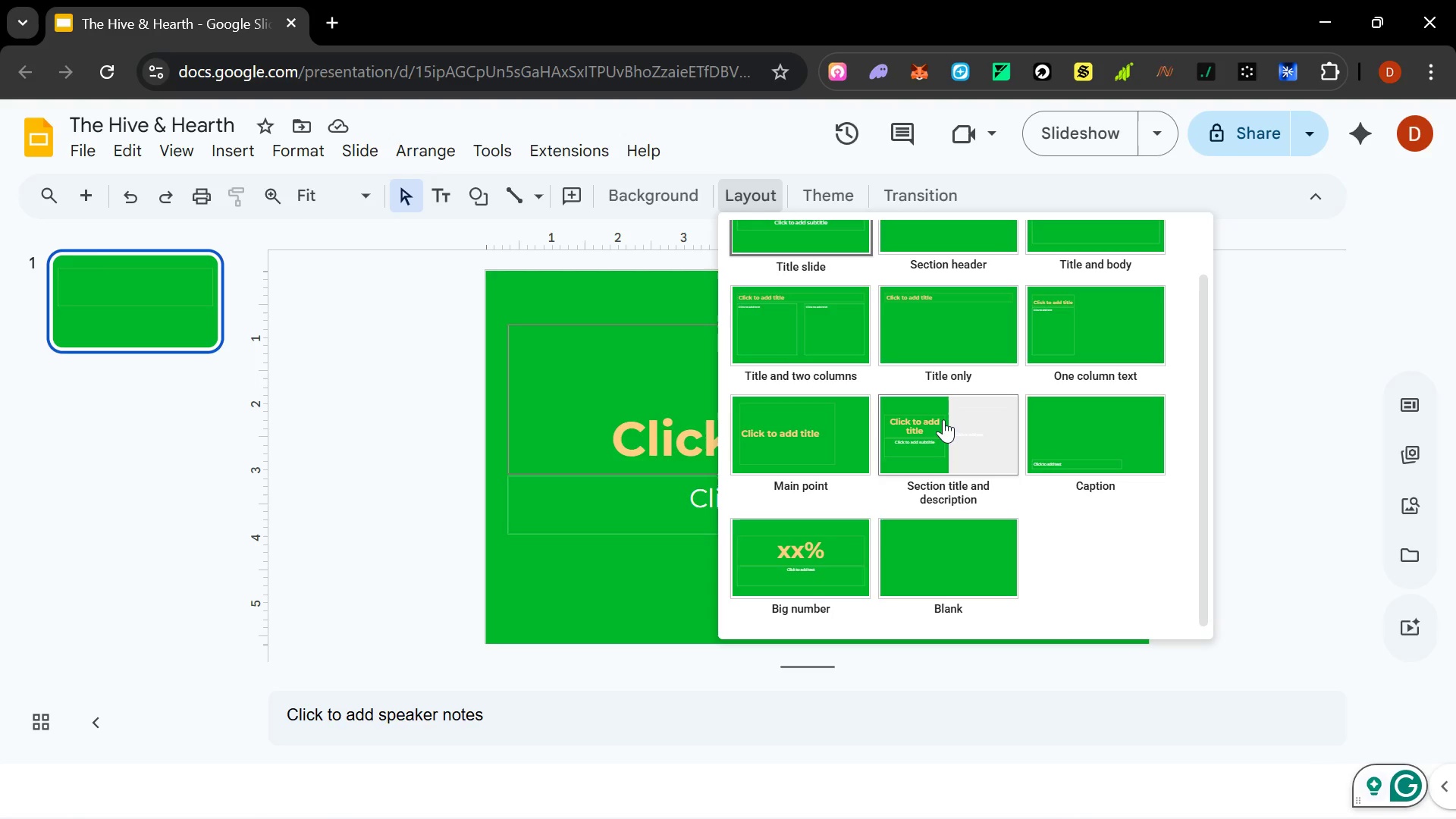 
left_click([926, 425])
 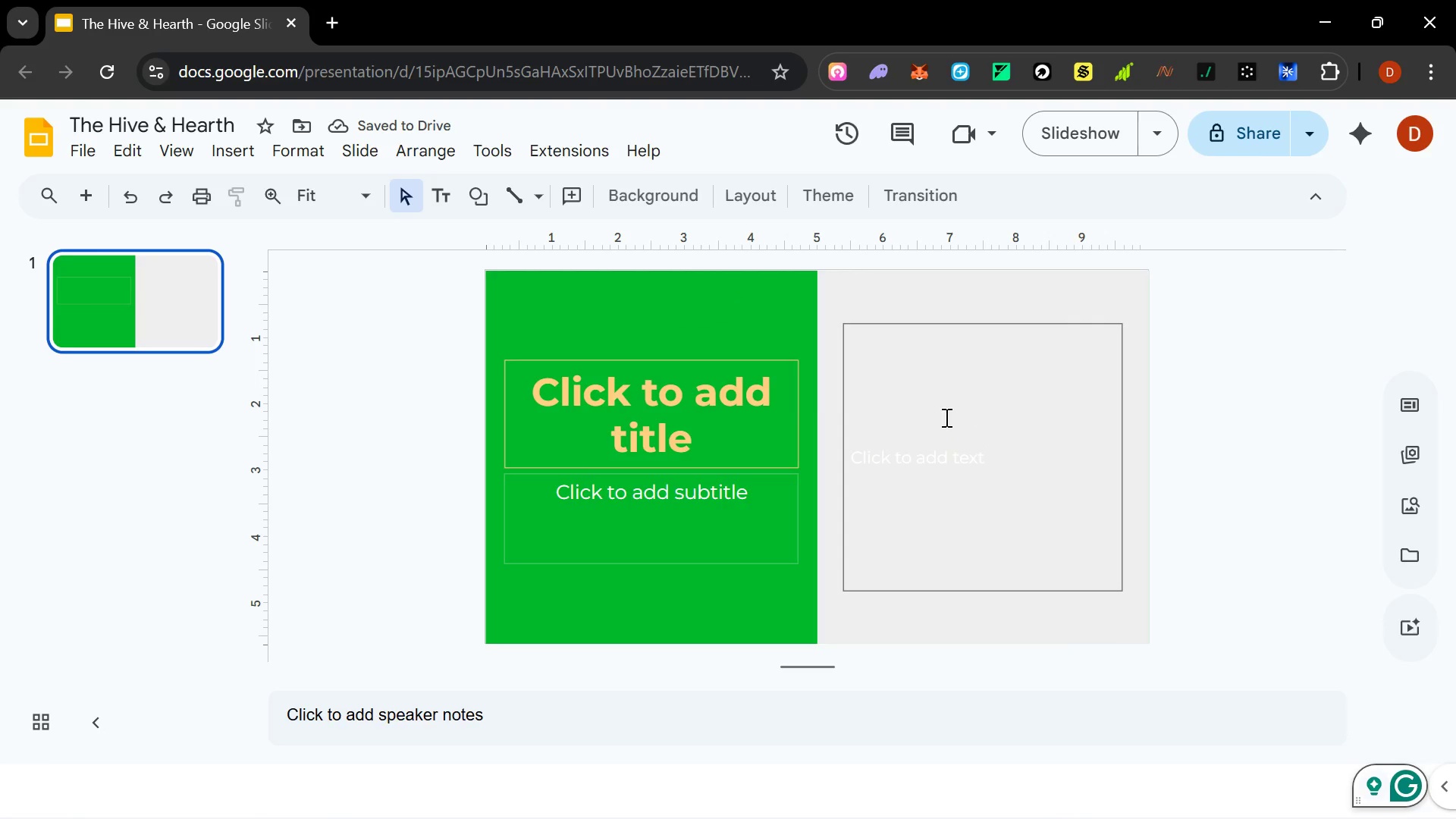 
wait(5.11)
 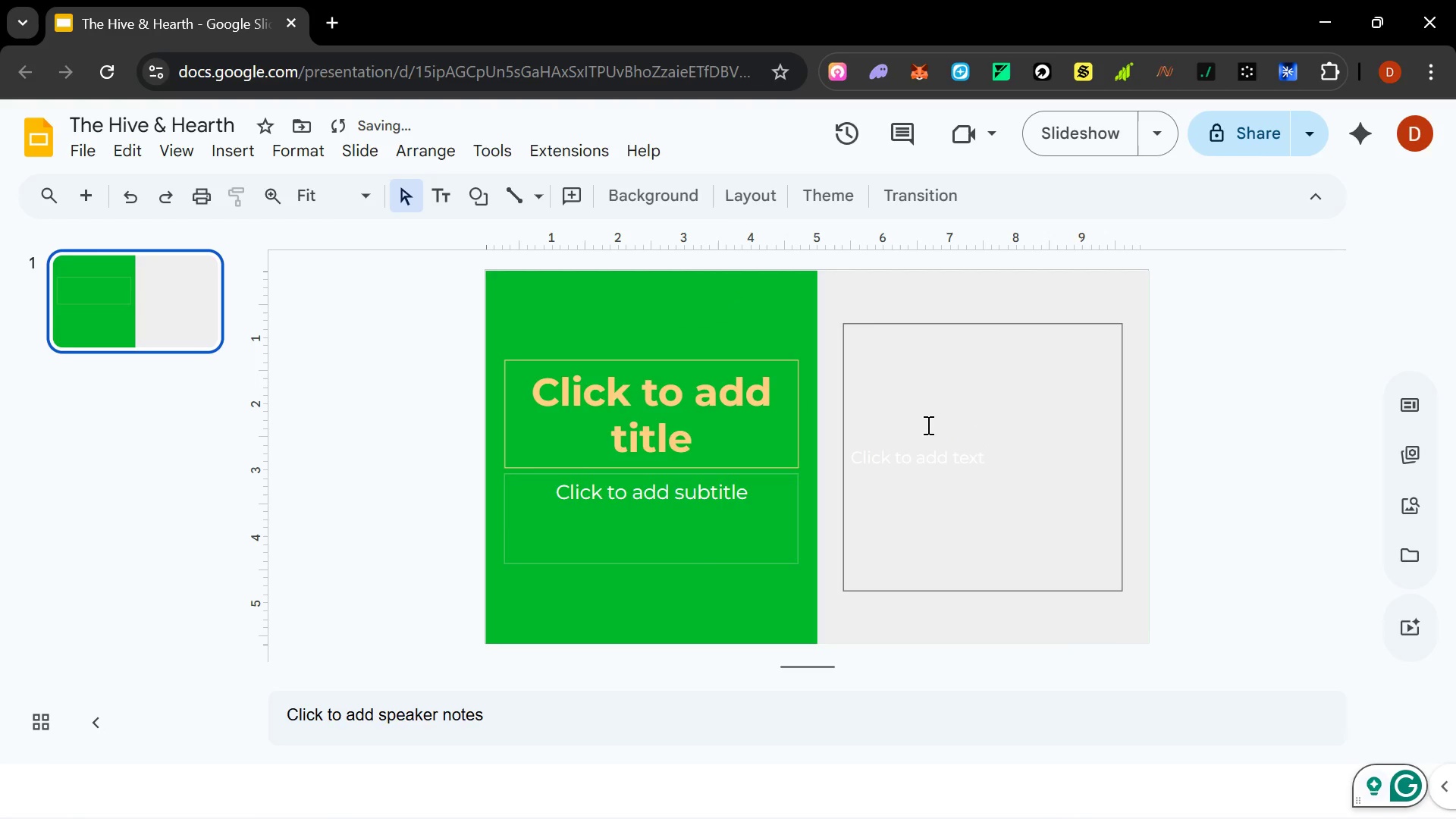 
left_click([943, 287])
 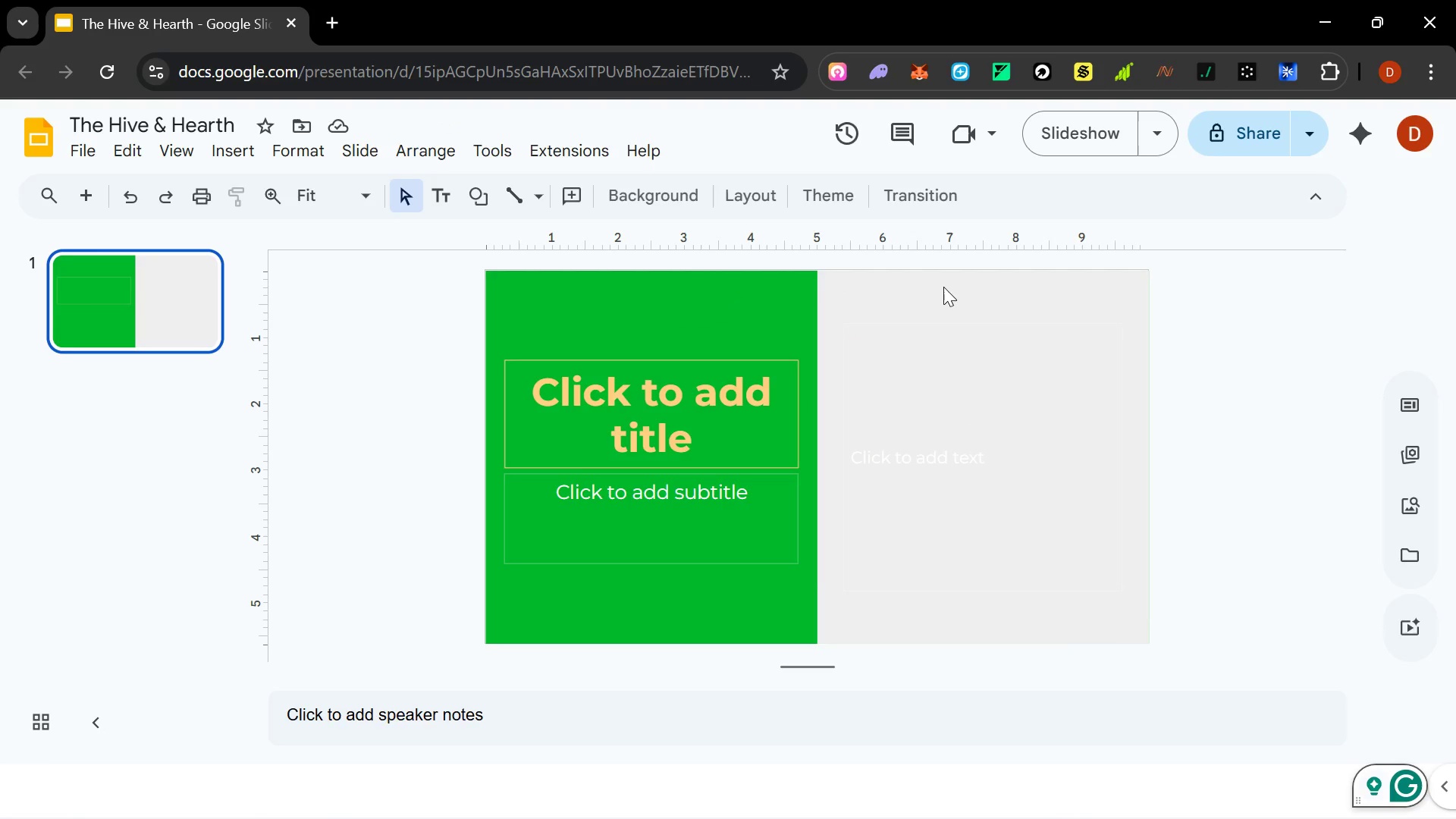 
left_click([943, 287])
 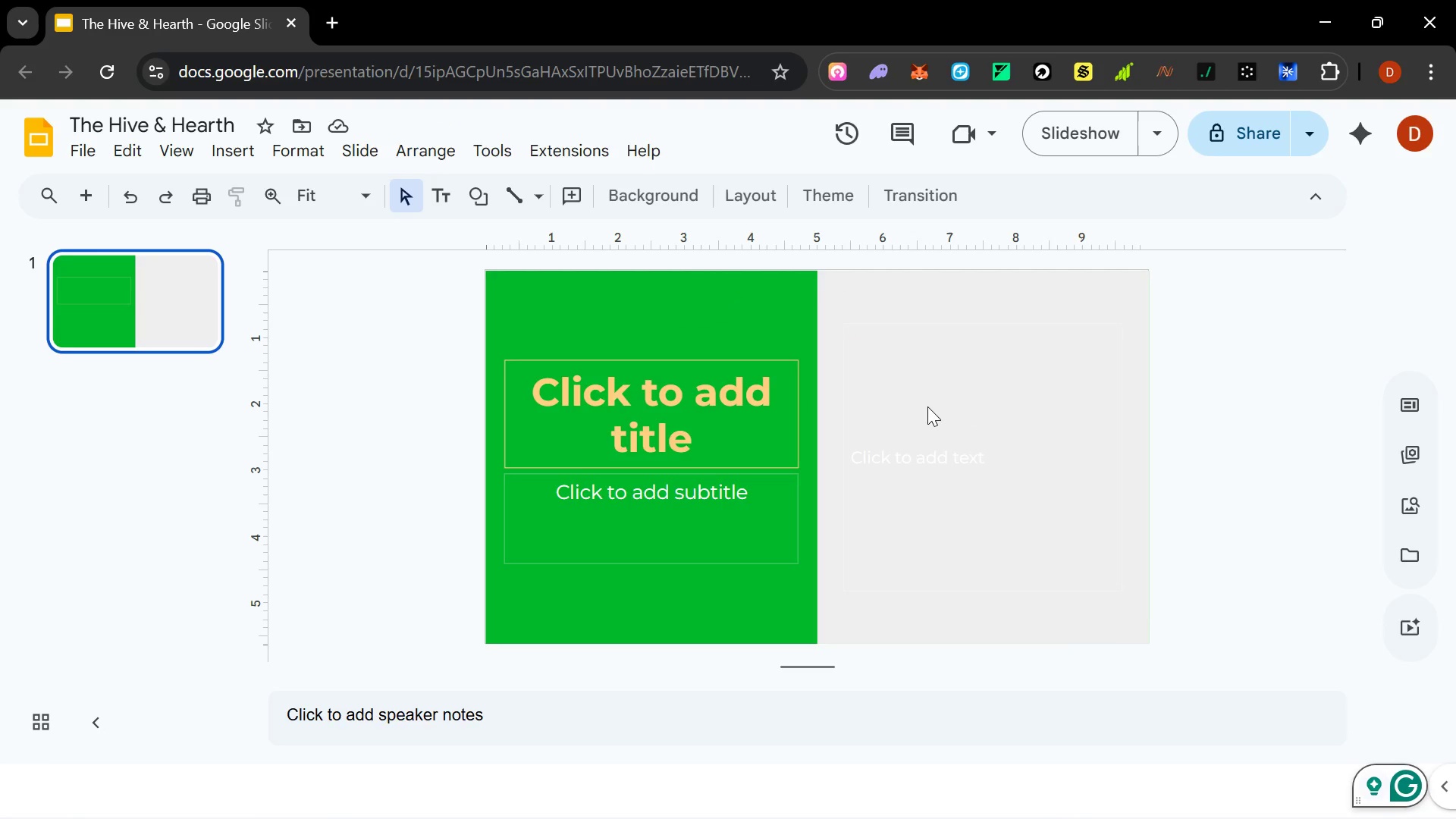 
left_click([677, 450])
 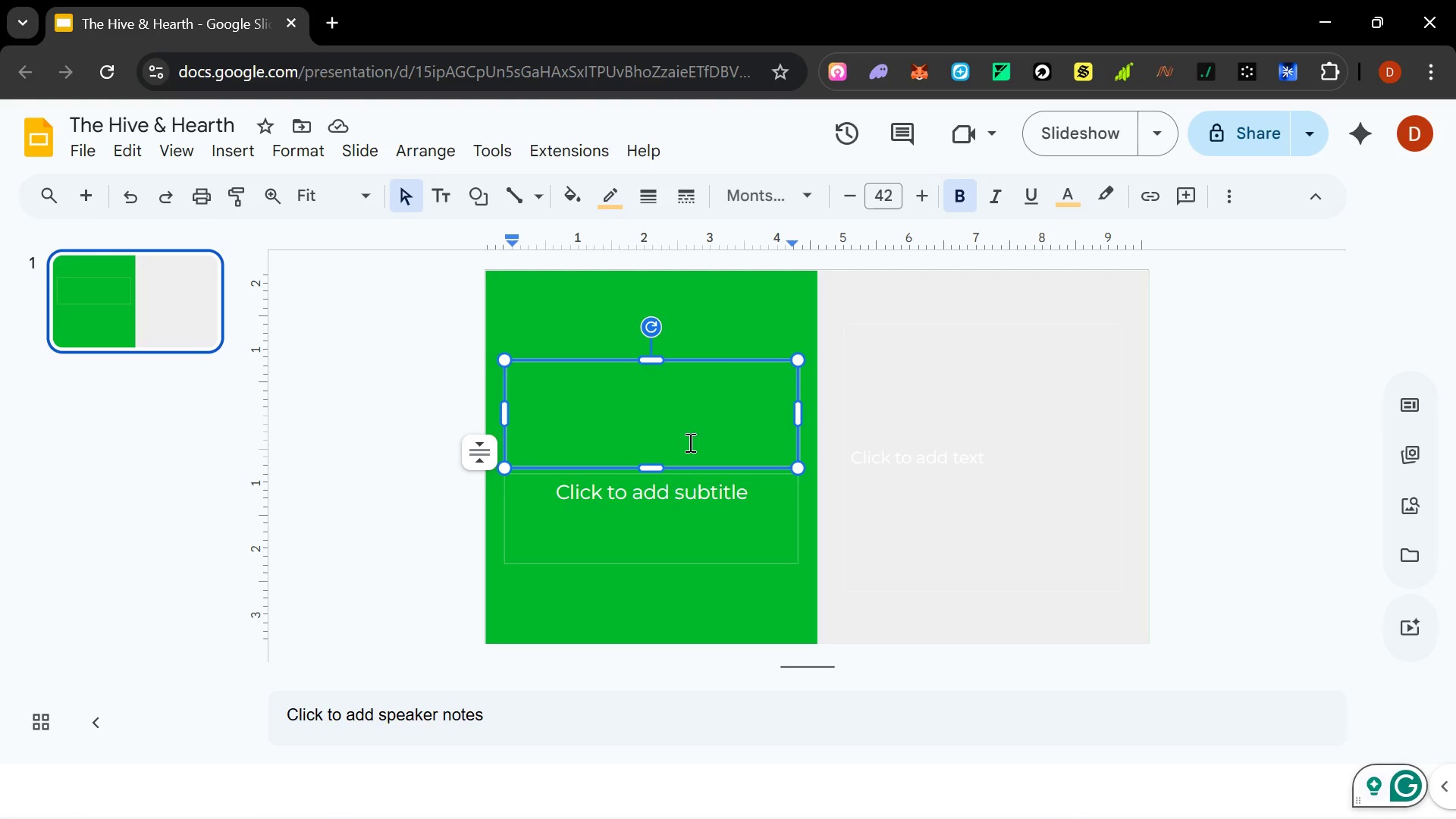 
type(The Hiav)
key(Backspace)
key(Backspace)
type(ve & He)
key(Backspace)
type(earth)
 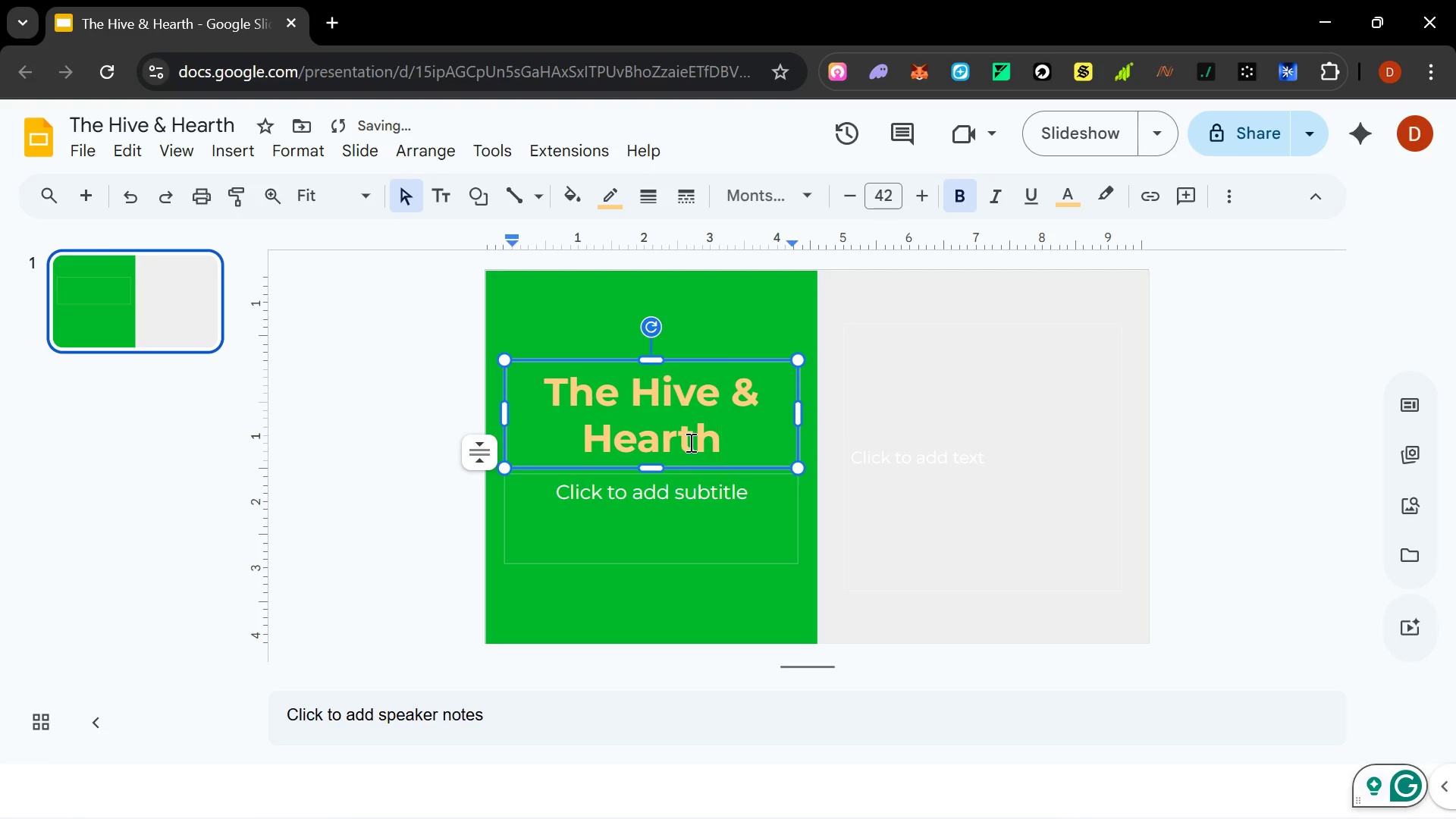 
left_click([723, 504])
 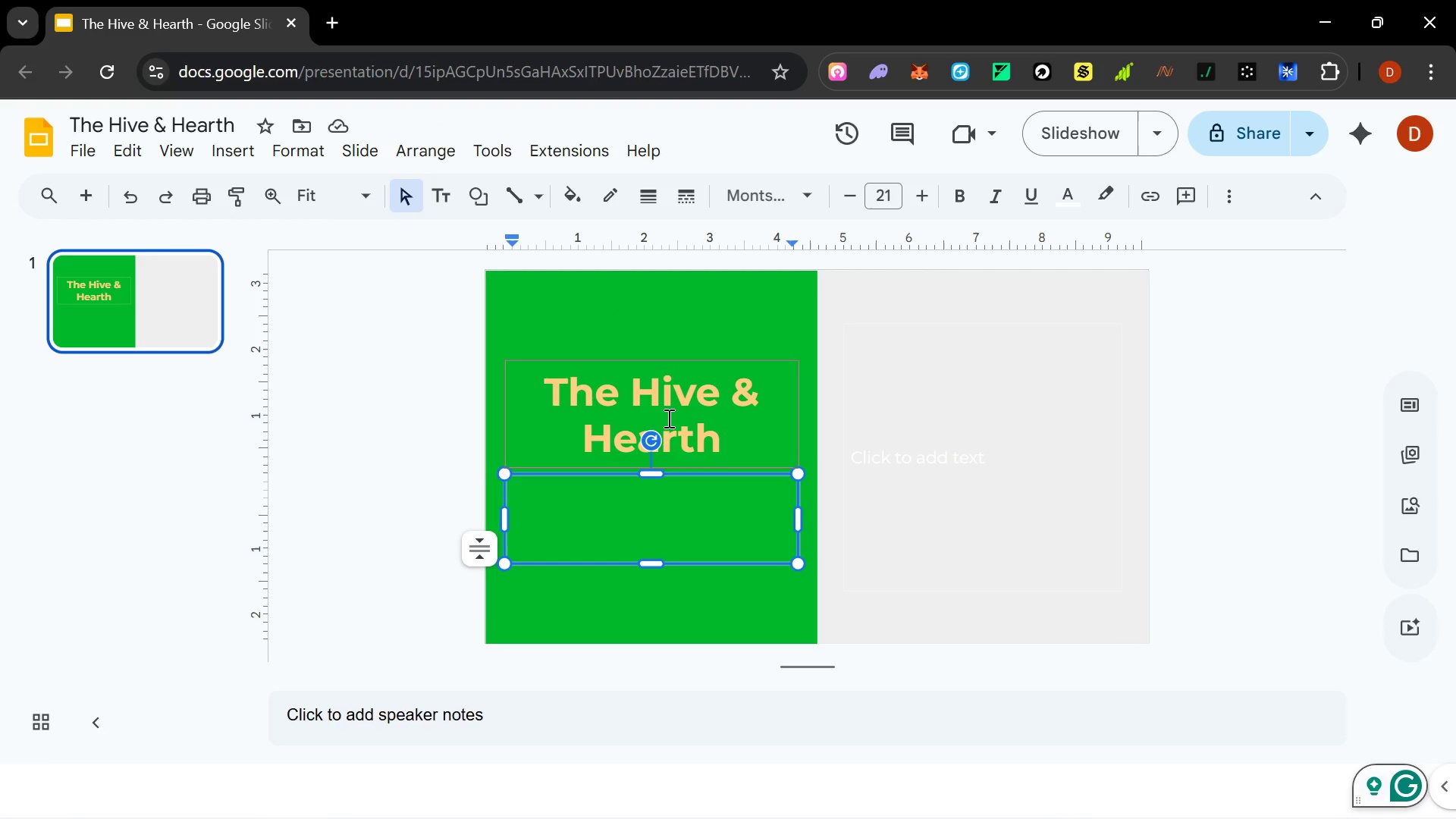 
wait(15.67)
 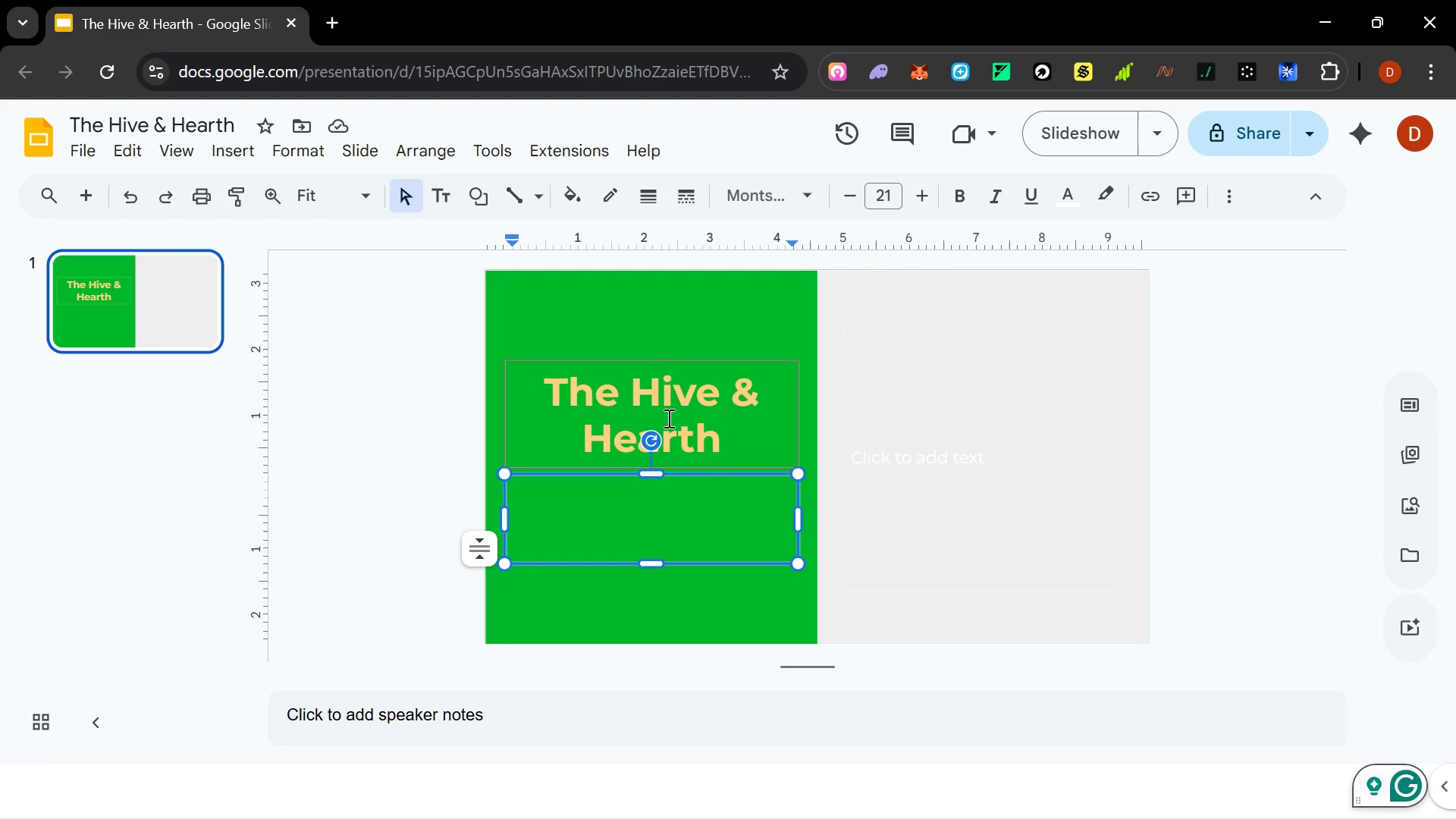 
left_click([760, 206])
 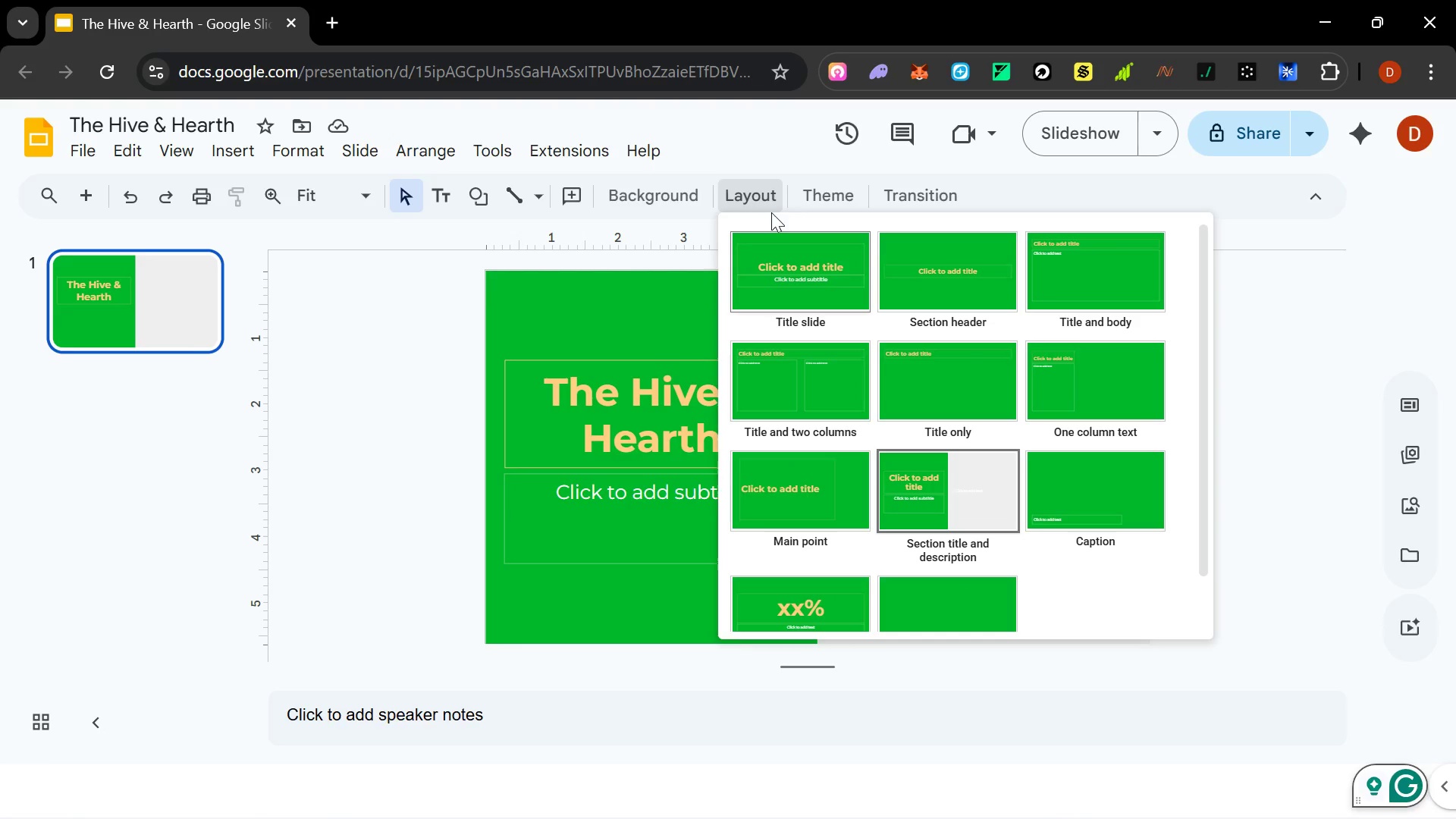 
scroll: coordinate [912, 412], scroll_direction: down, amount: 1.0
 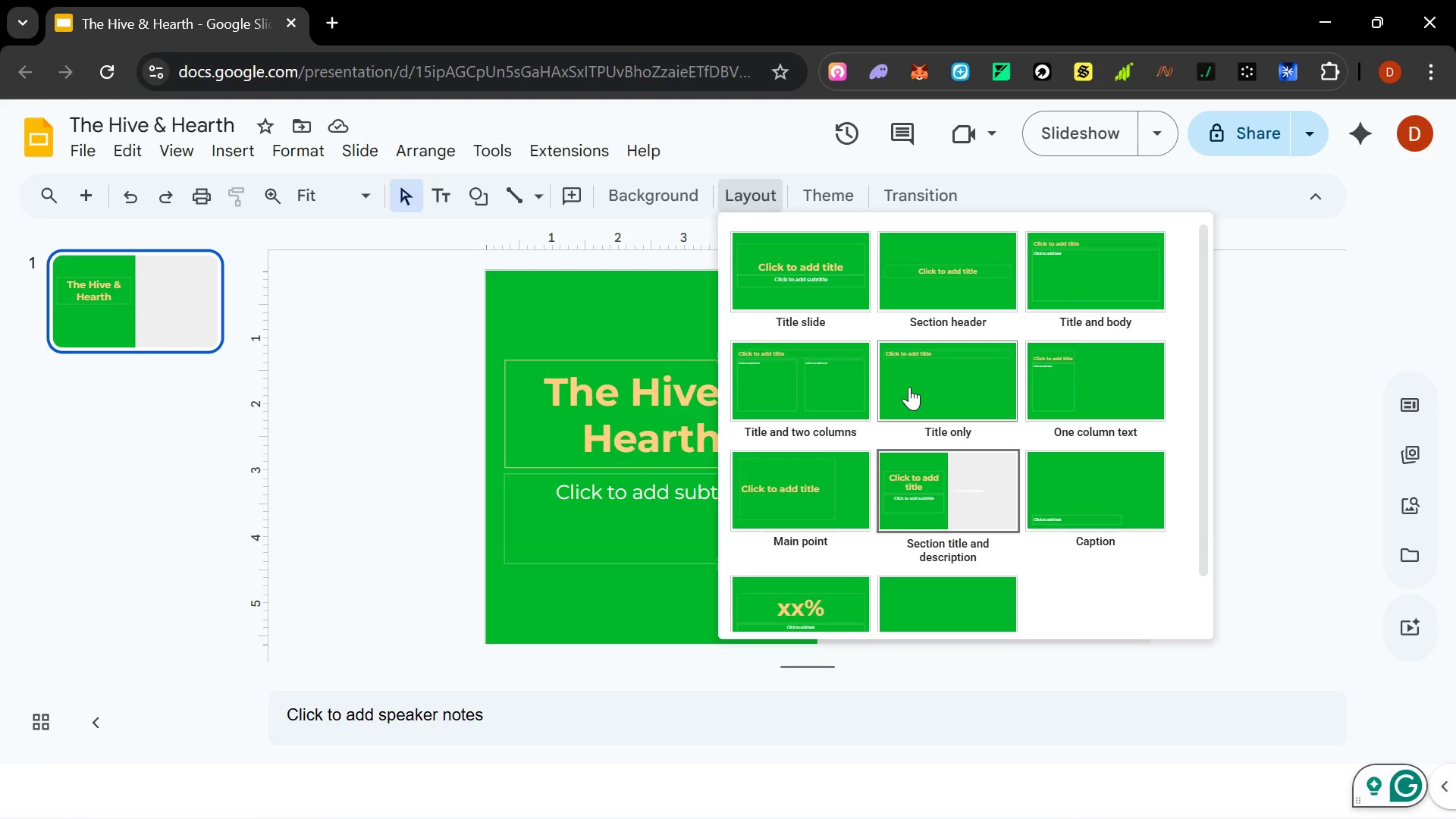 
wait(12.5)
 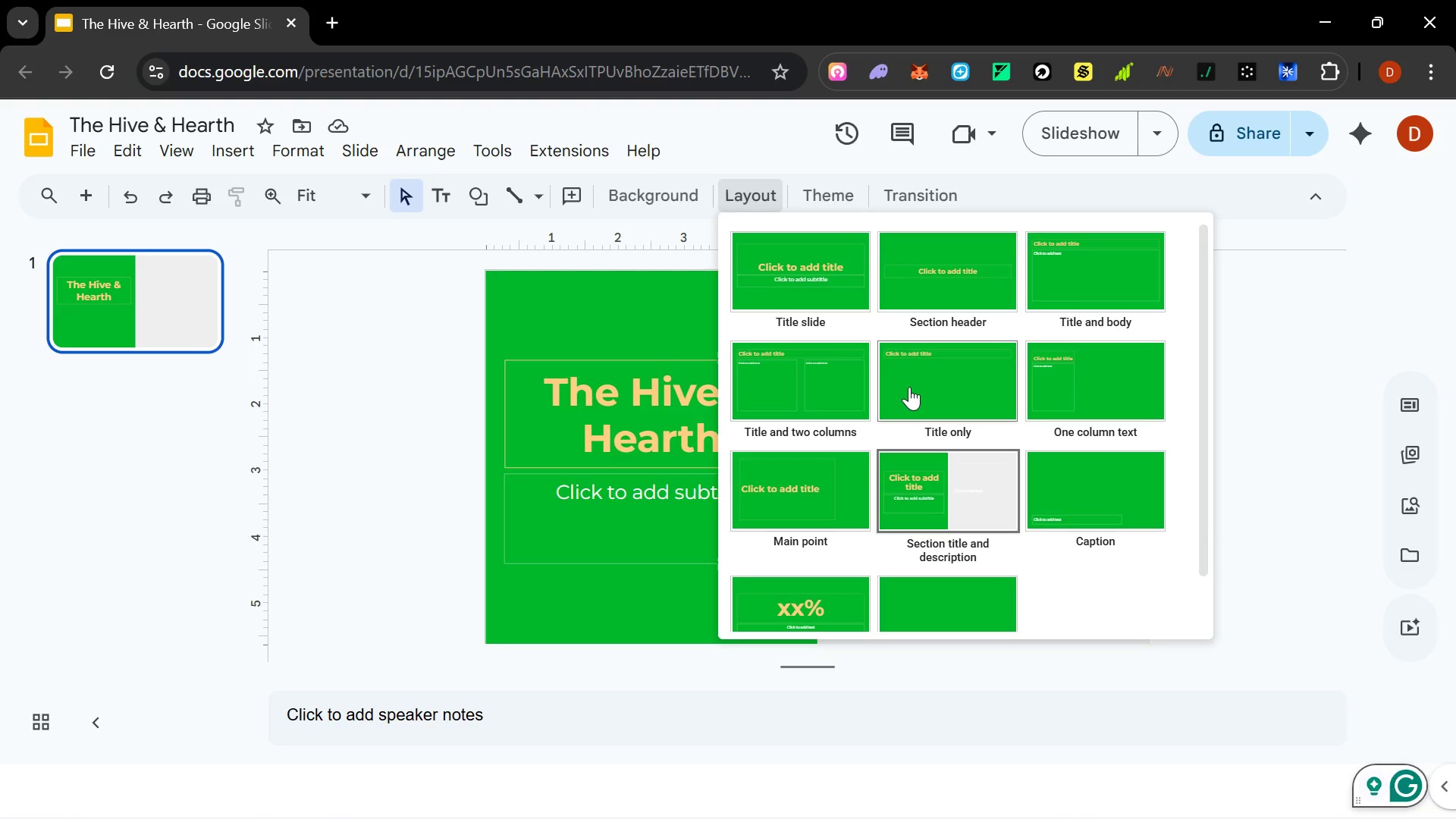 
left_click([821, 479])
 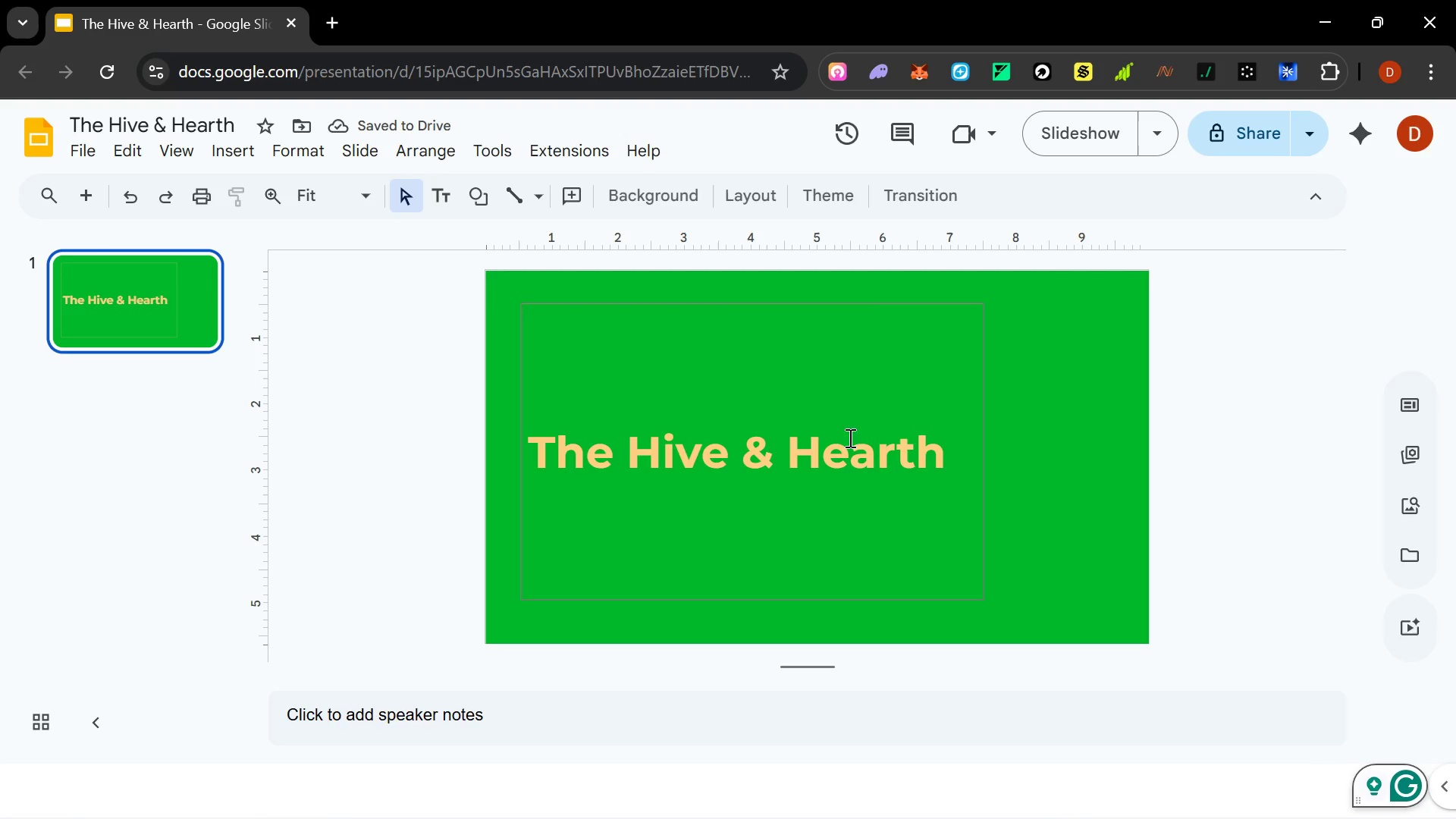 
left_click([744, 193])
 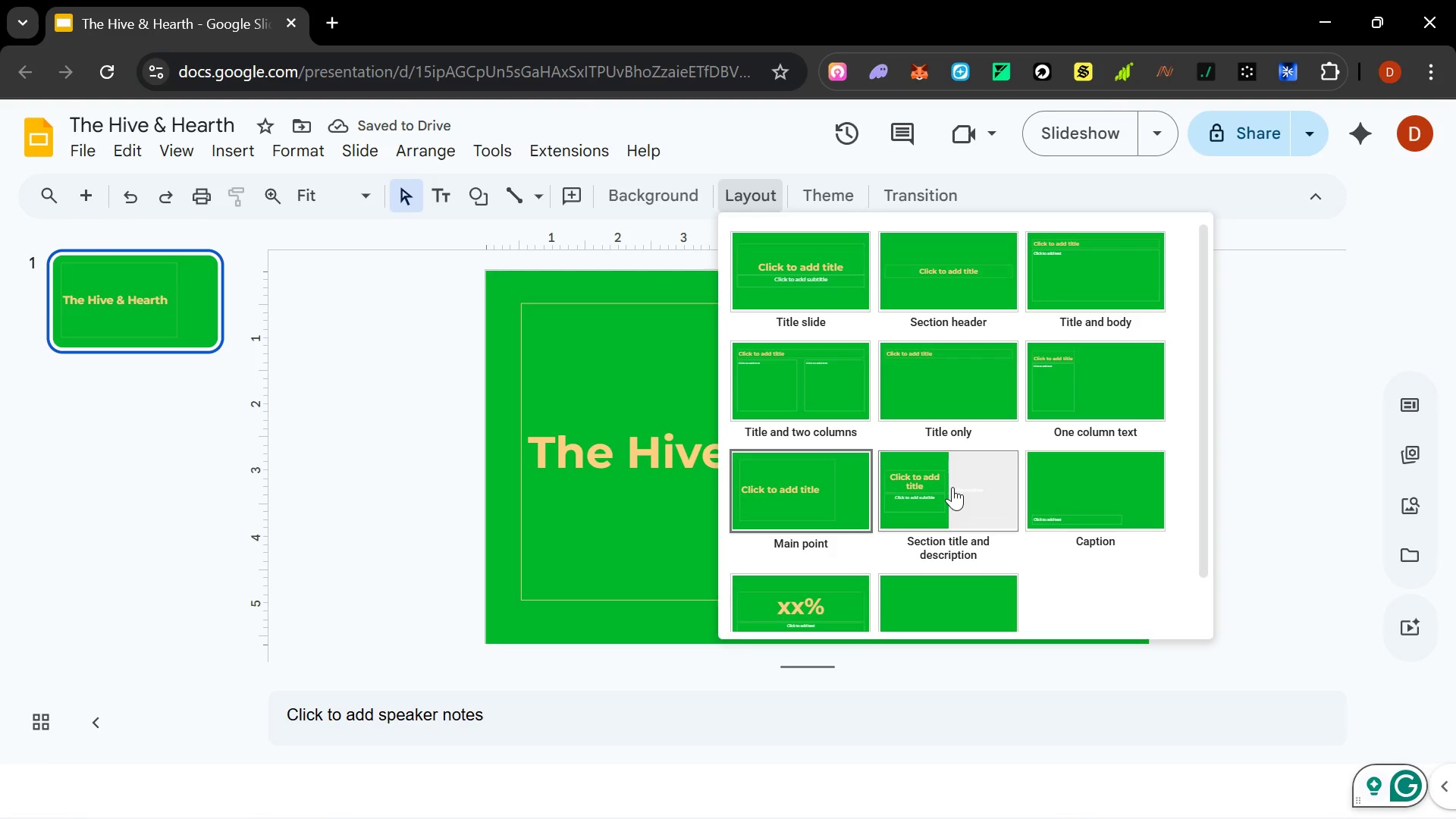 
scroll: coordinate [952, 487], scroll_direction: none, amount: 0.0
 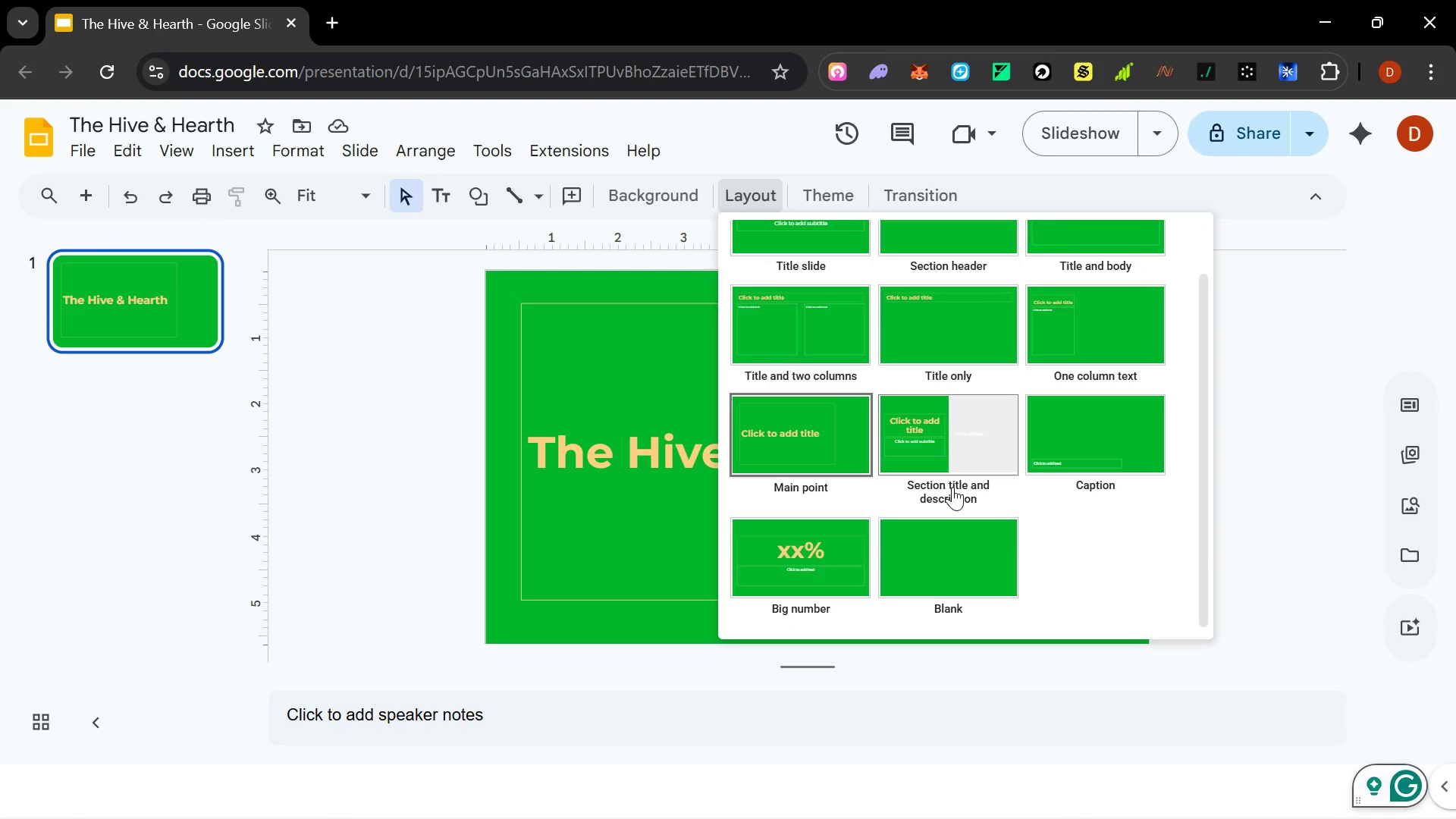 
scroll: coordinate [952, 487], scroll_direction: down, amount: 1.0
 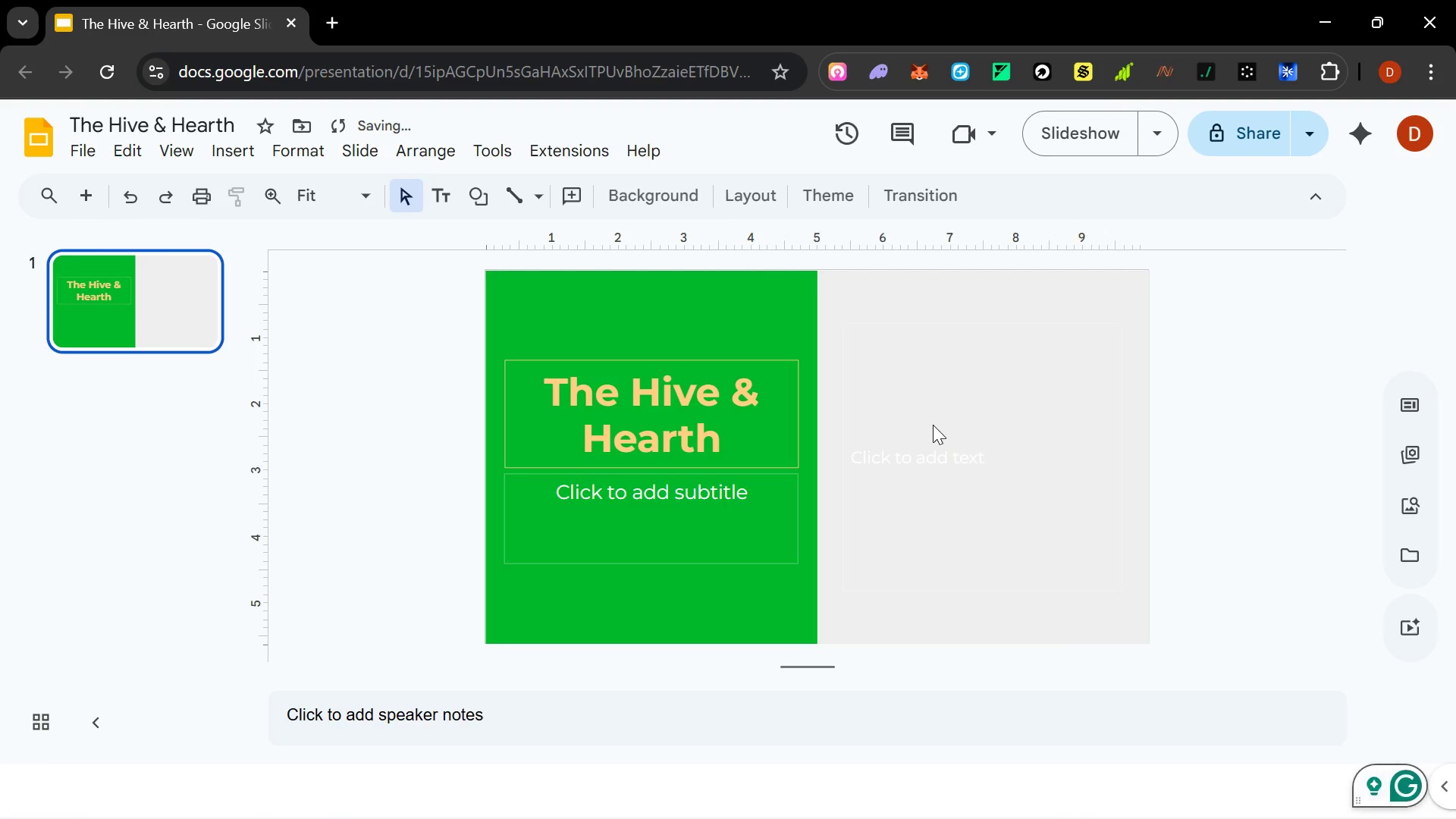 
left_click([933, 425])
 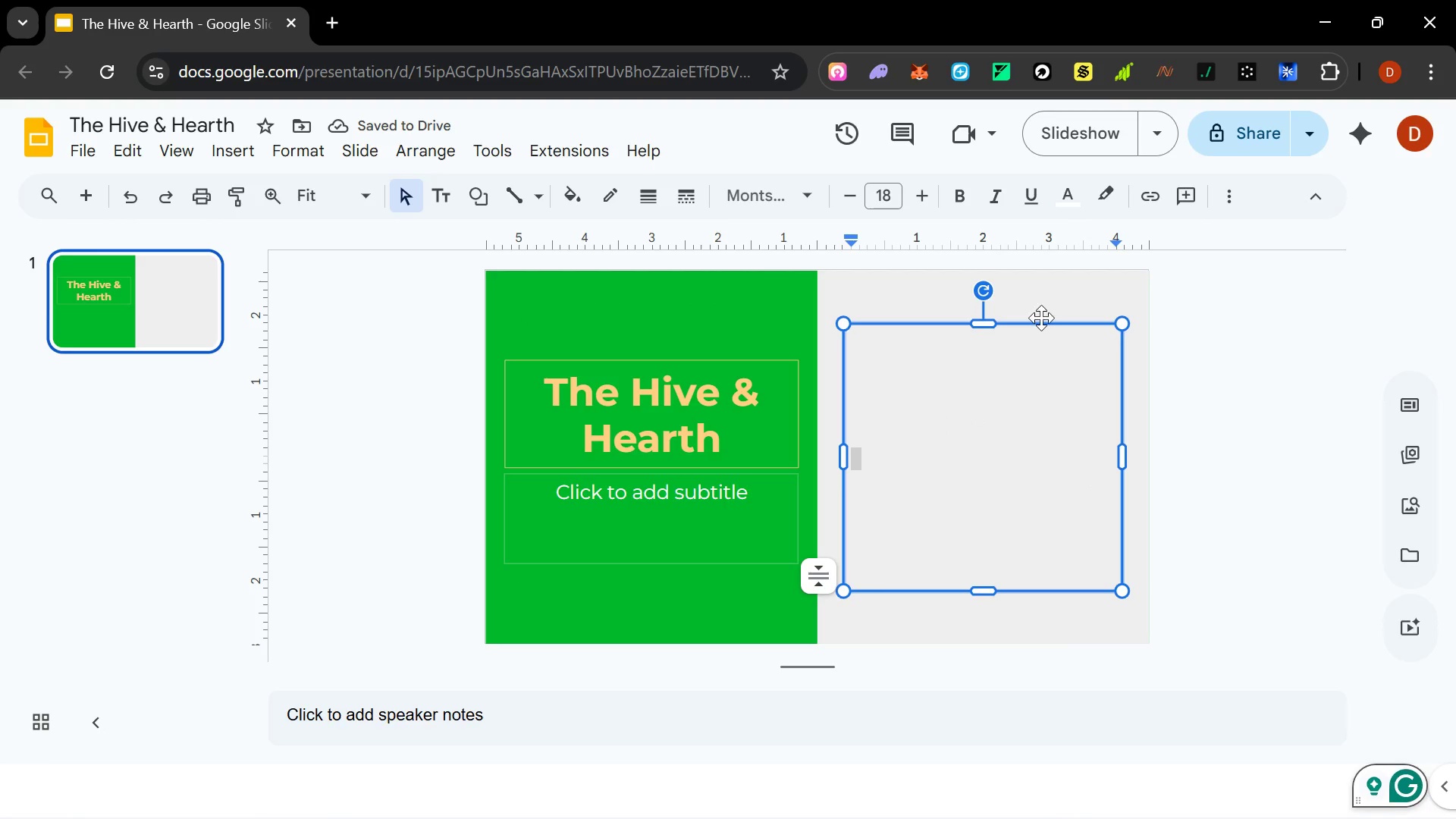 
left_click([1041, 318])
 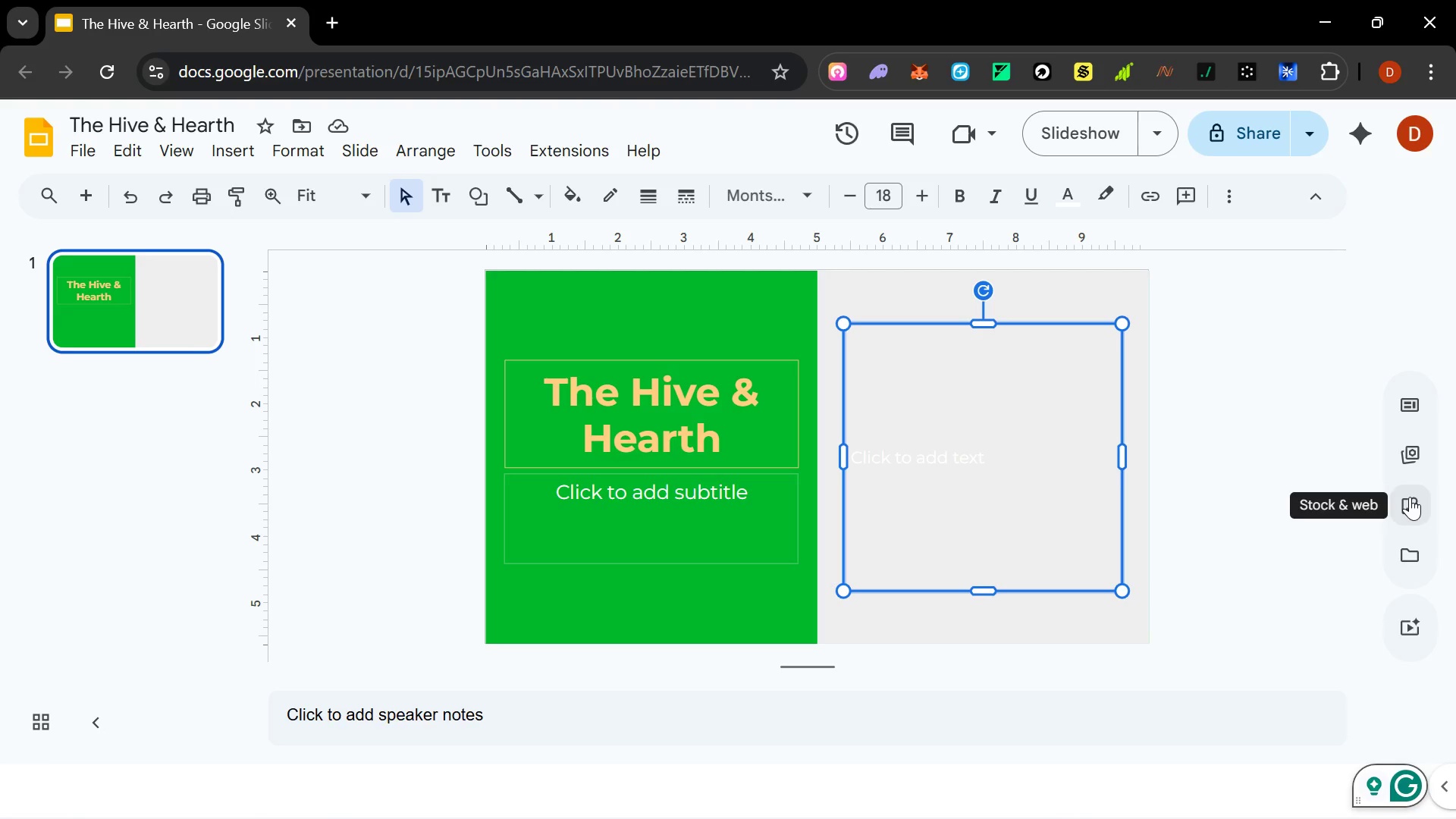 
wait(5.53)
 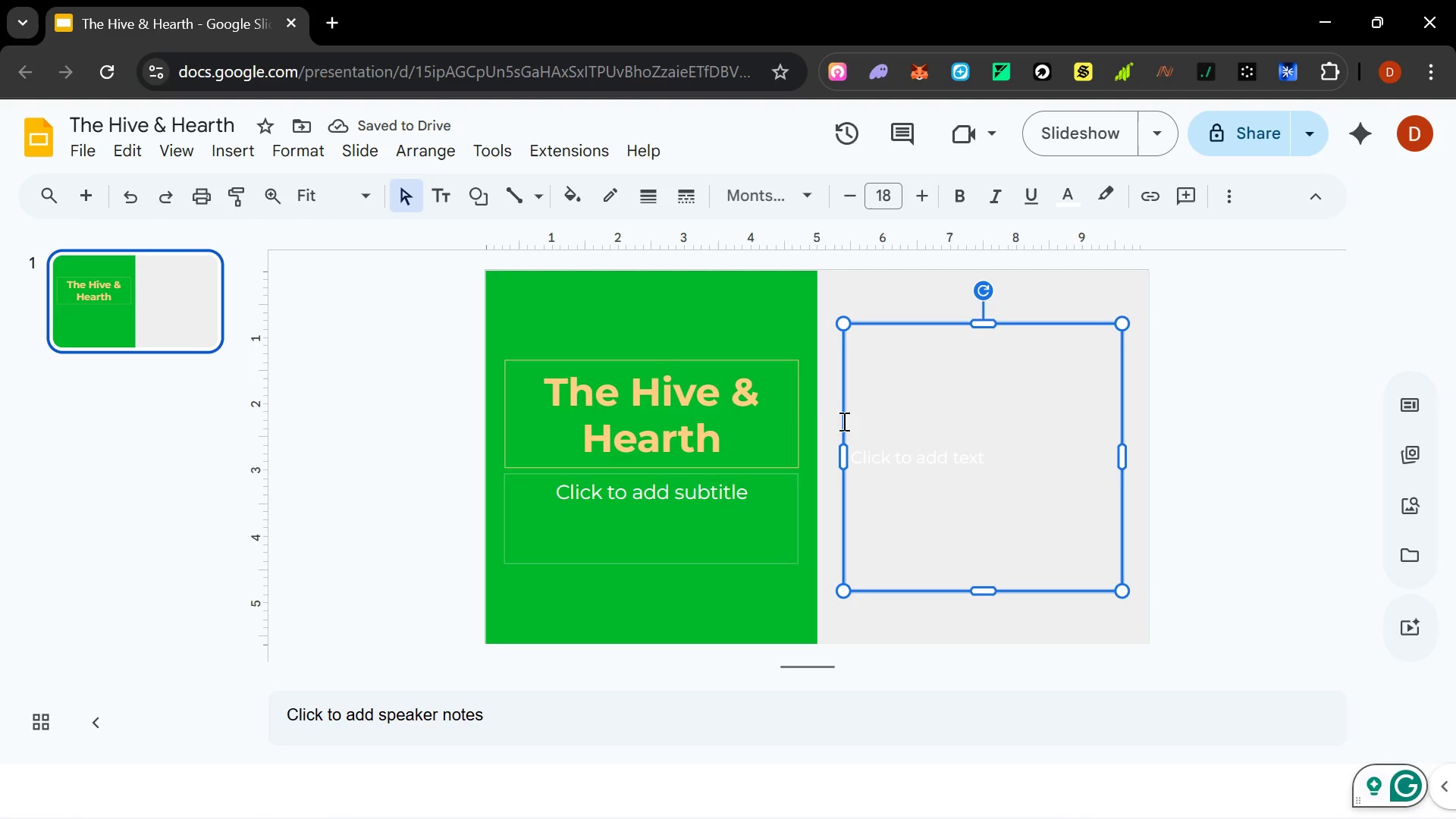 
left_click([738, 442])
 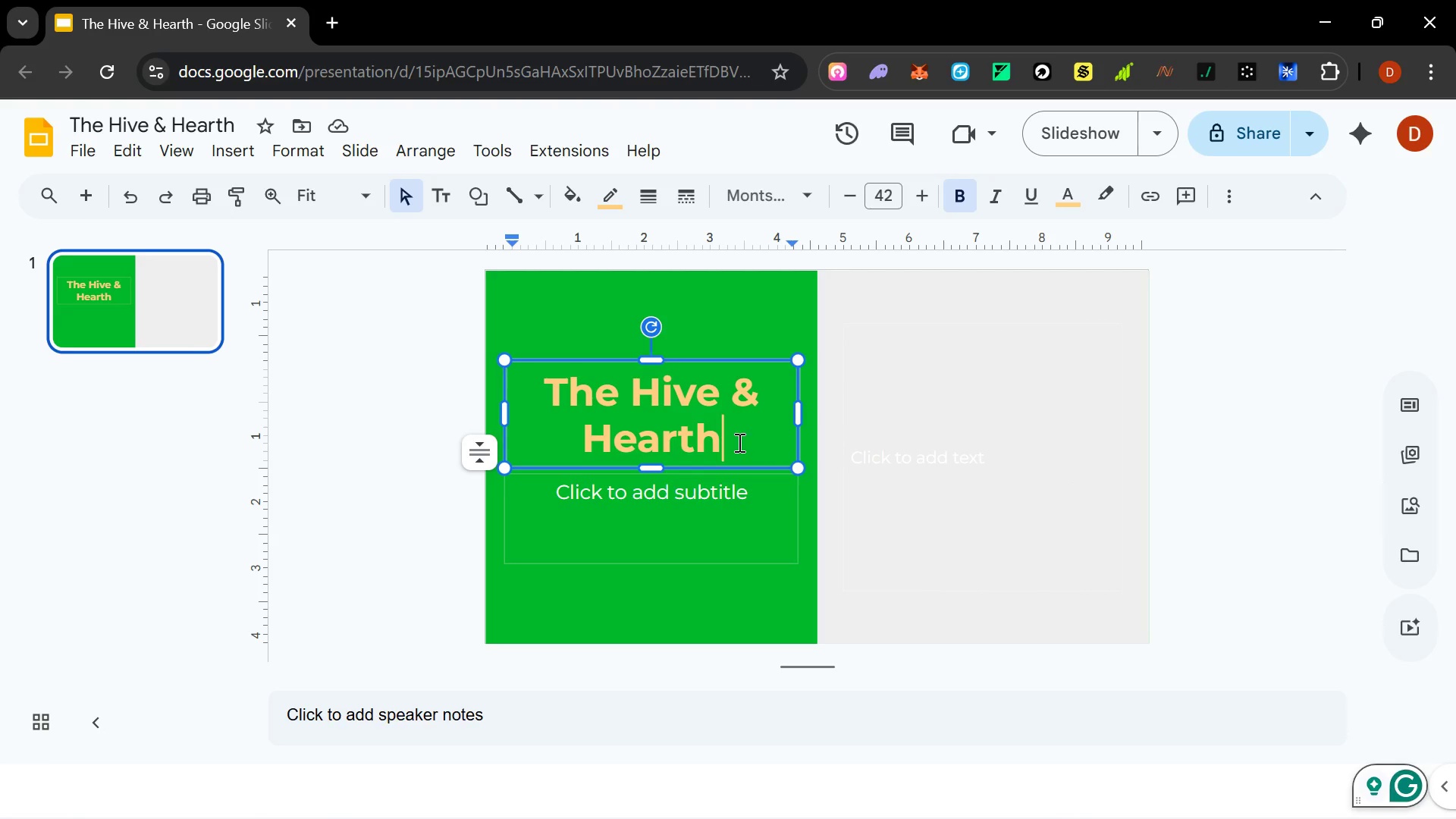 
left_click_drag(start_coordinate=[738, 442], to_coordinate=[531, 378])
 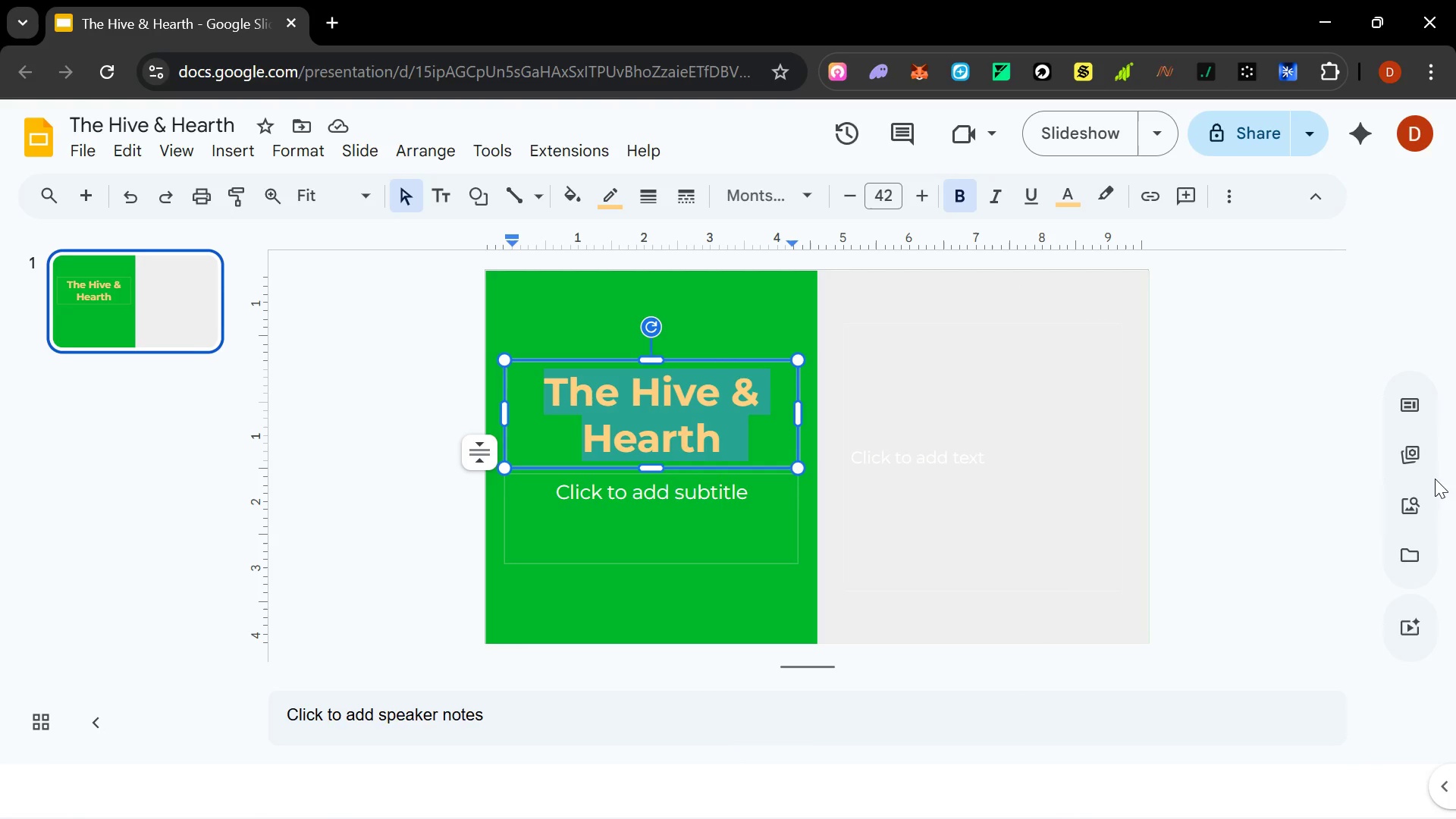 
left_click([1416, 463])
 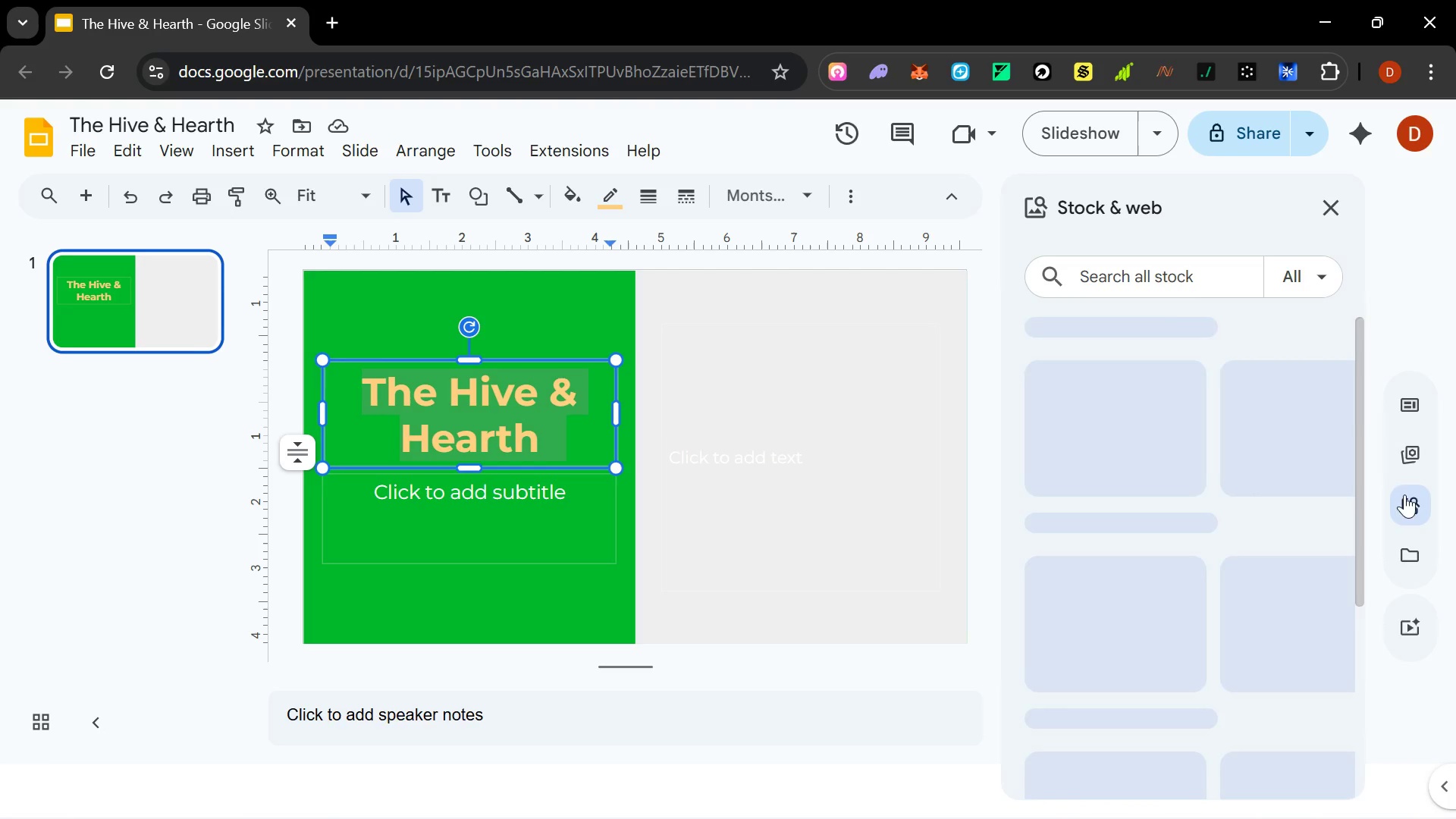 
wait(7.88)
 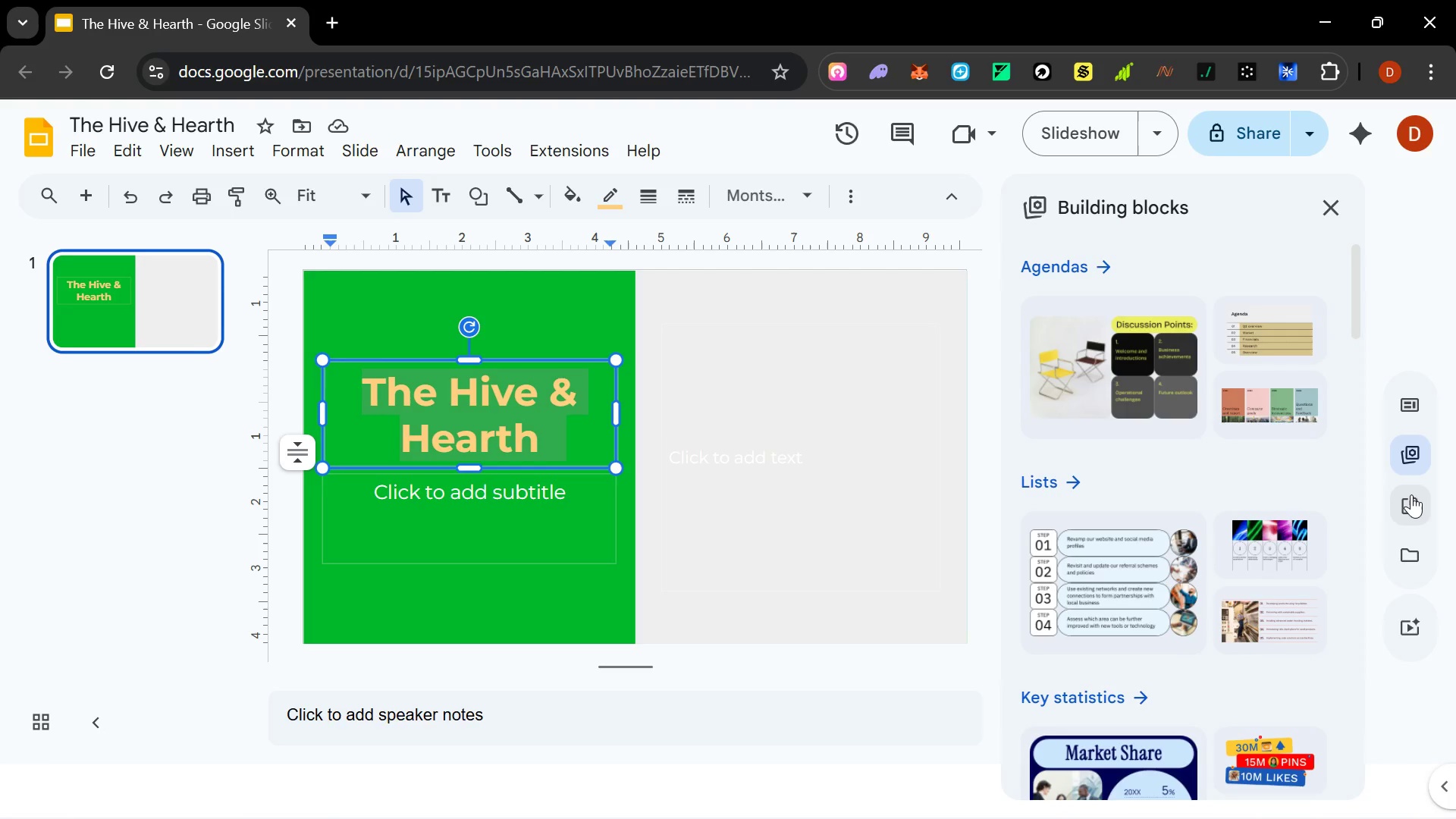 
right_click([1140, 271])
 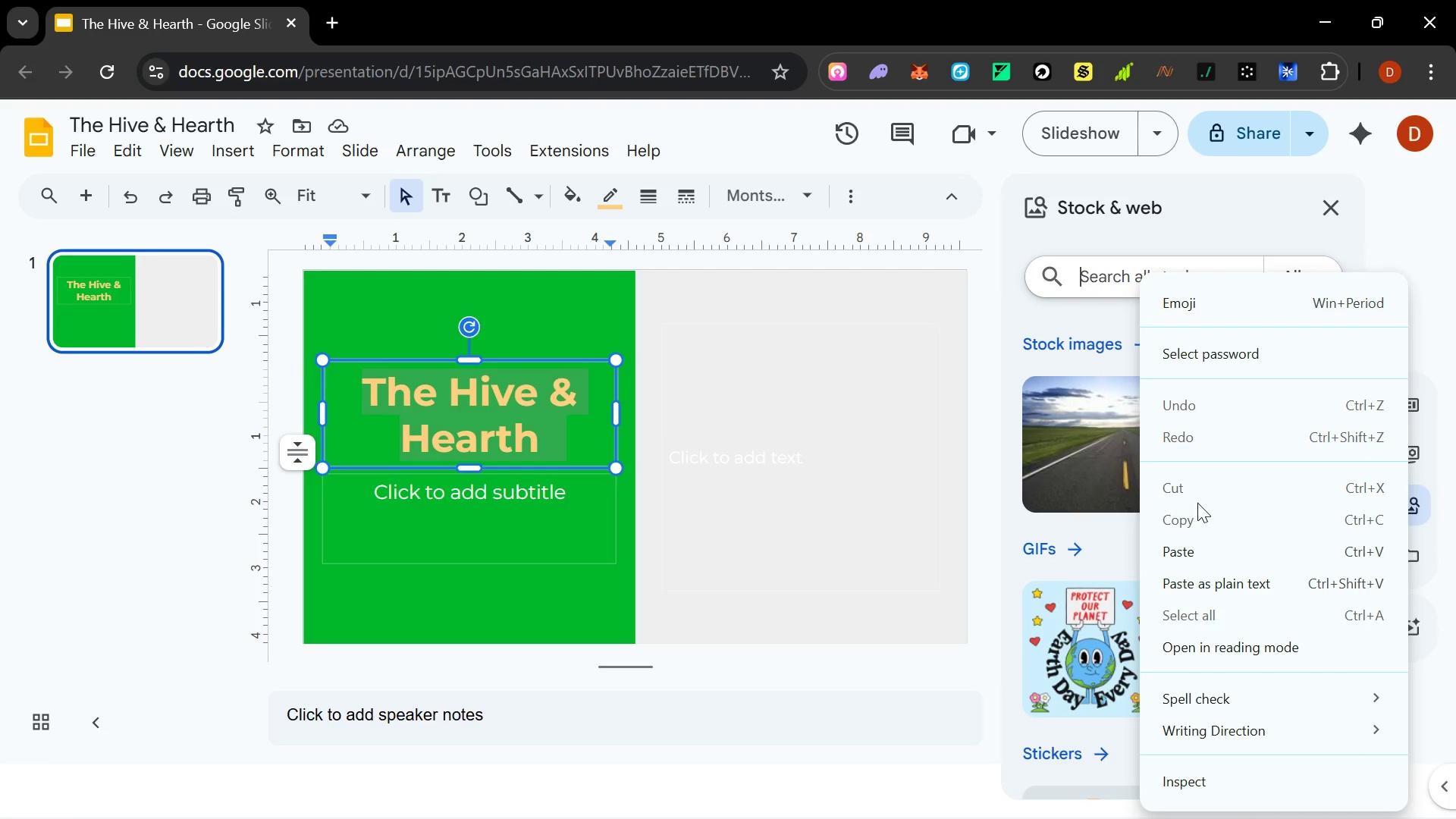 
left_click([1193, 559])
 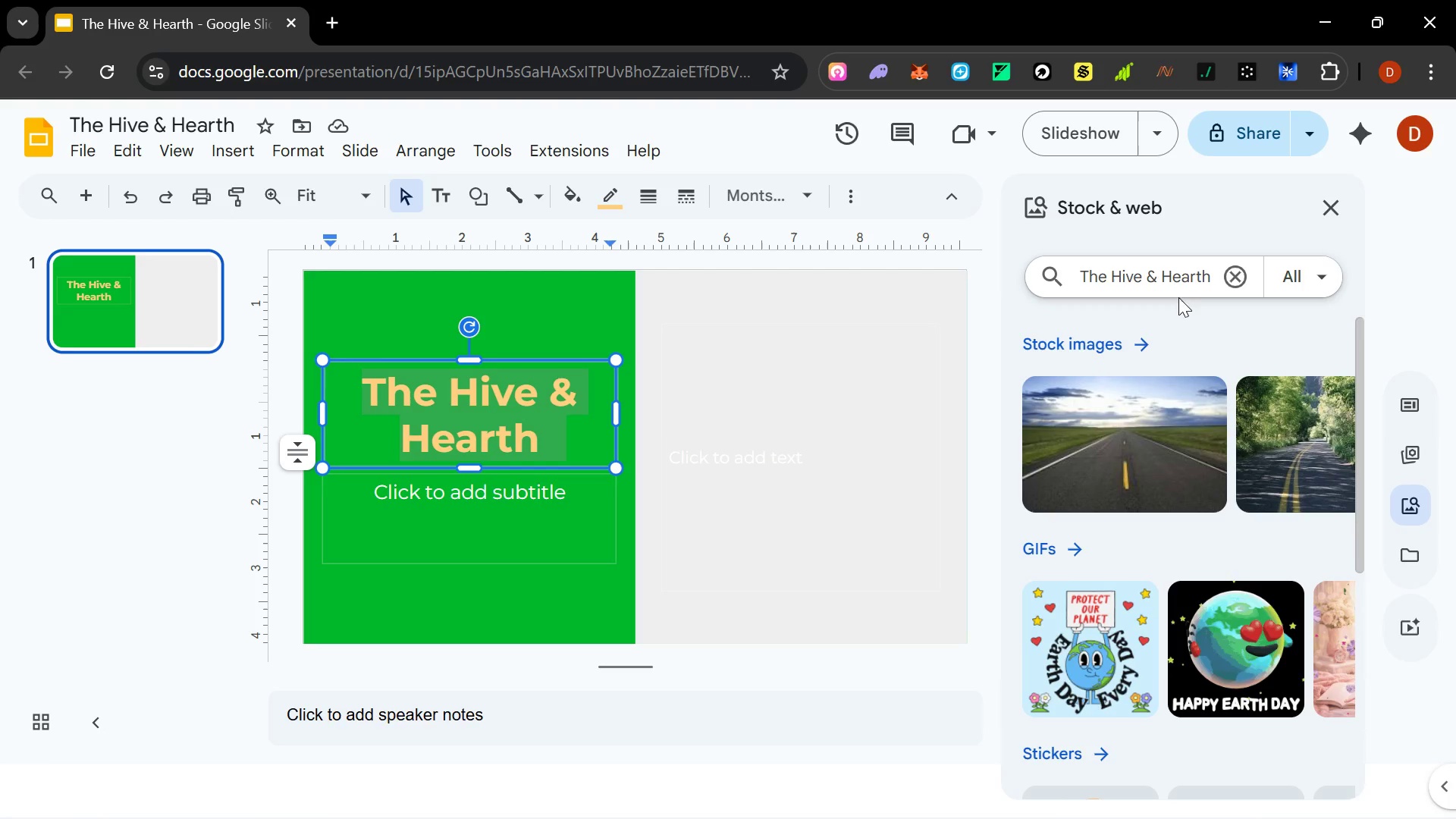 
key(Enter)
 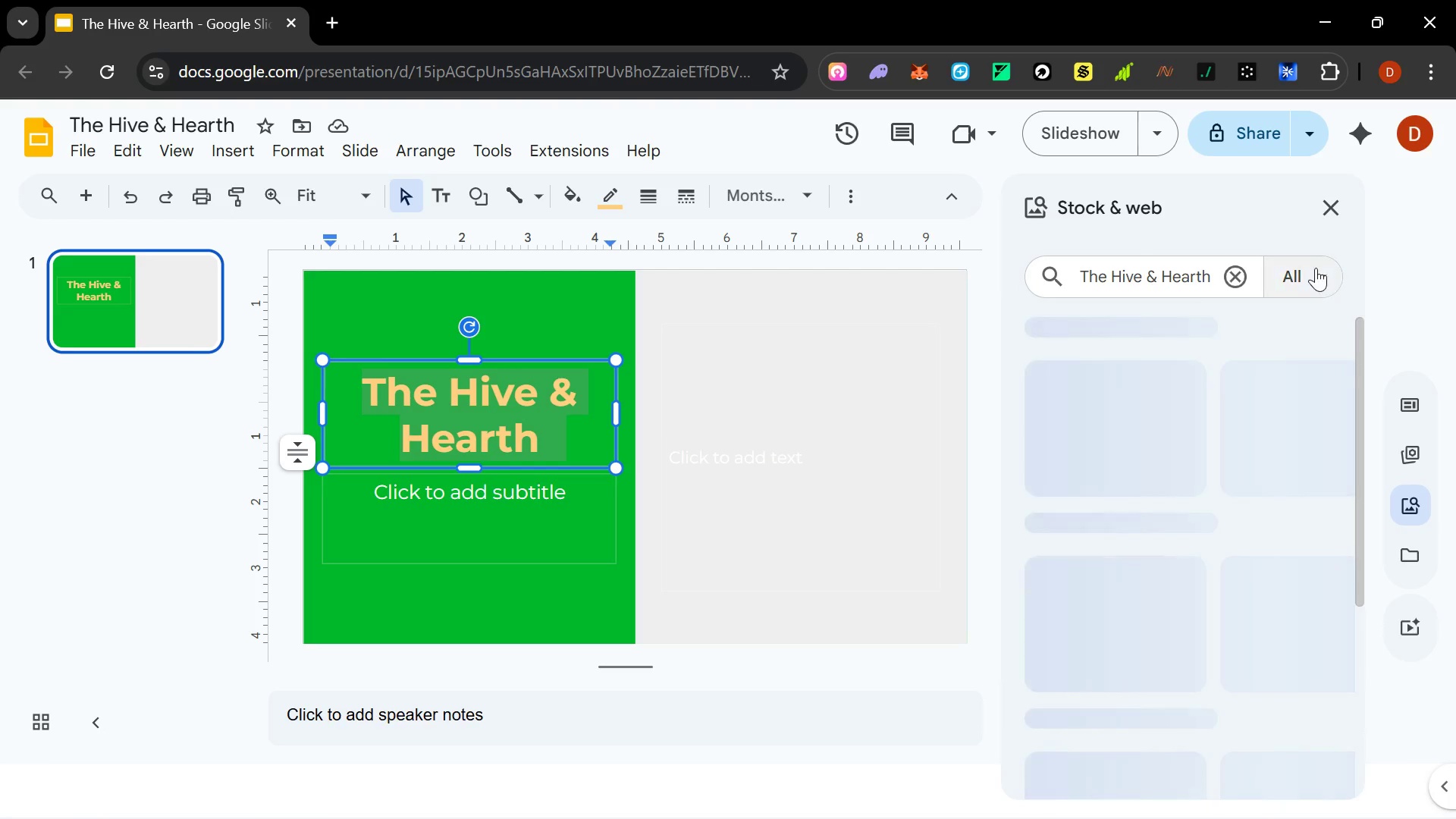 
left_click([1321, 271])
 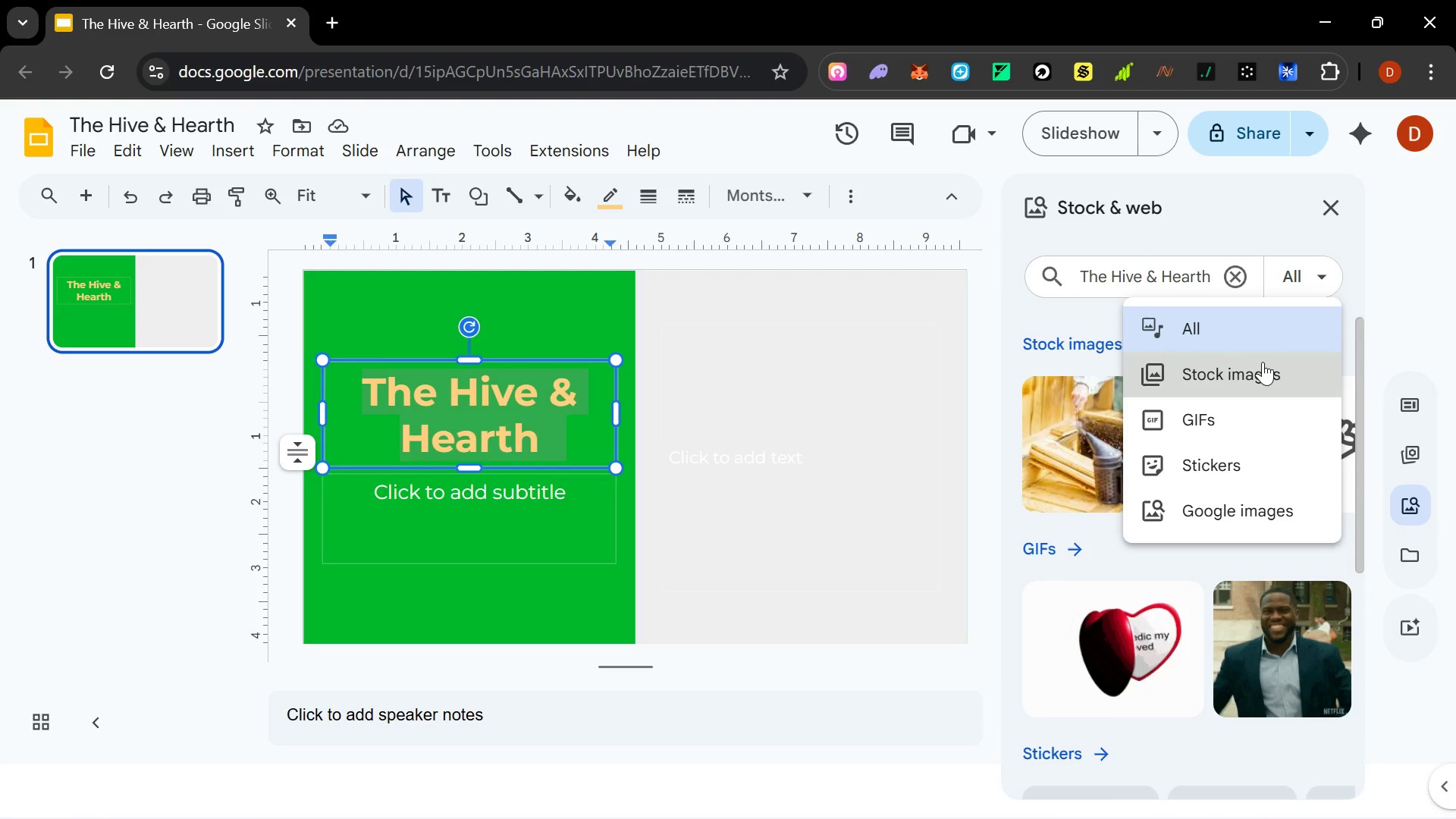 
left_click([1263, 362])
 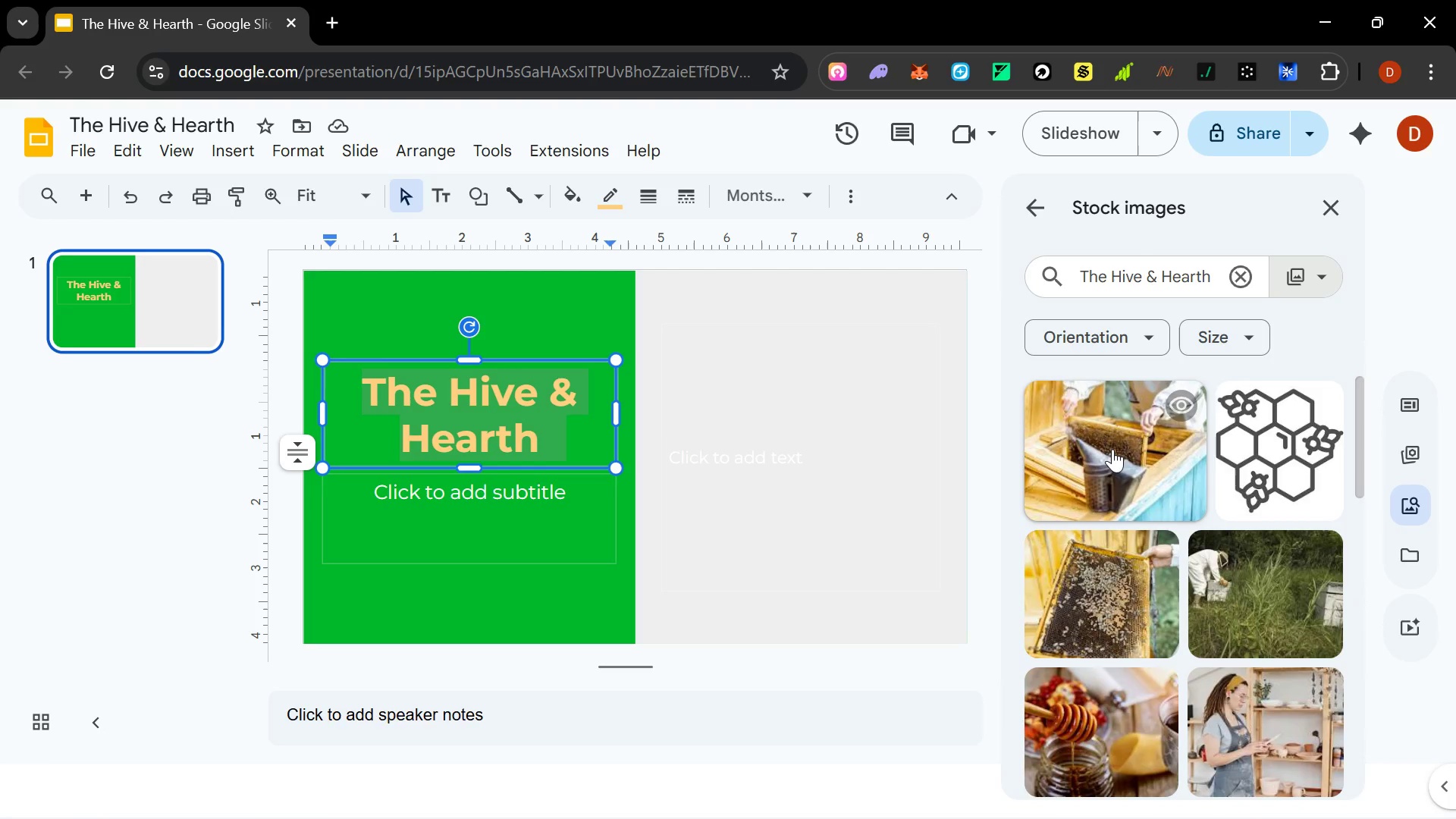 
wait(5.09)
 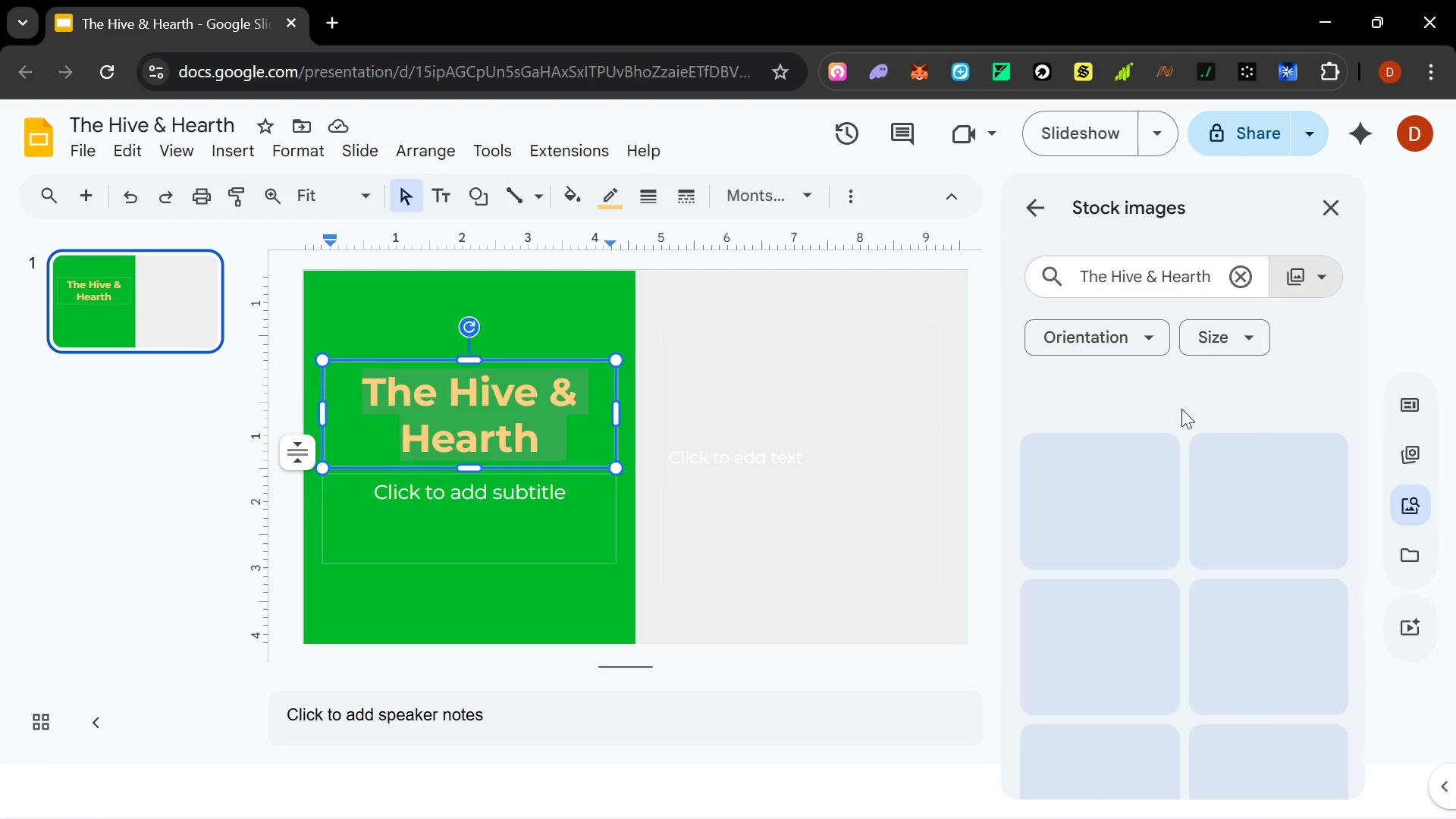 
scroll: coordinate [1216, 586], scroll_direction: down, amount: 2.0
 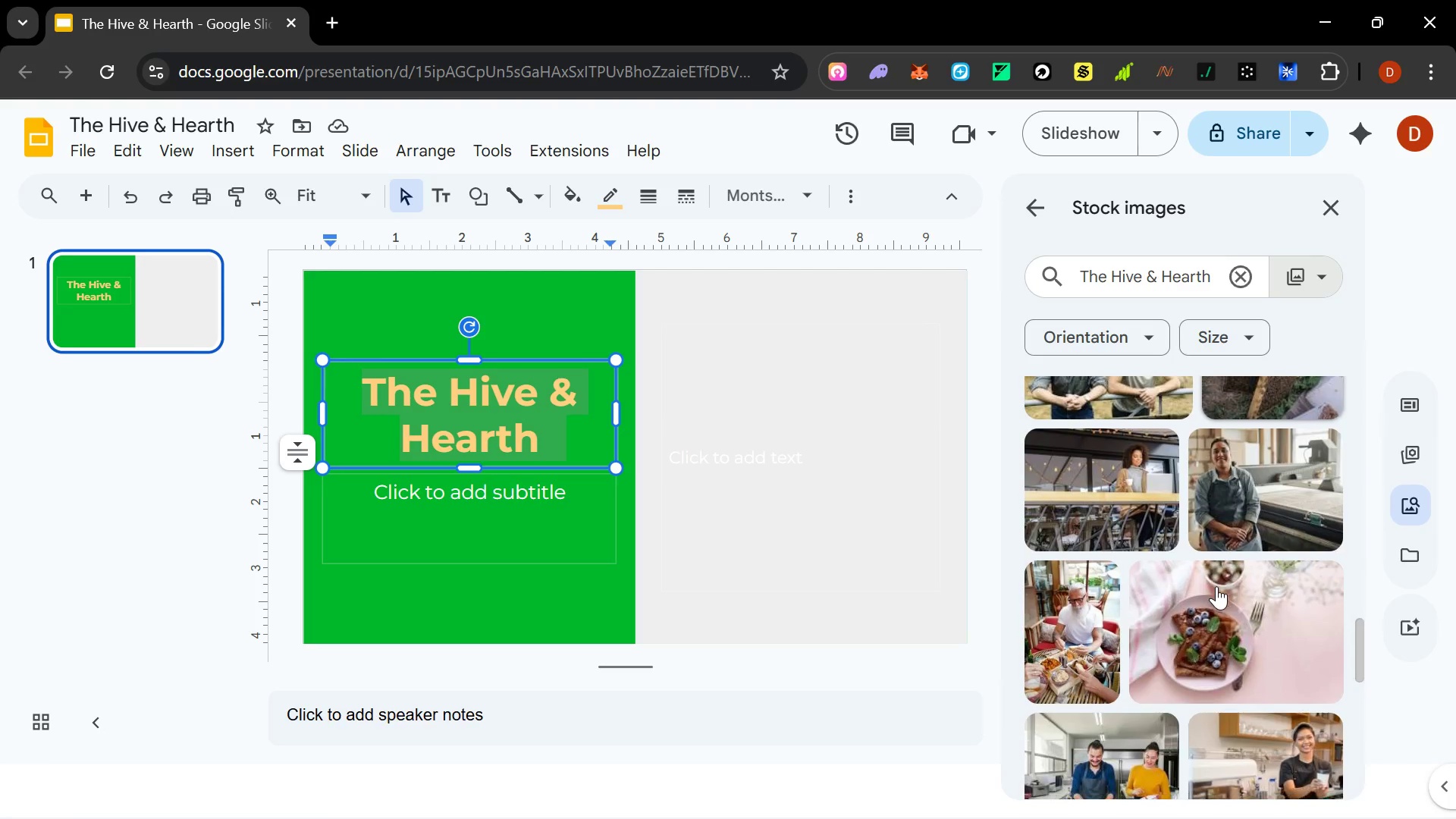 
scroll: coordinate [1216, 586], scroll_direction: none, amount: 0.0
 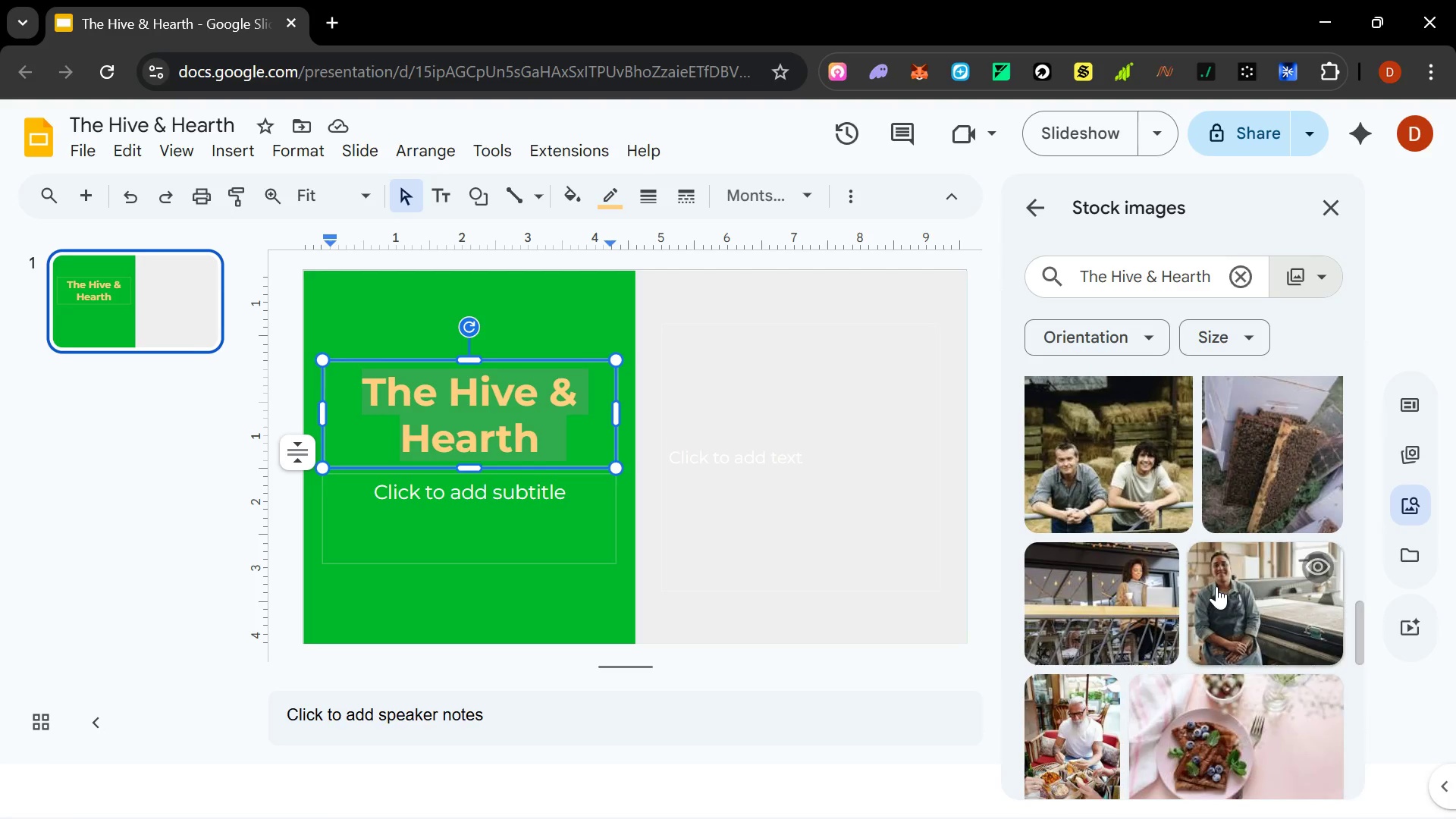 
scroll: coordinate [1216, 586], scroll_direction: up, amount: 1.0
 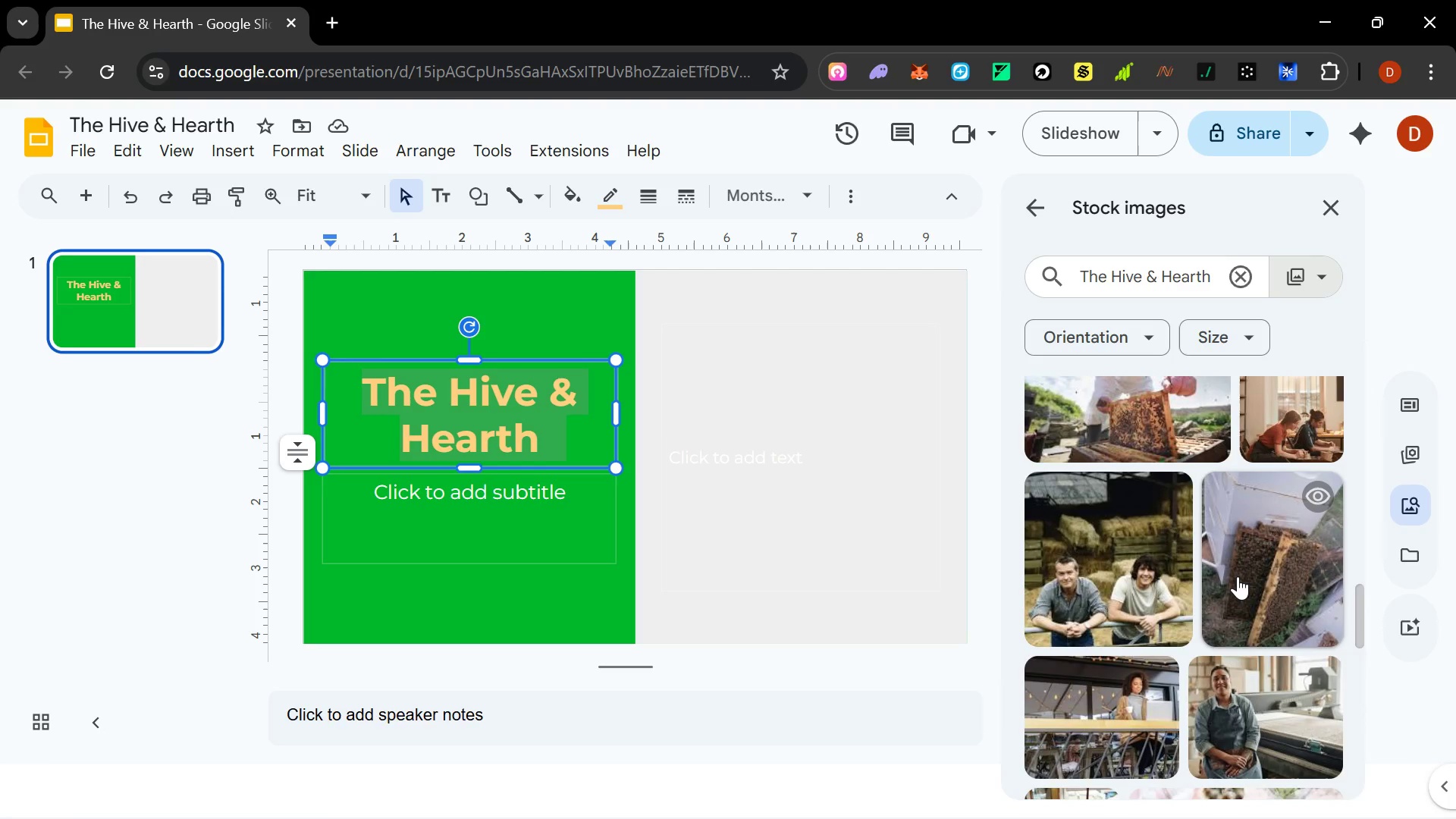 
scroll: coordinate [1254, 562], scroll_direction: down, amount: 2.0
 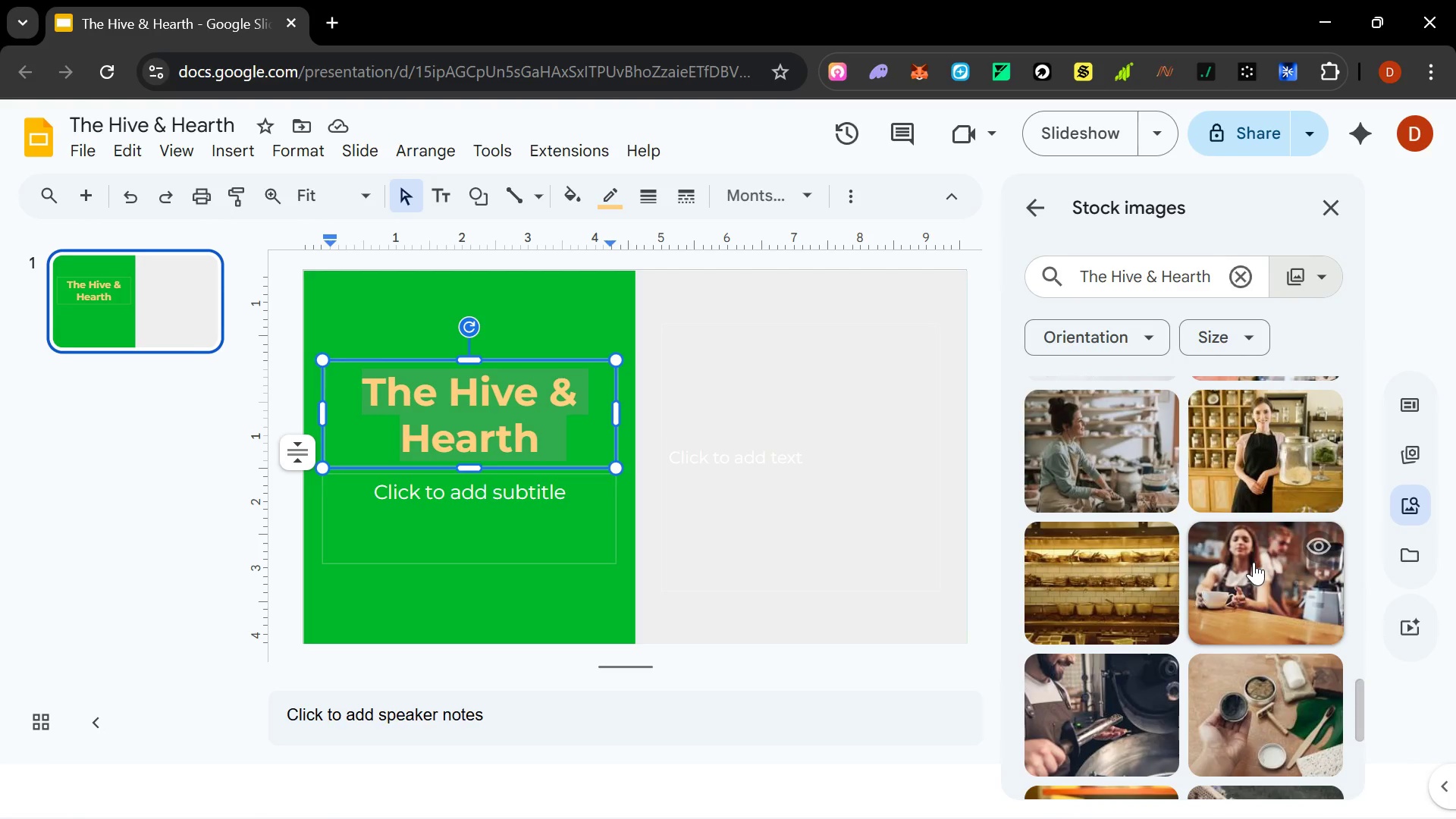 
scroll: coordinate [1254, 562], scroll_direction: none, amount: 0.0
 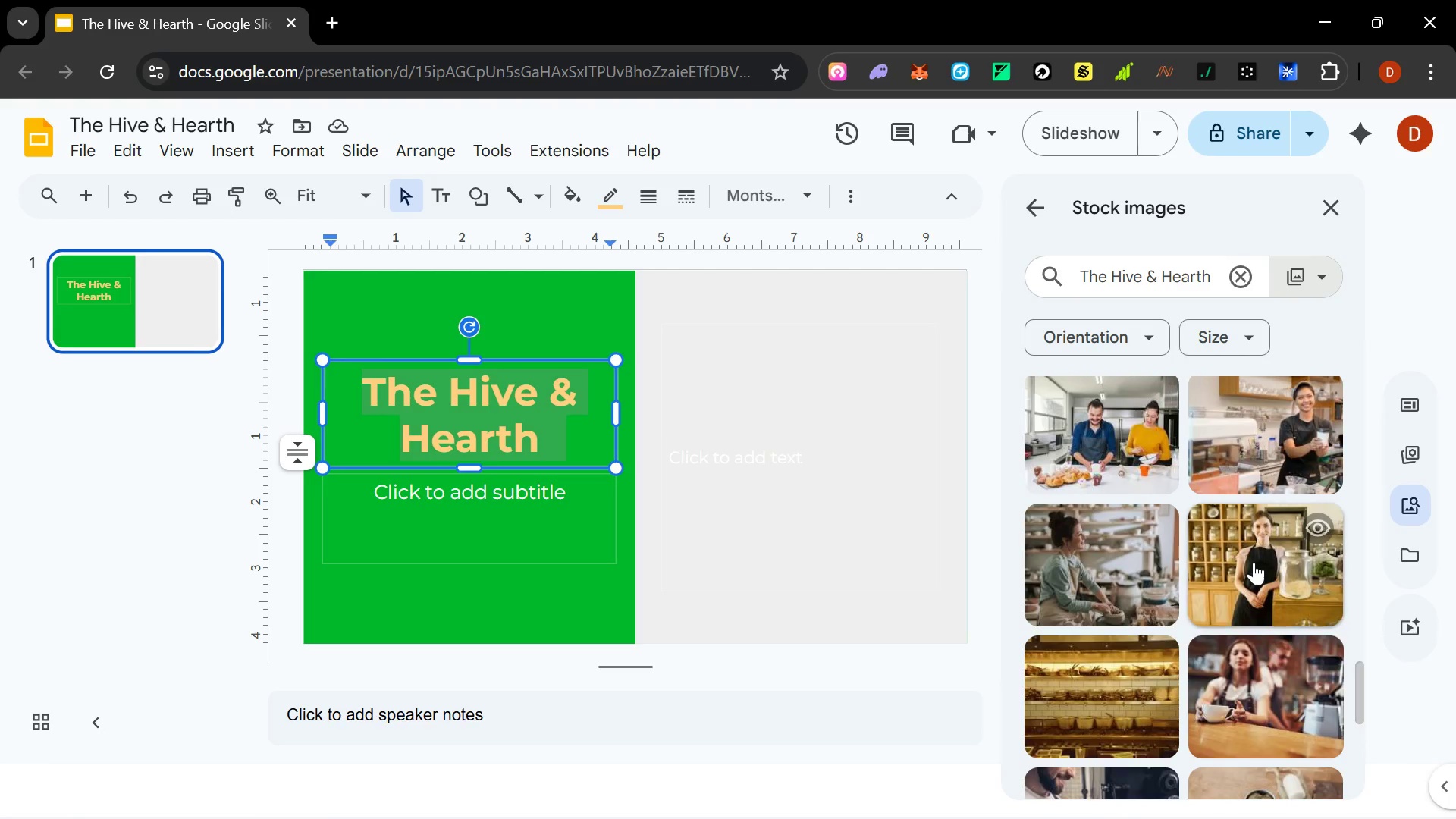 
scroll: coordinate [1254, 562], scroll_direction: up, amount: 4.0
 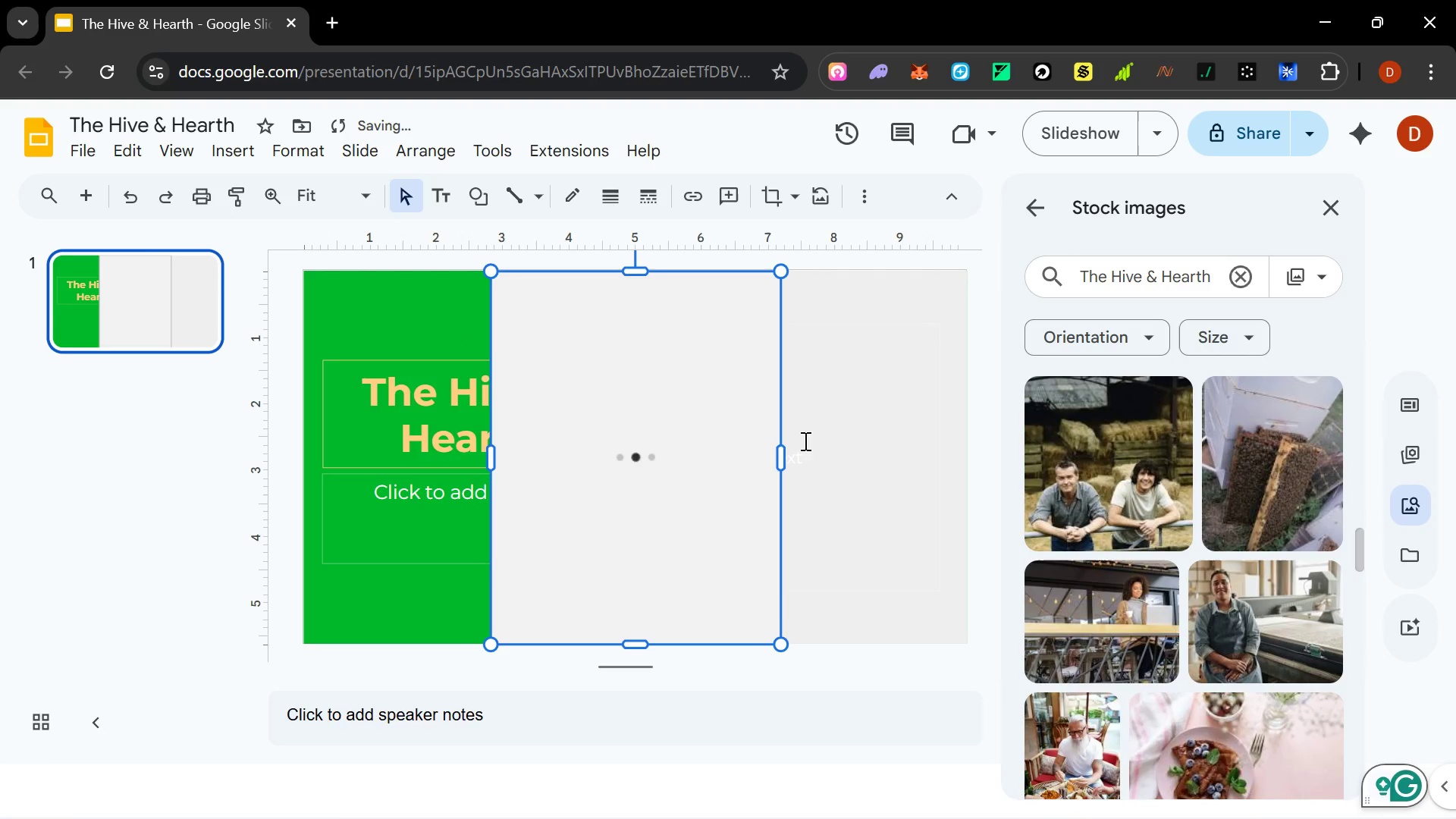 
left_click([888, 443])
 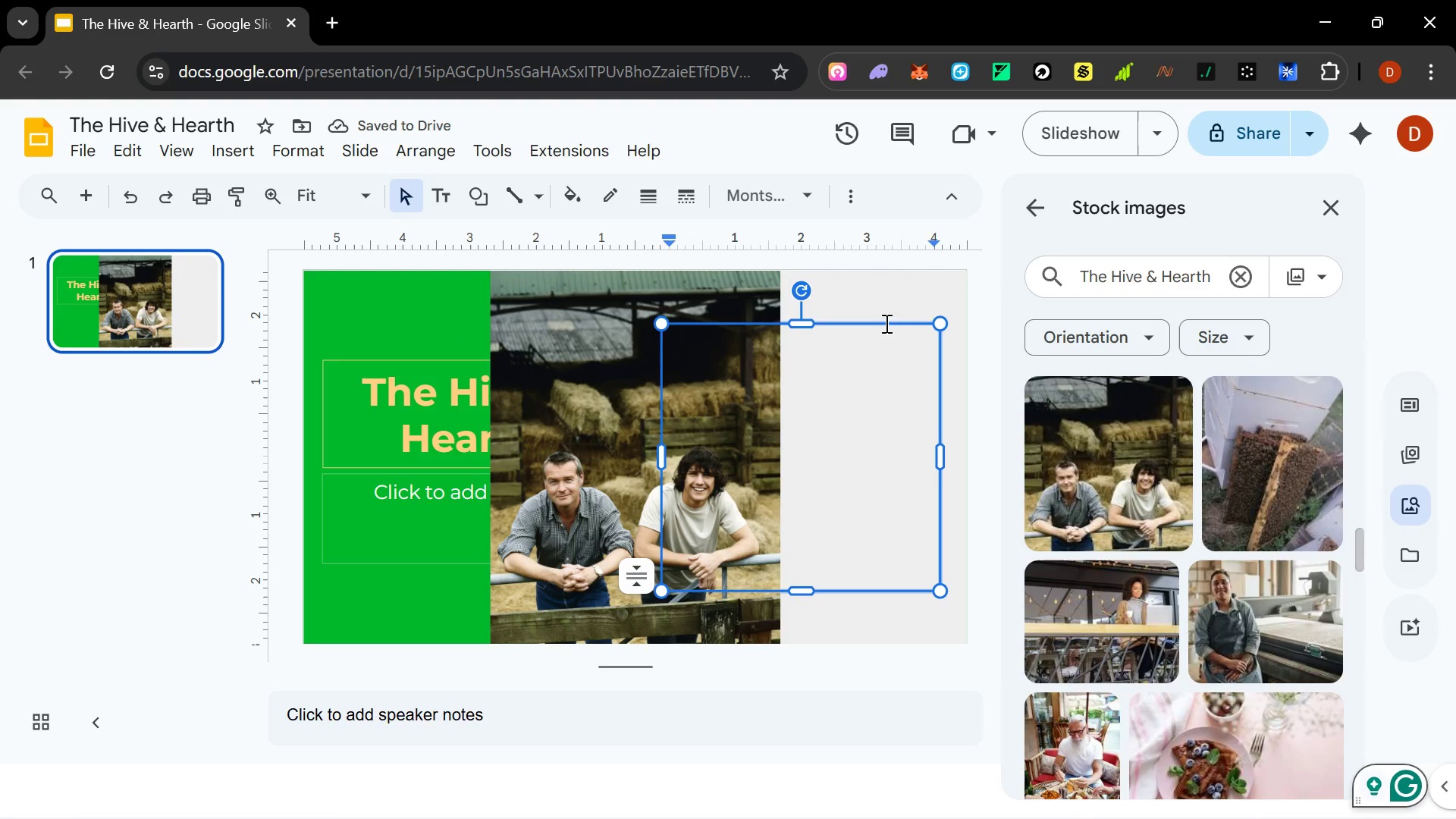 
left_click([885, 323])
 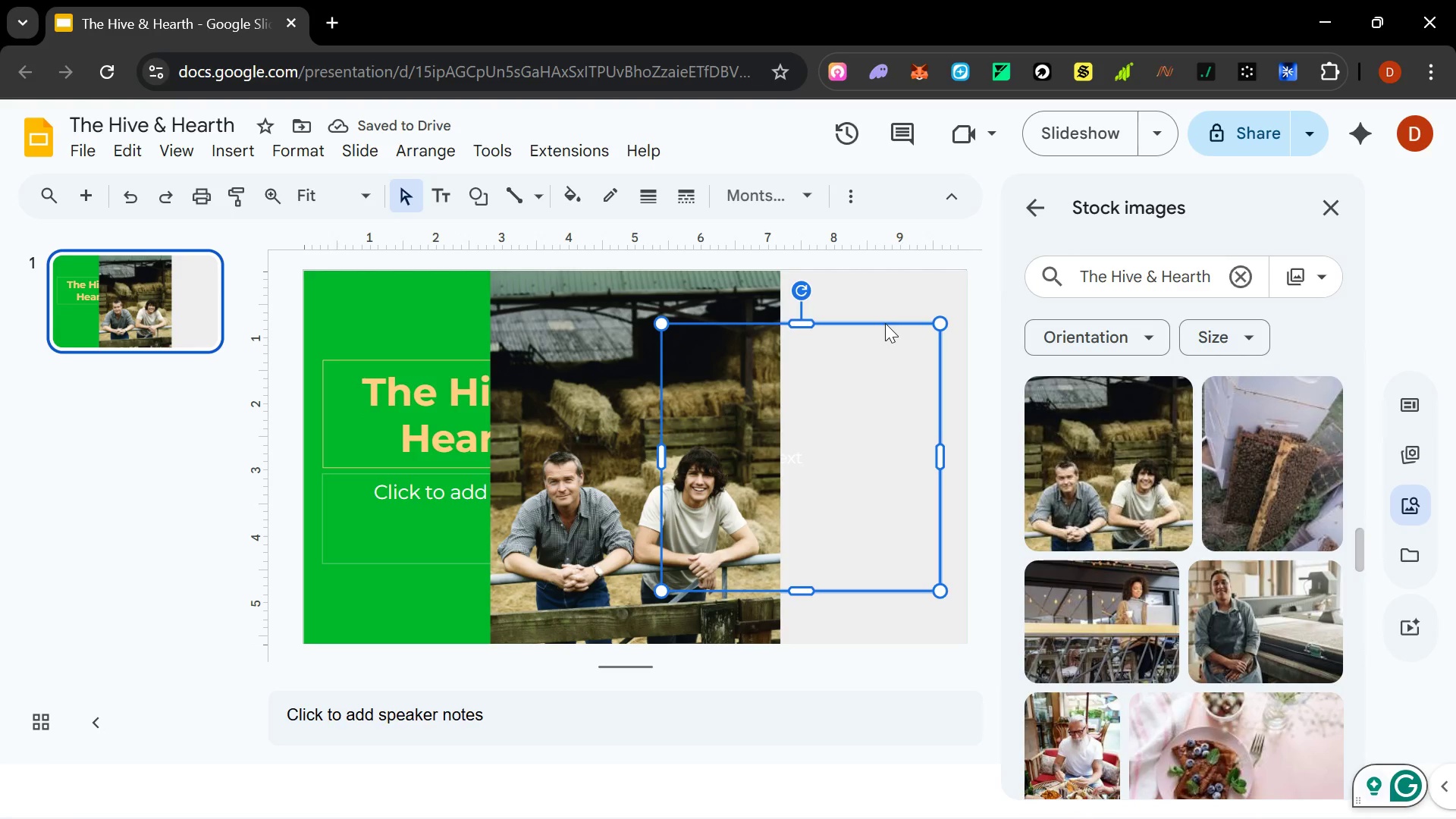 
key(Delete)
 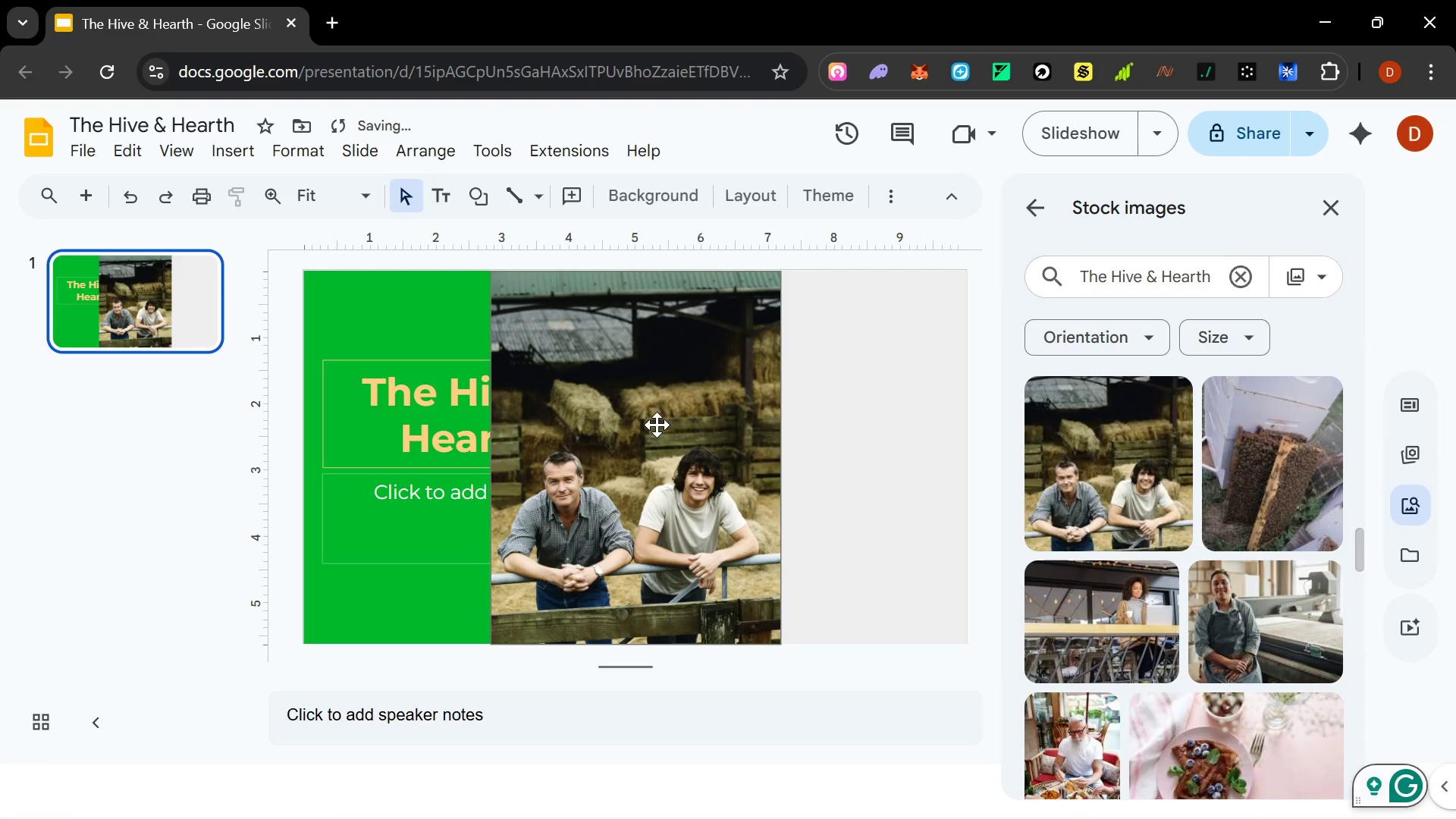 
left_click_drag(start_coordinate=[657, 425], to_coordinate=[841, 428])
 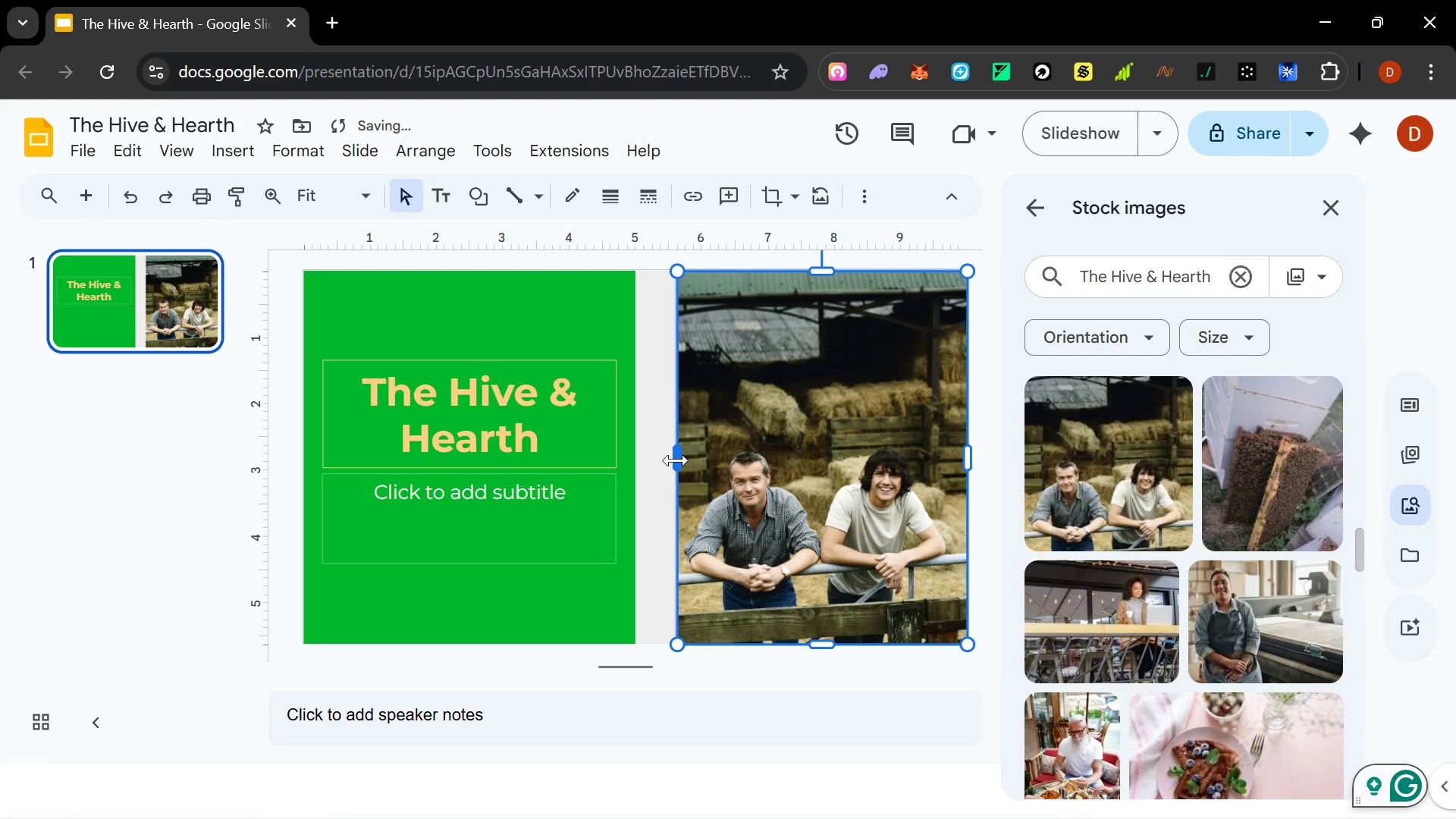 
left_click_drag(start_coordinate=[676, 460], to_coordinate=[636, 461])
 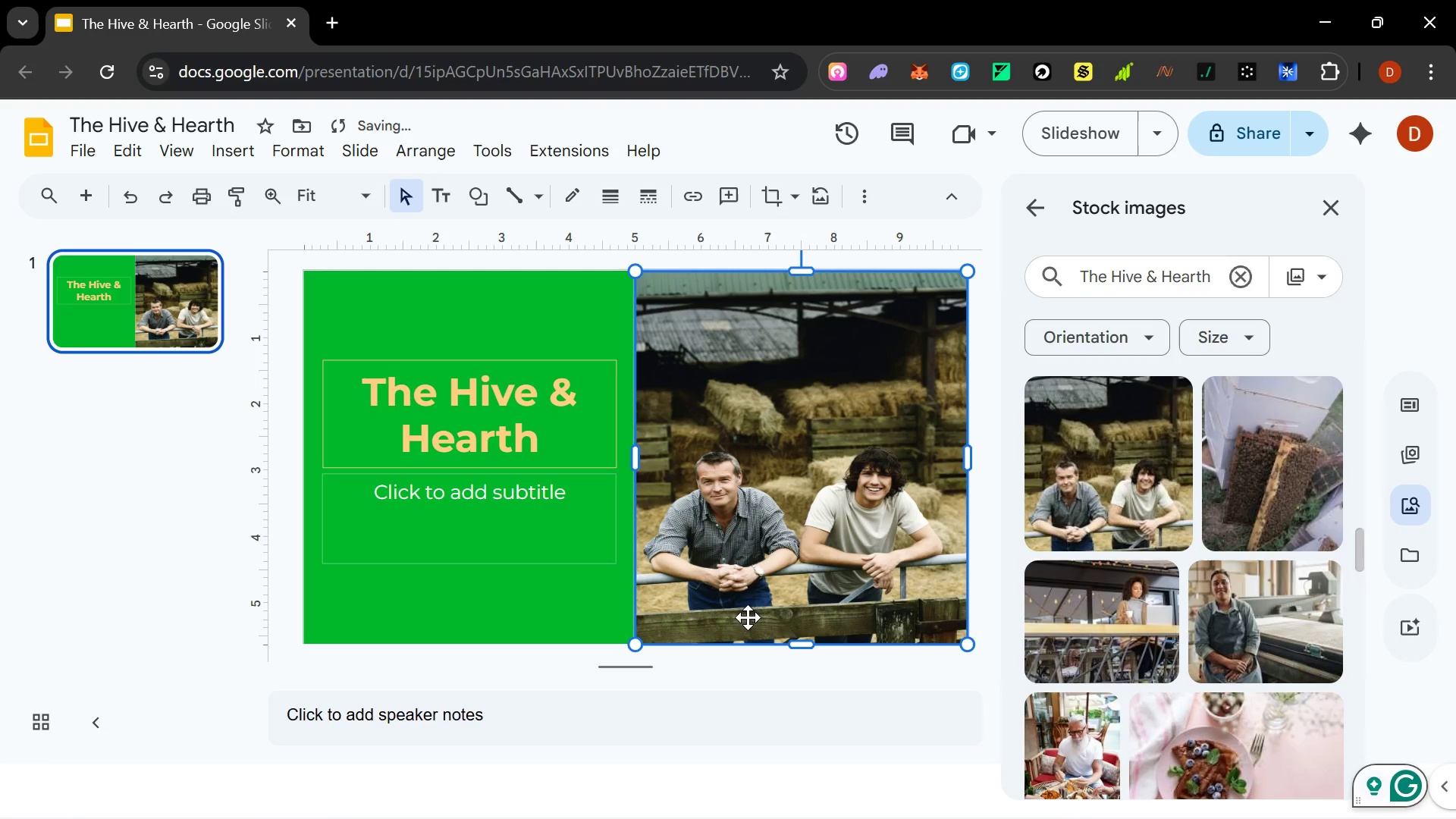 
left_click([551, 514])
 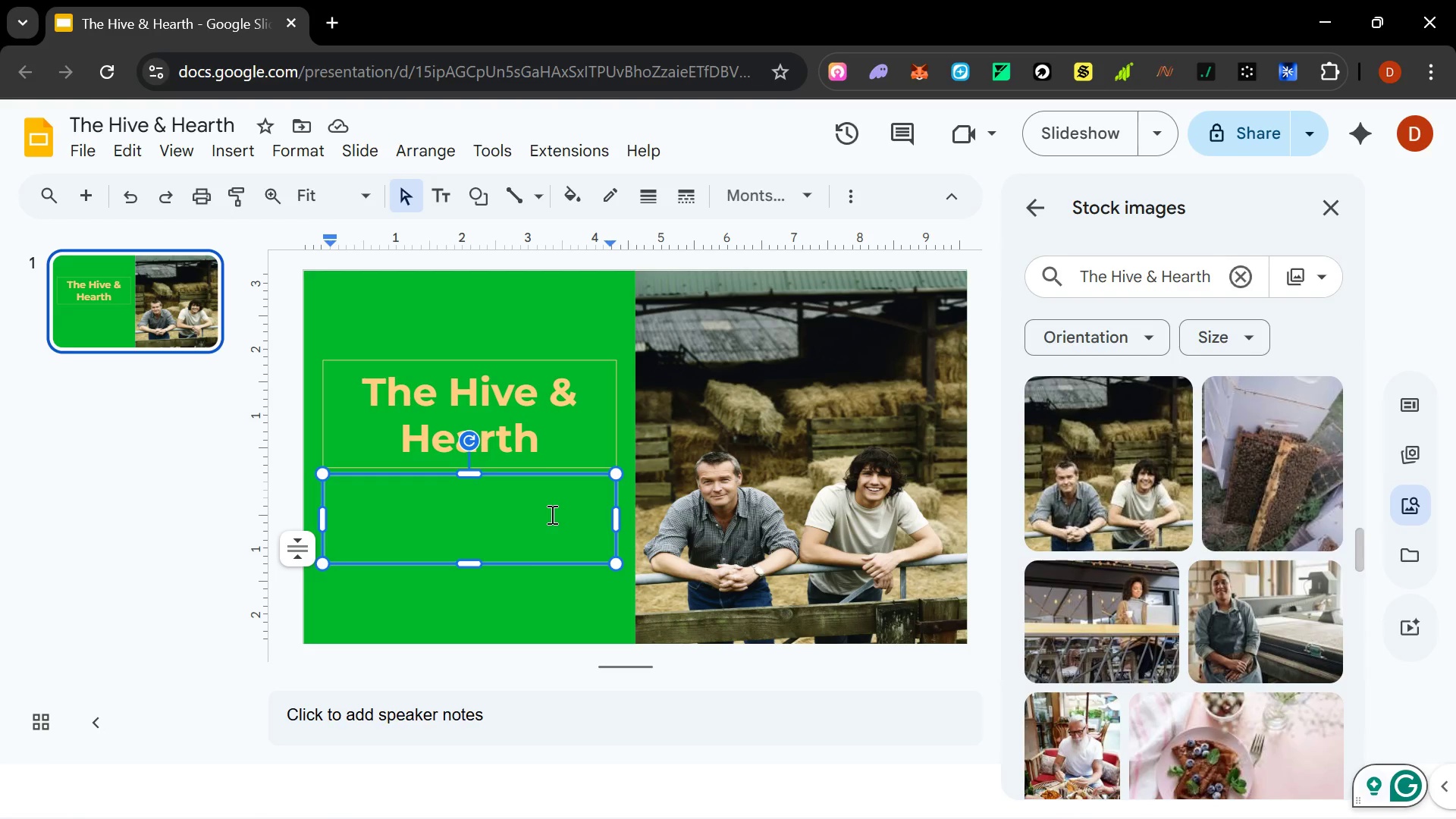 
wait(11.06)
 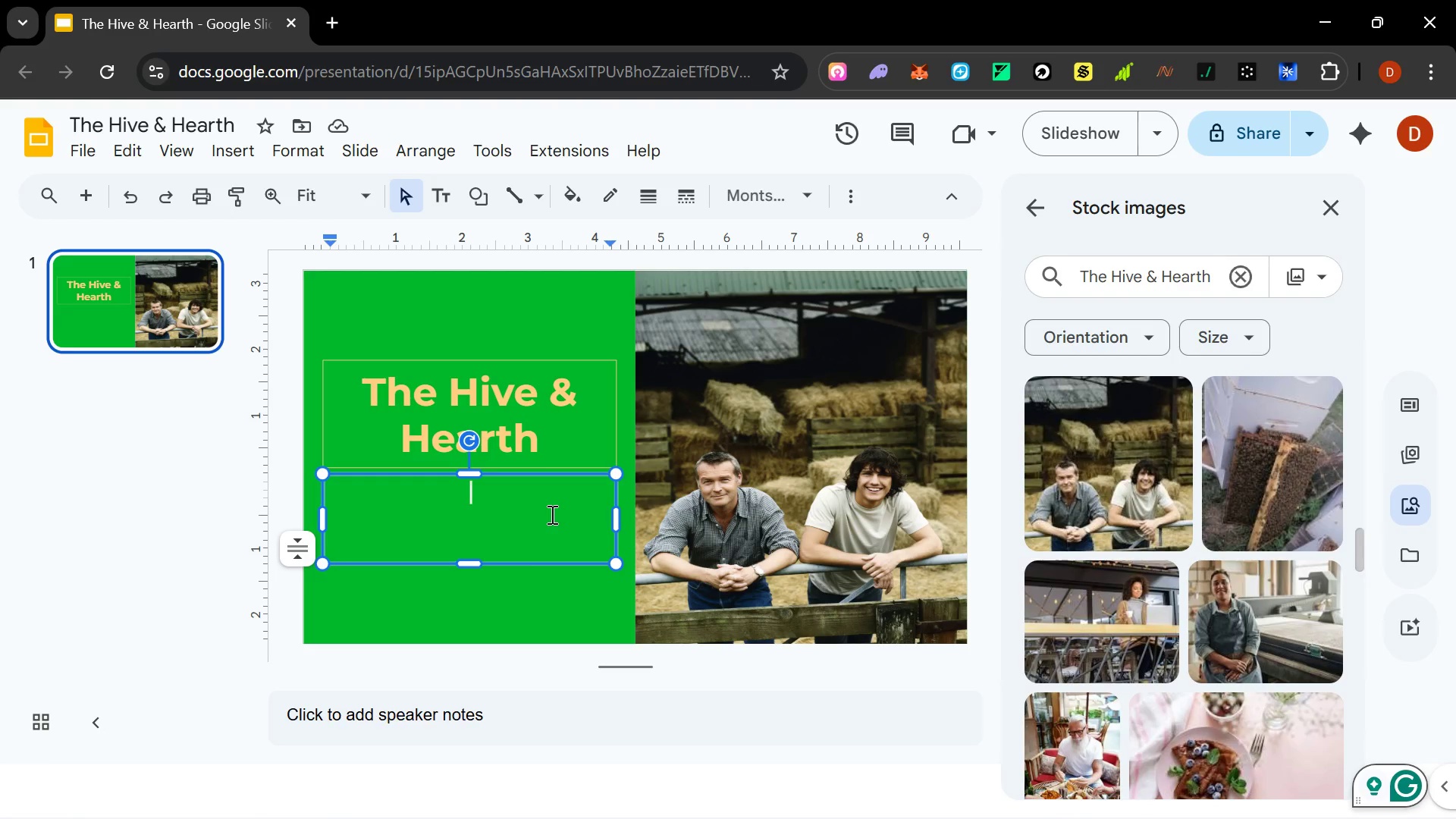 
type(Scaling t)
key(Backspace)
type(the Future of Eco-Luxury)
 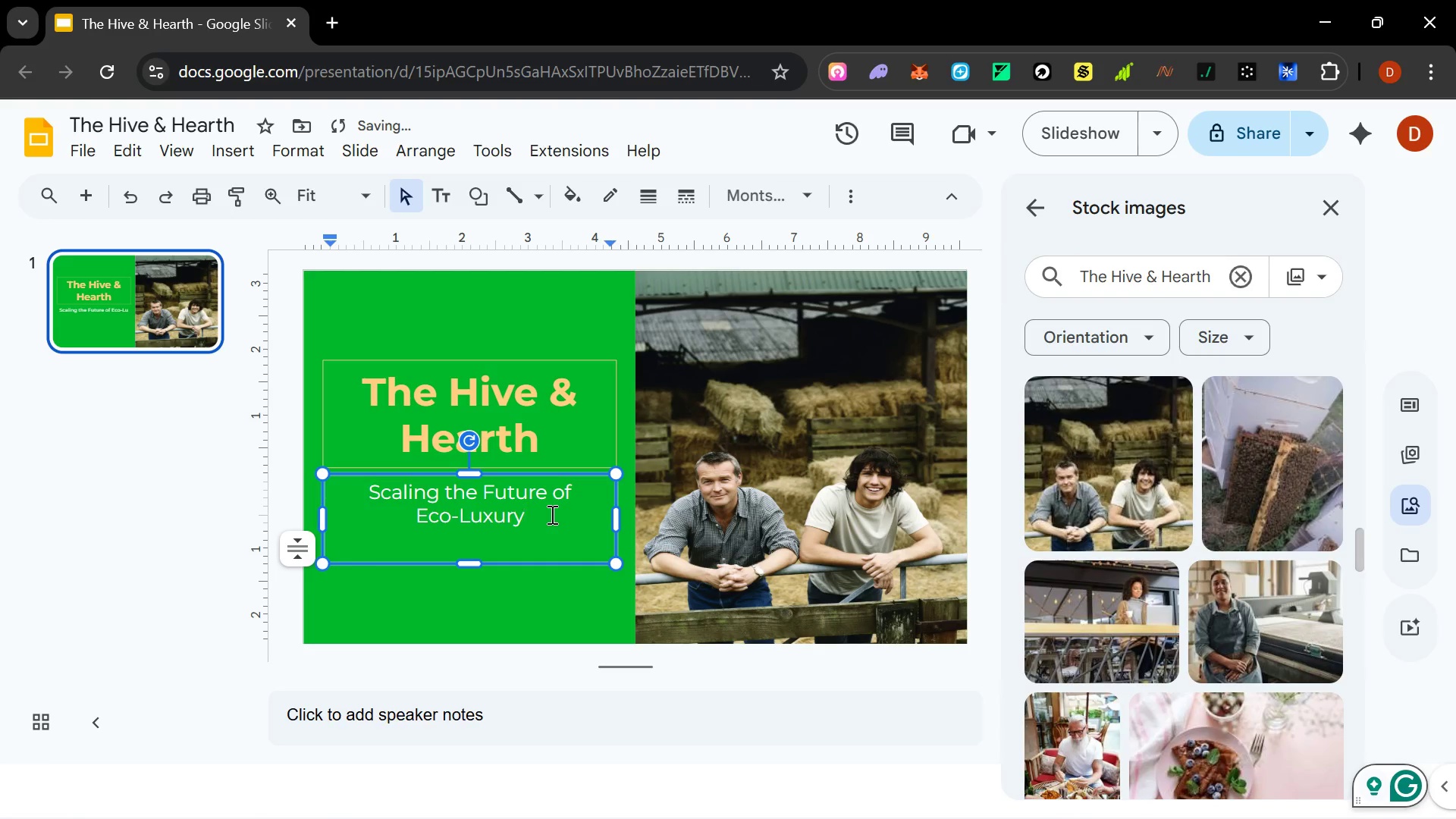 
type( Urban Agriculture)
 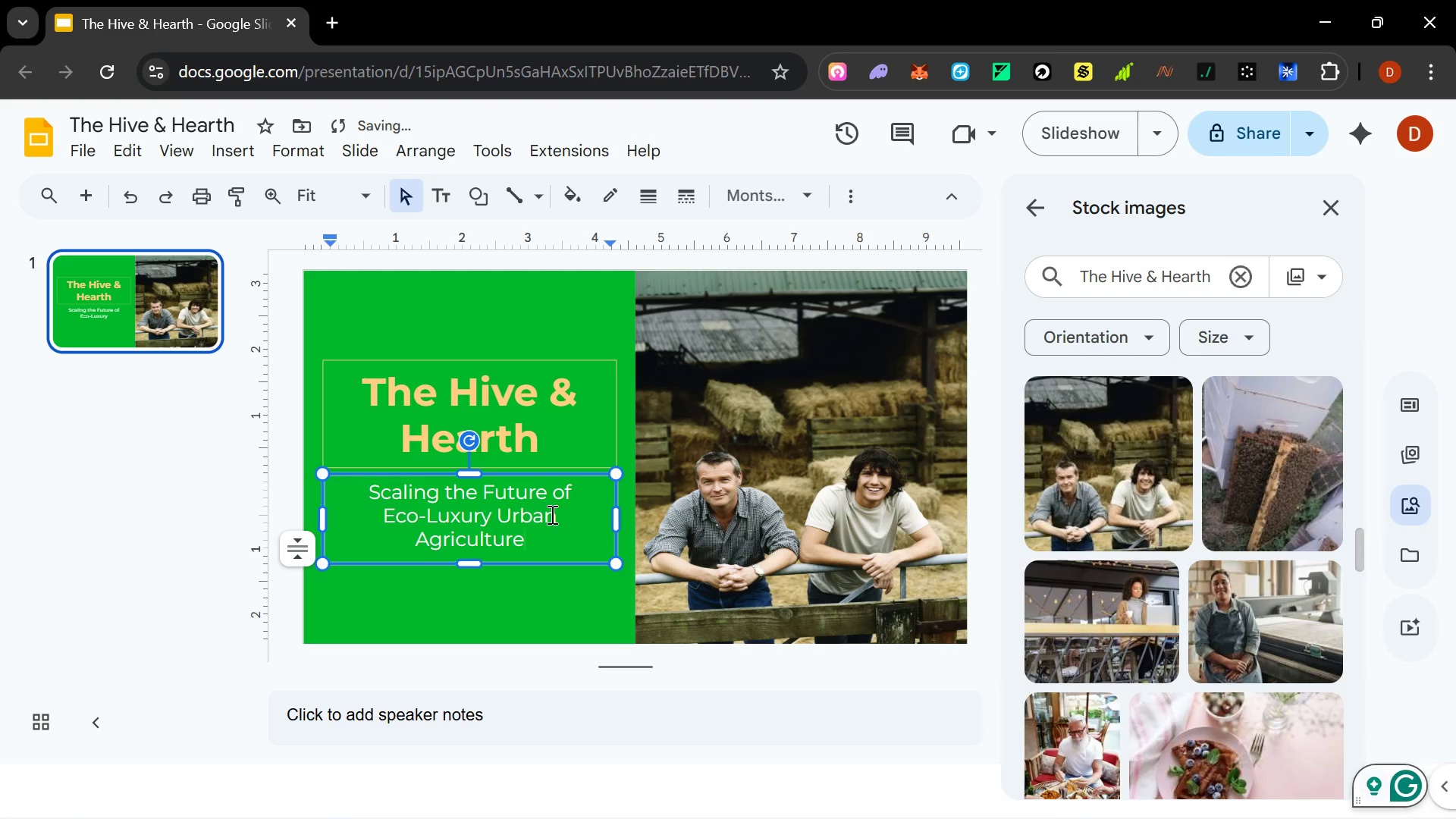 
left_click([551, 514])
 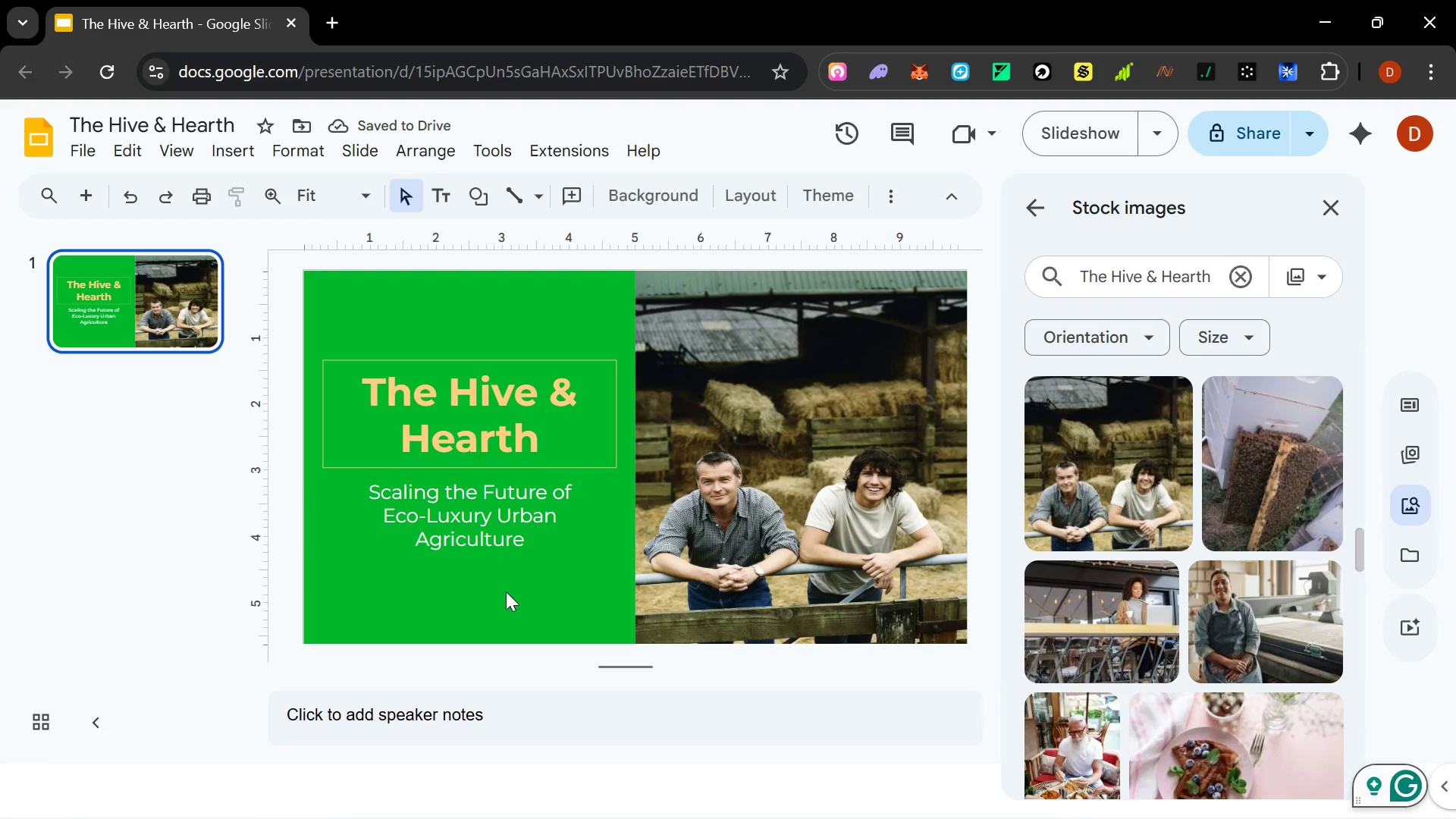 
left_click([476, 533])
 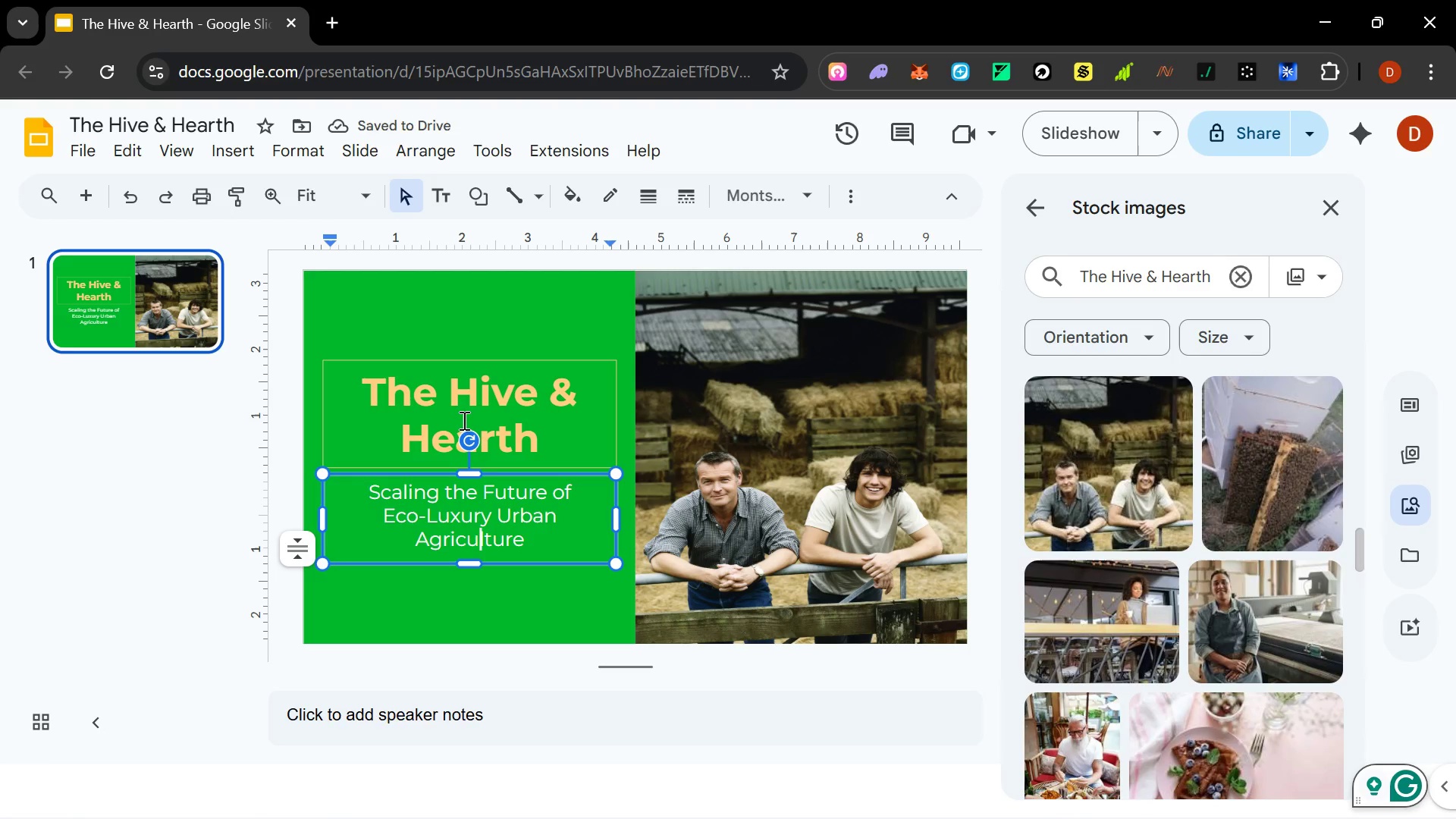 
left_click([462, 421])
 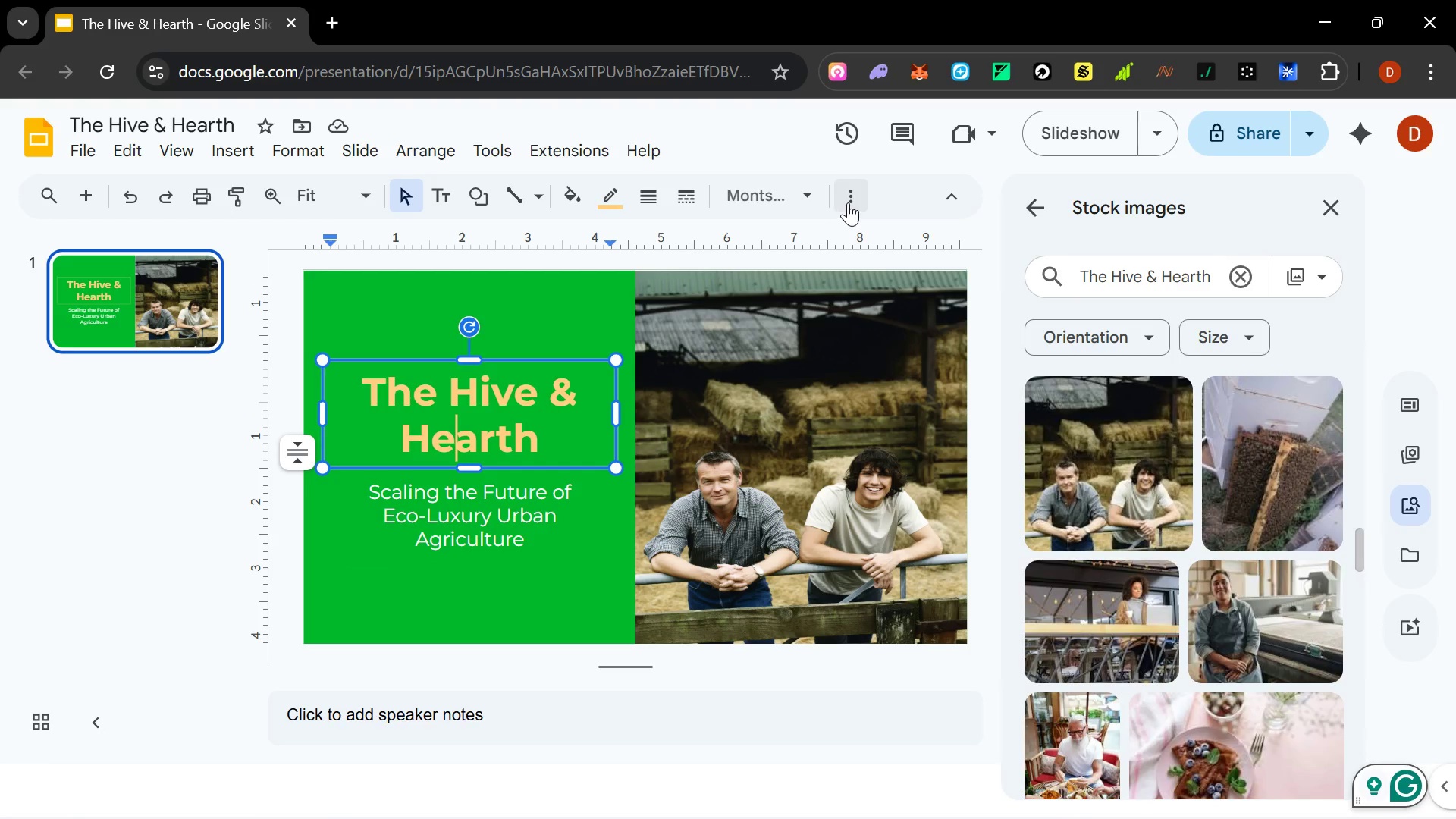 
left_click([854, 202])
 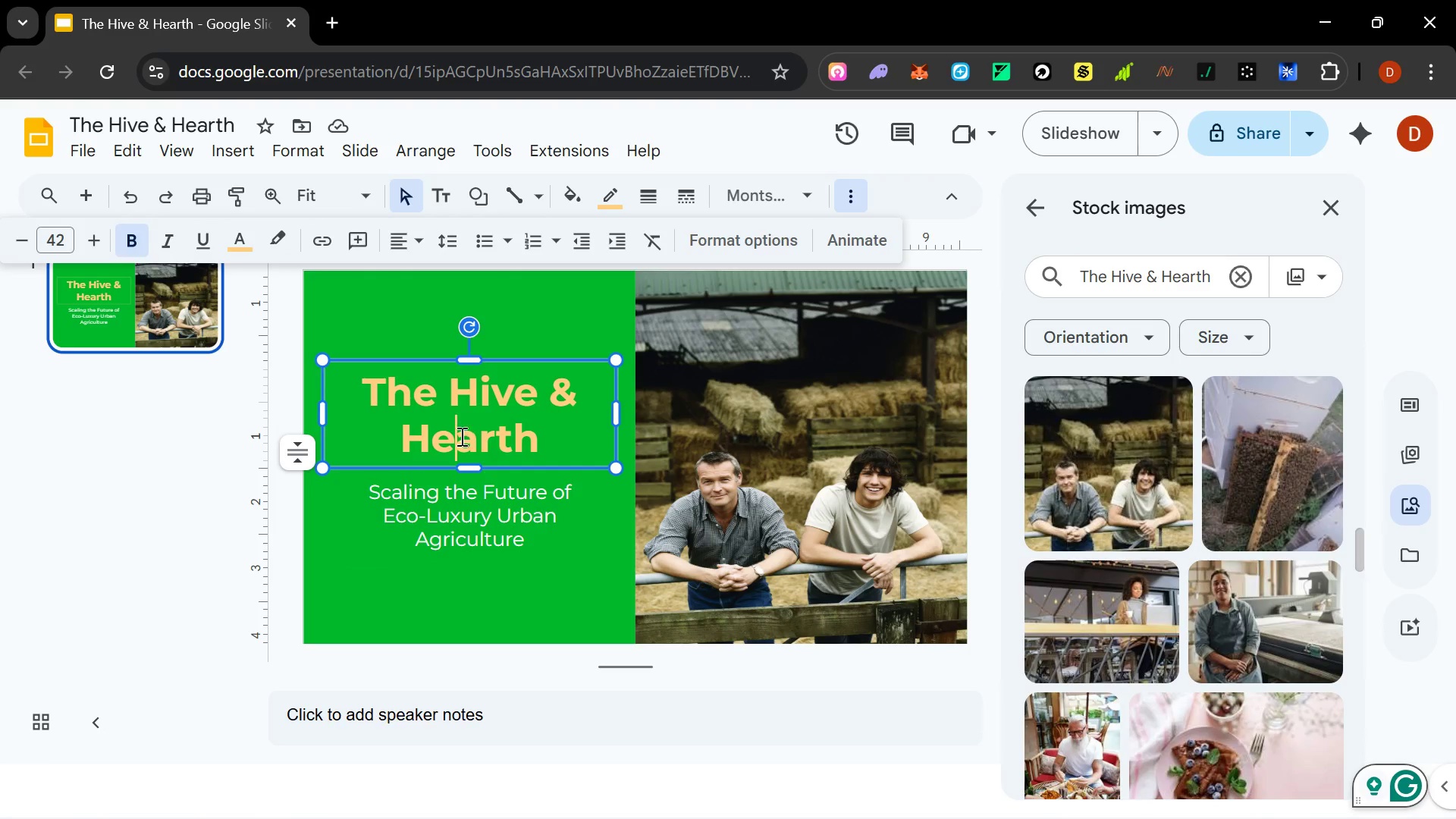 
left_click([479, 503])
 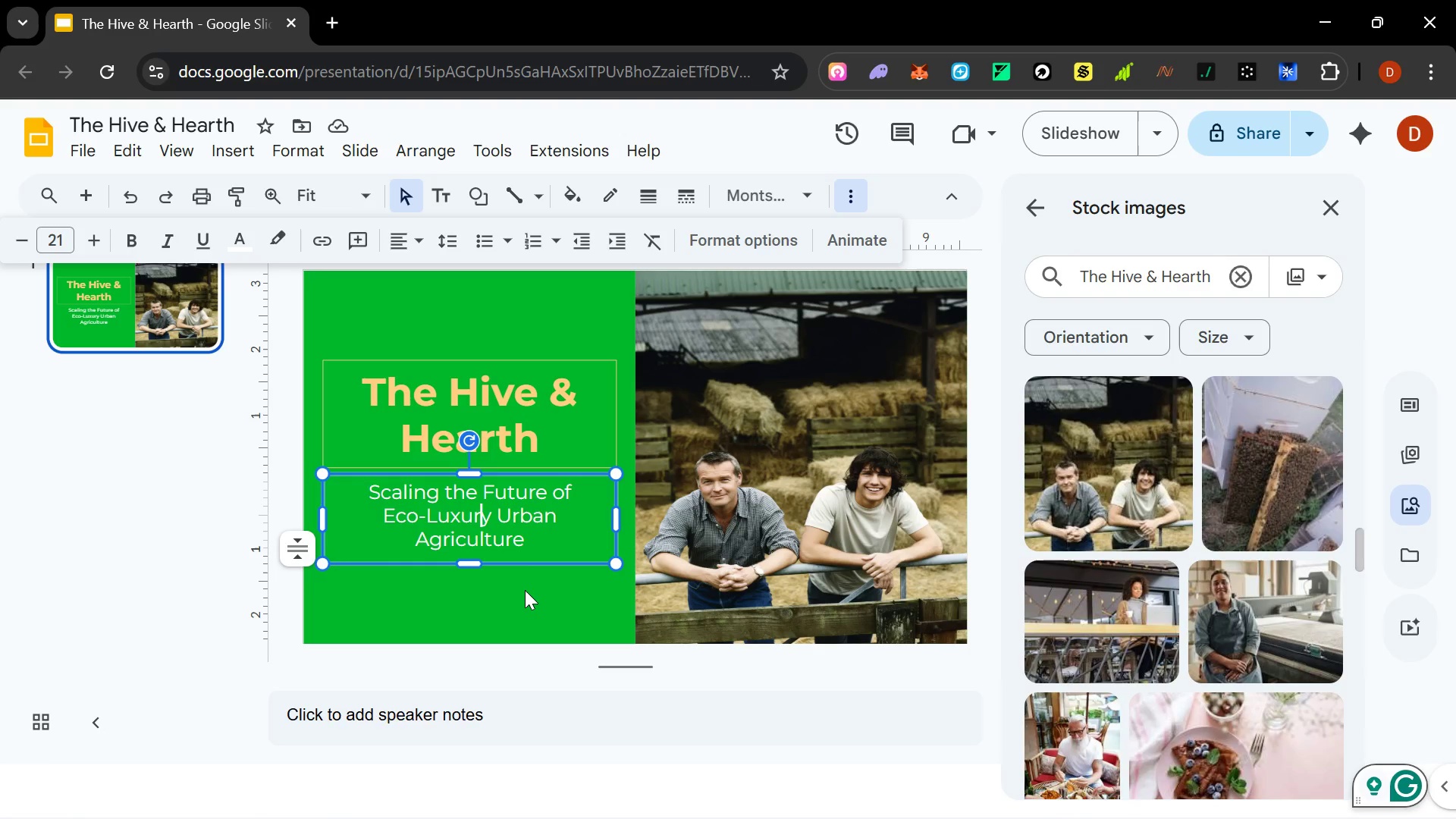 
left_click([525, 590])
 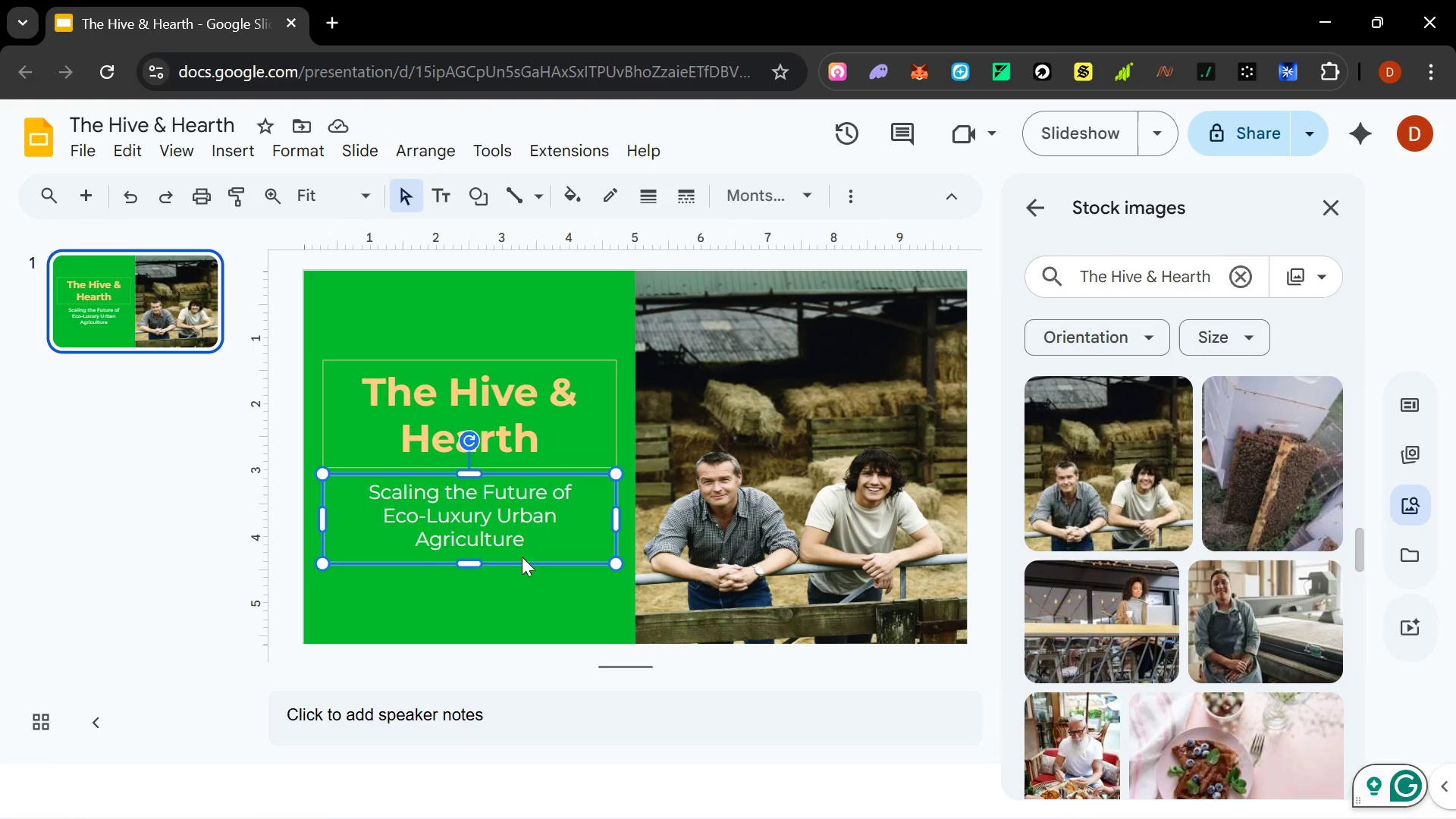 
left_click([525, 564])
 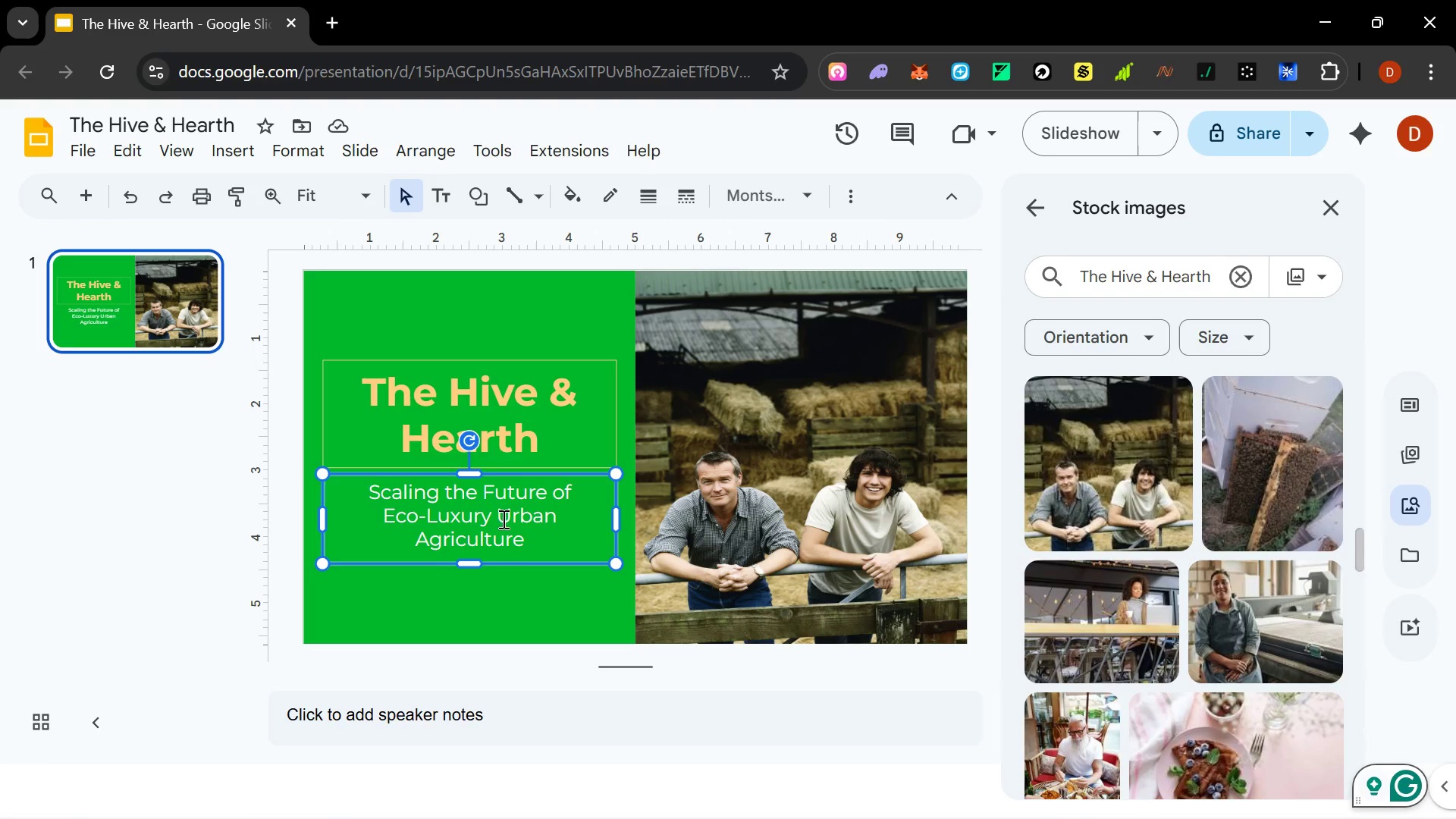 
wait(5.42)
 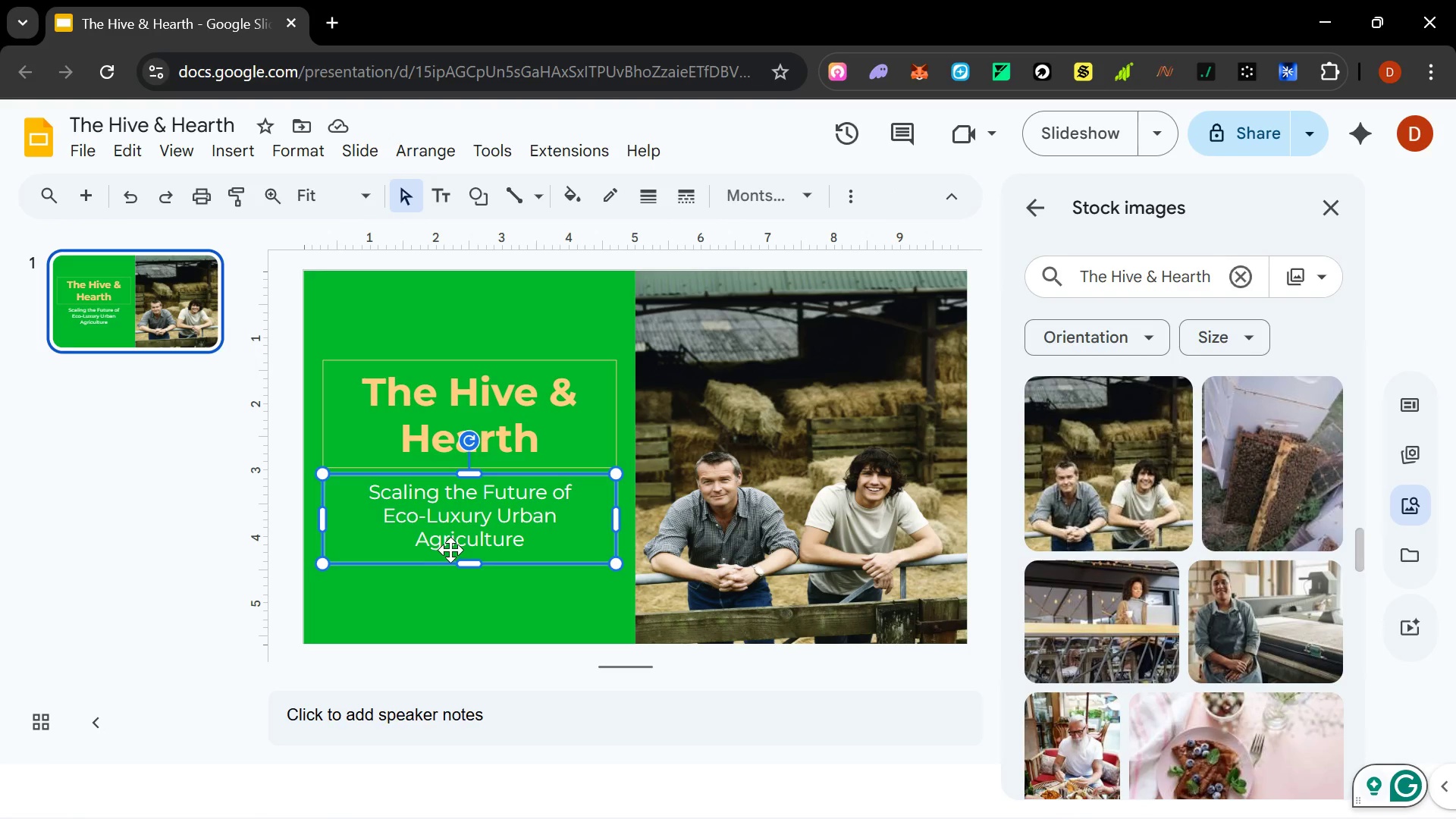 
left_click([516, 478])
 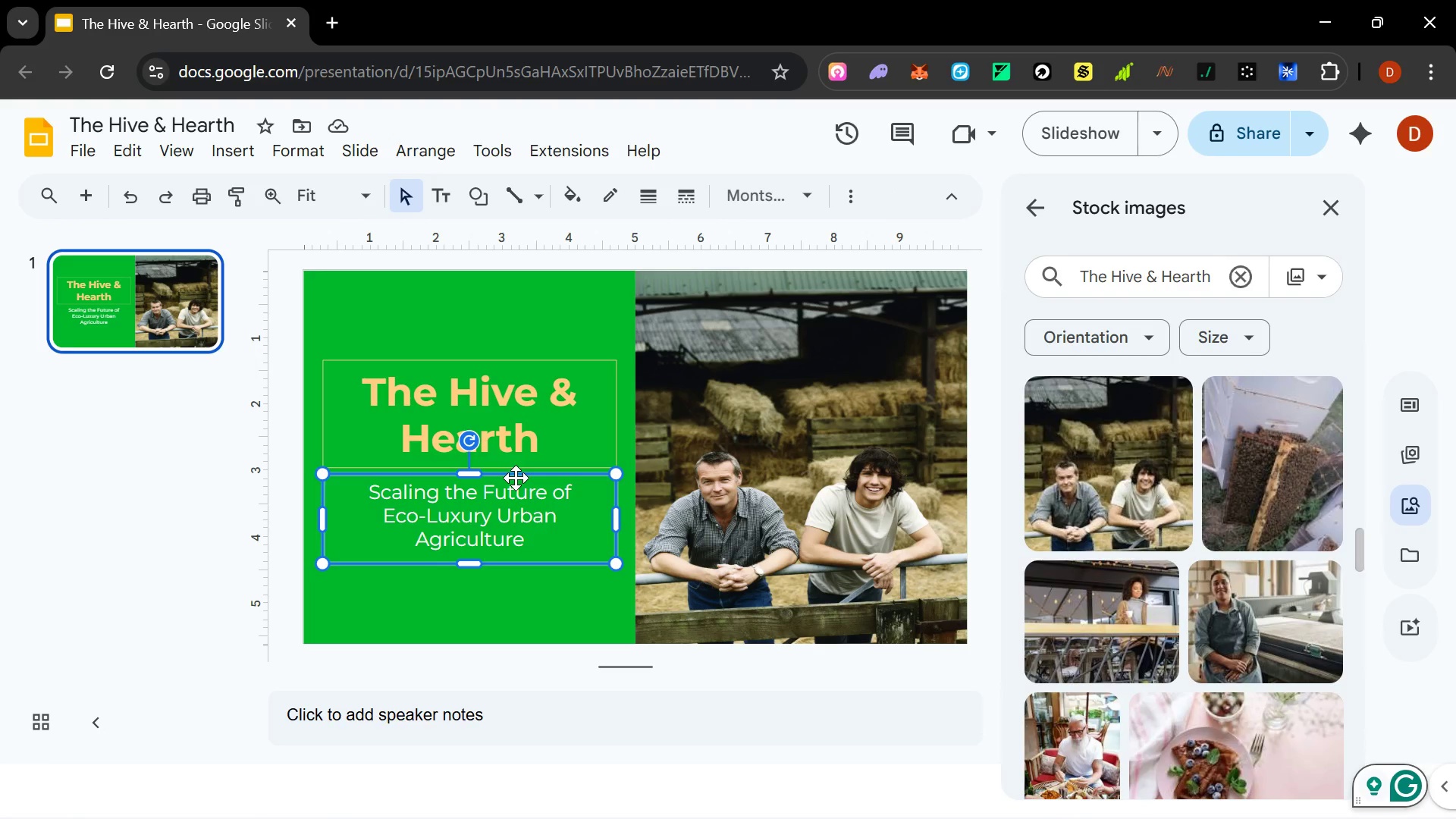 
right_click([516, 478])
 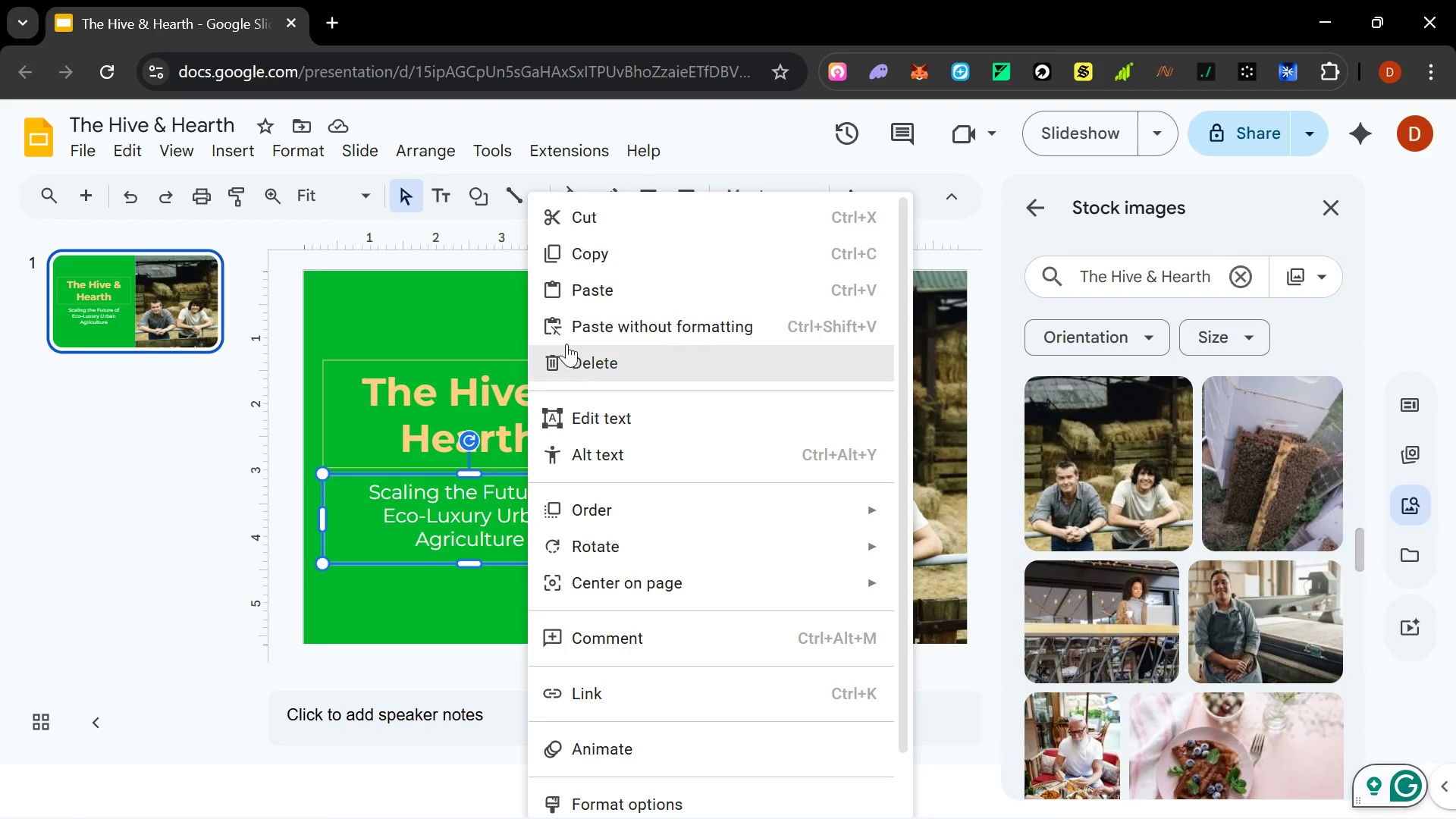 
left_click([587, 253])
 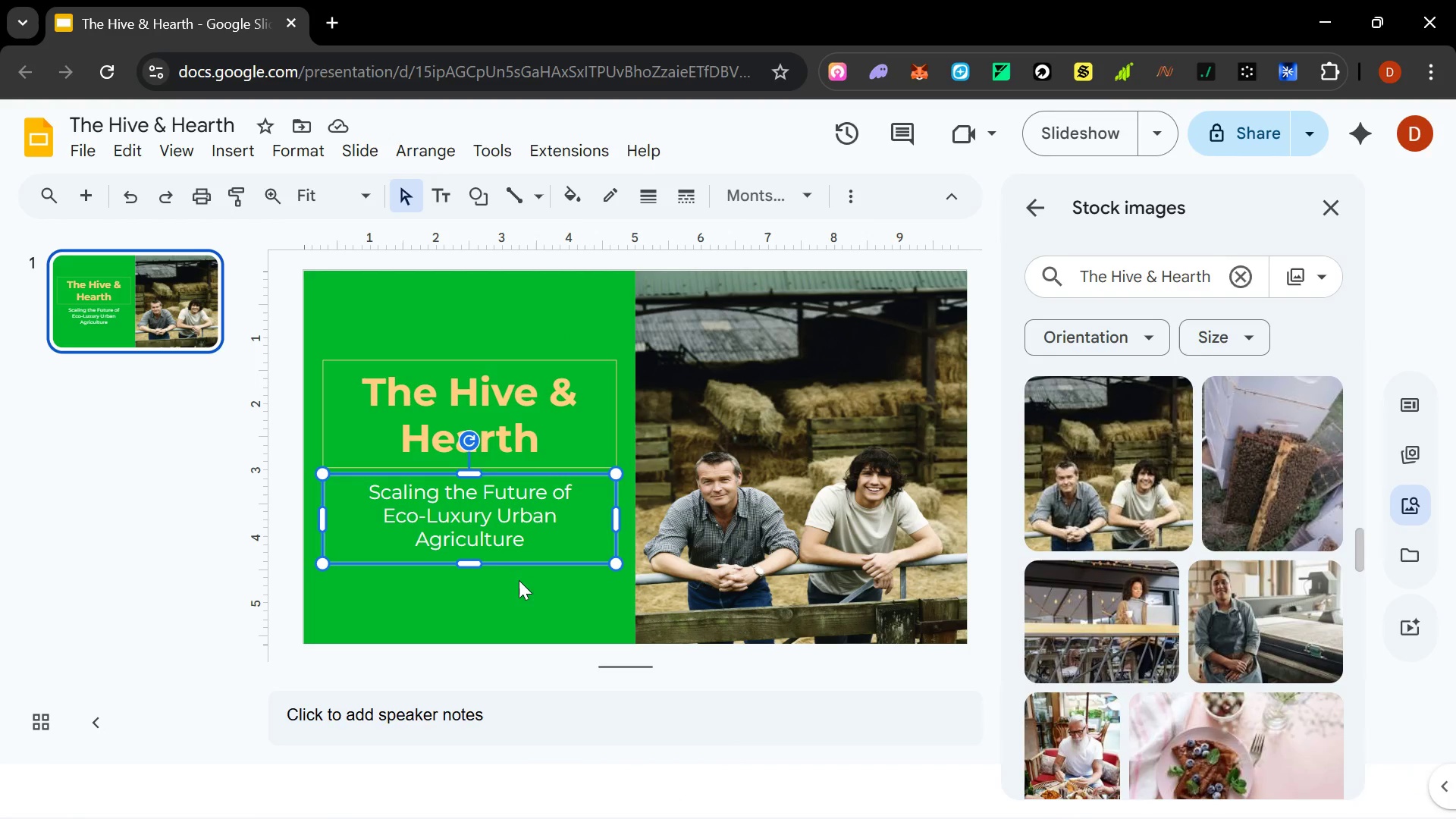 
right_click([517, 581])
 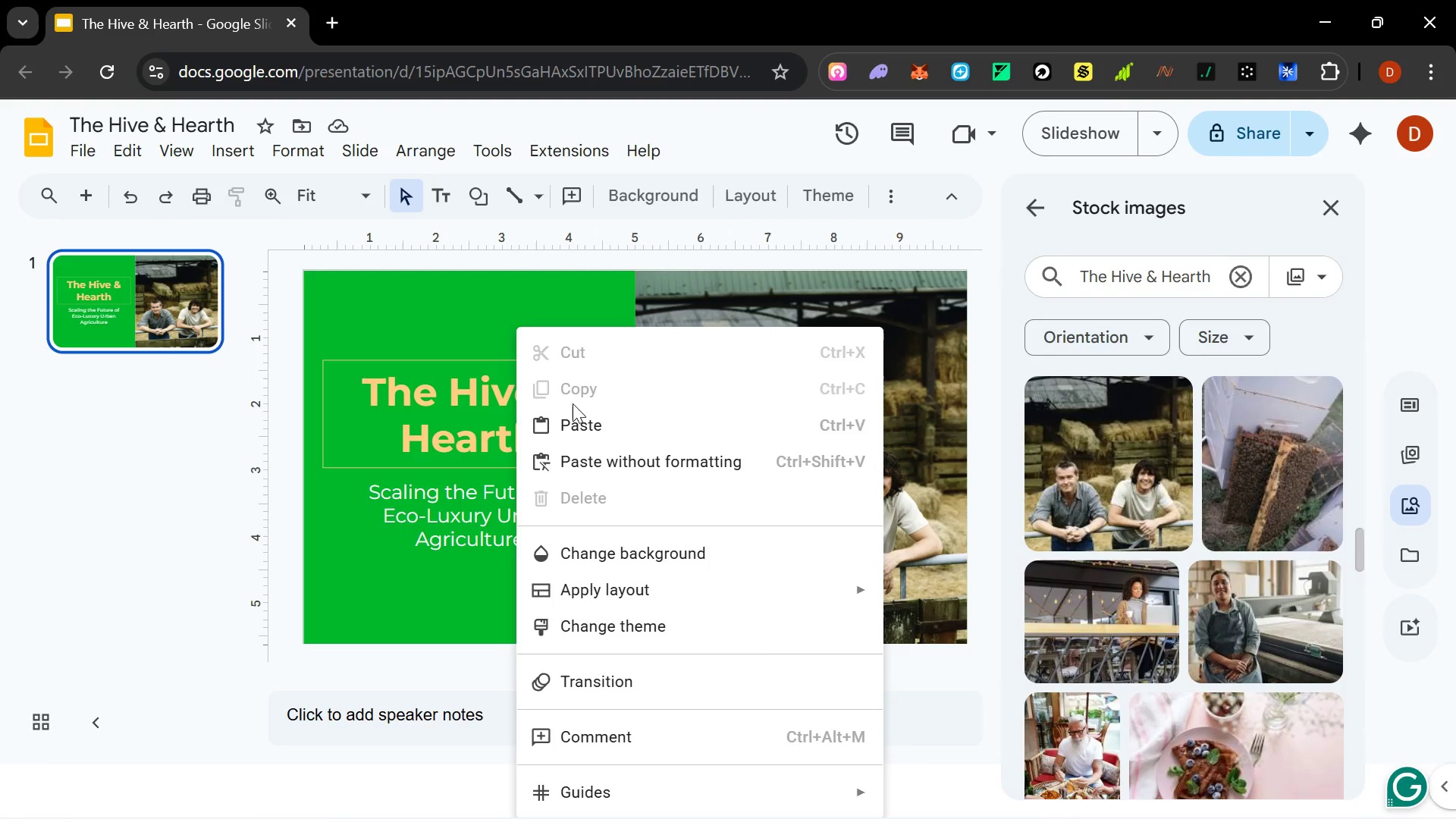 
left_click([576, 432])
 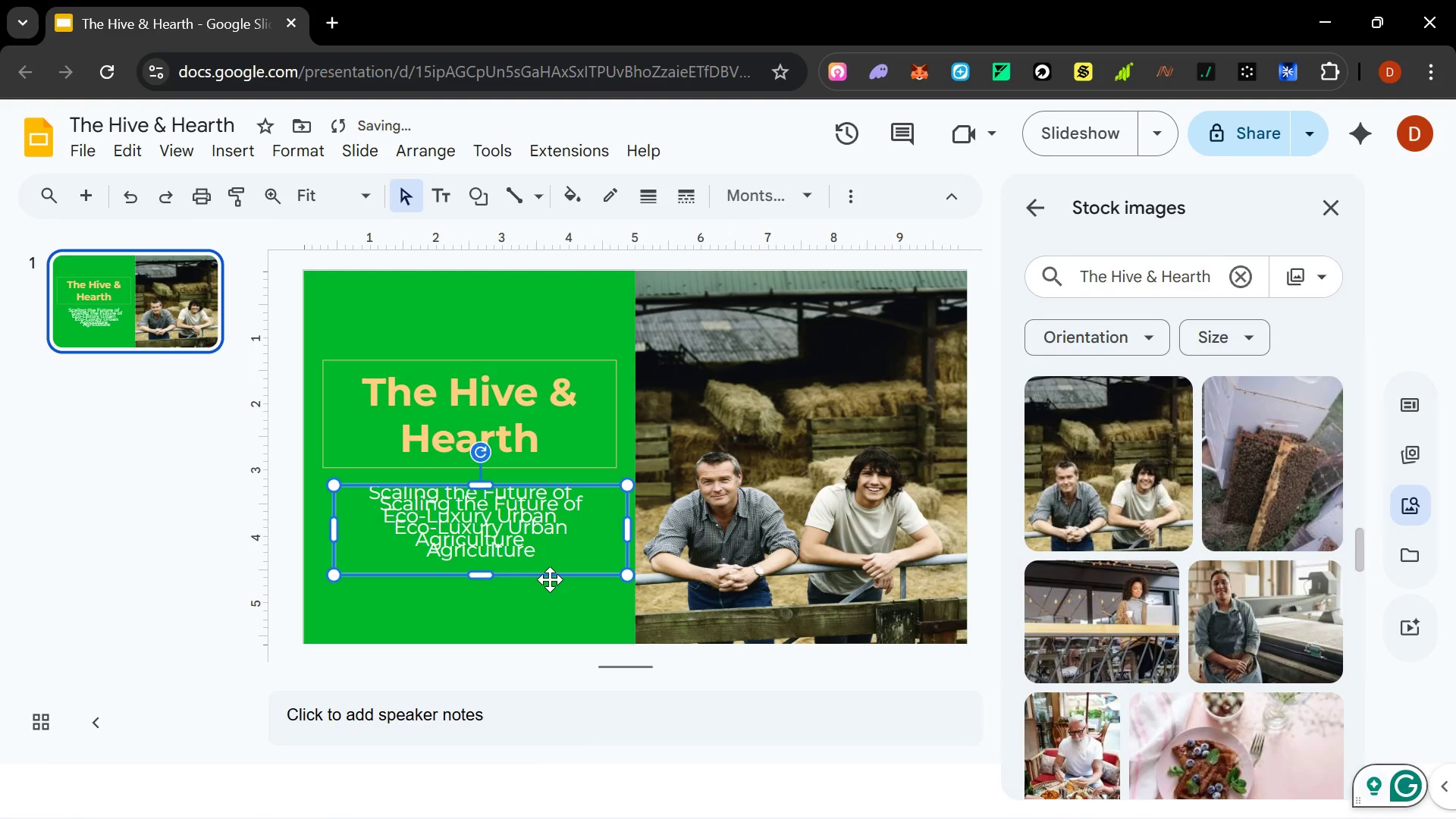 
left_click_drag(start_coordinate=[550, 576], to_coordinate=[554, 641])
 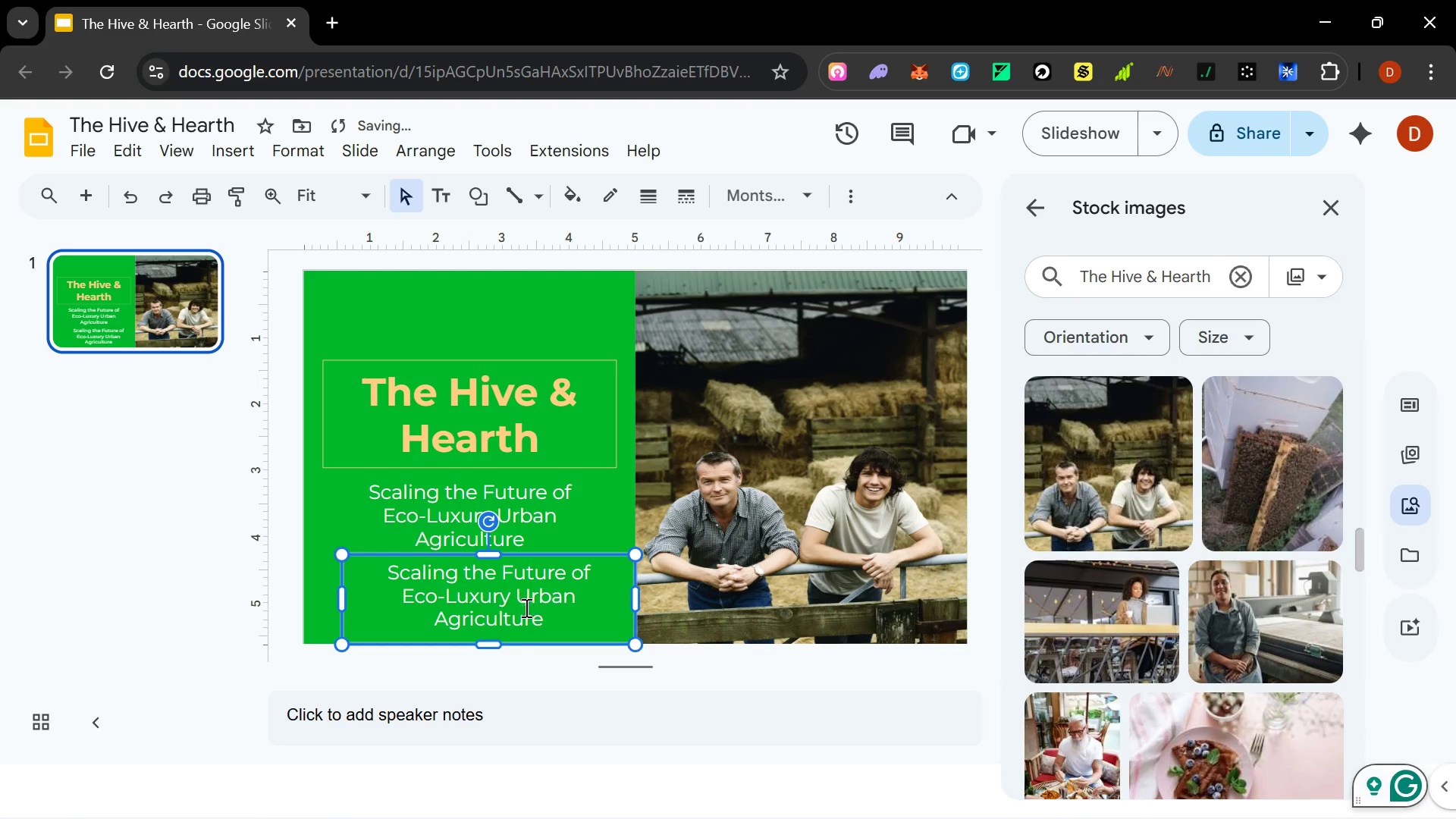 
hold_key(key=ShiftLeft, duration=1.5)
 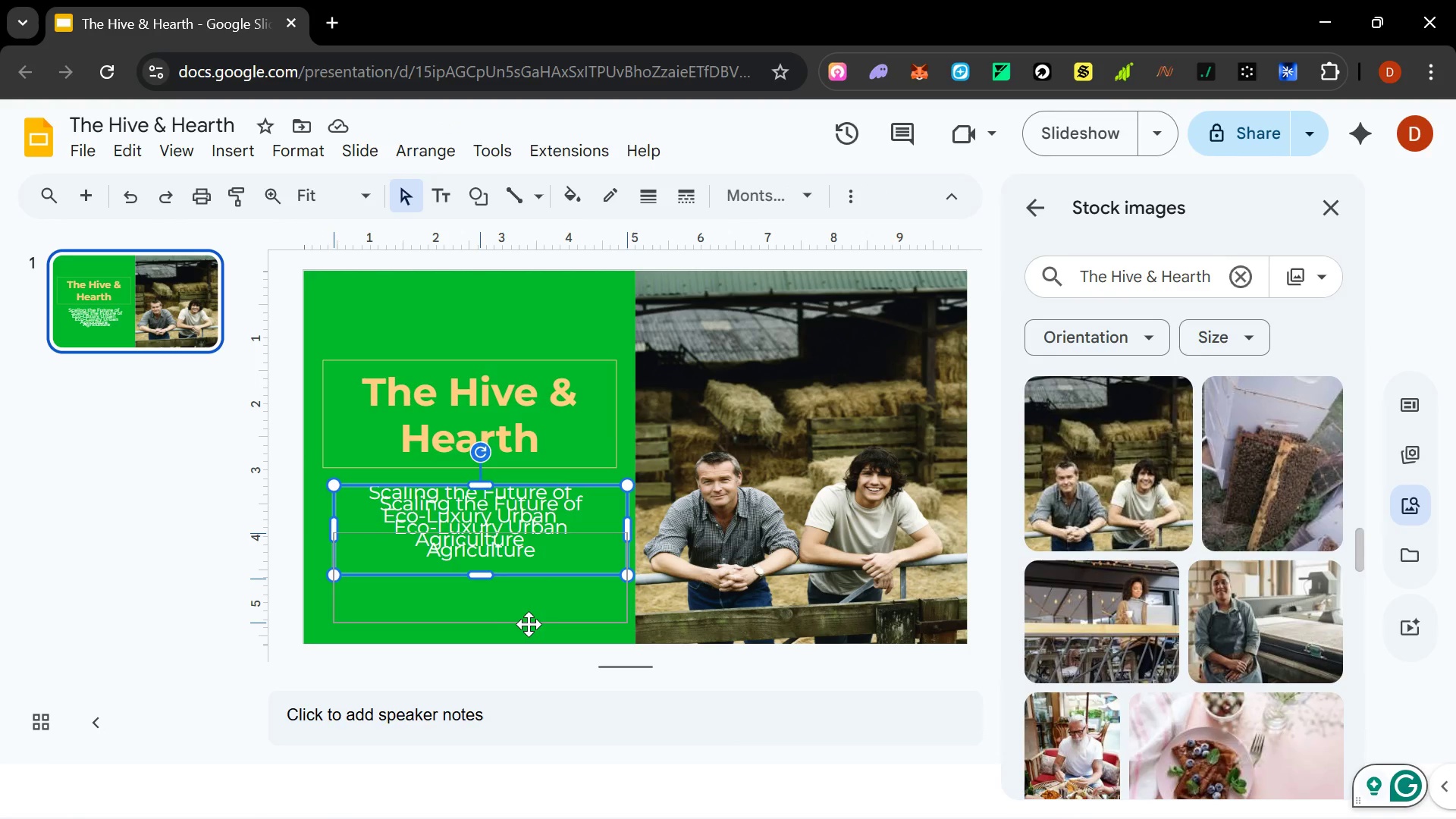 
hold_key(key=ShiftLeft, duration=0.42)
 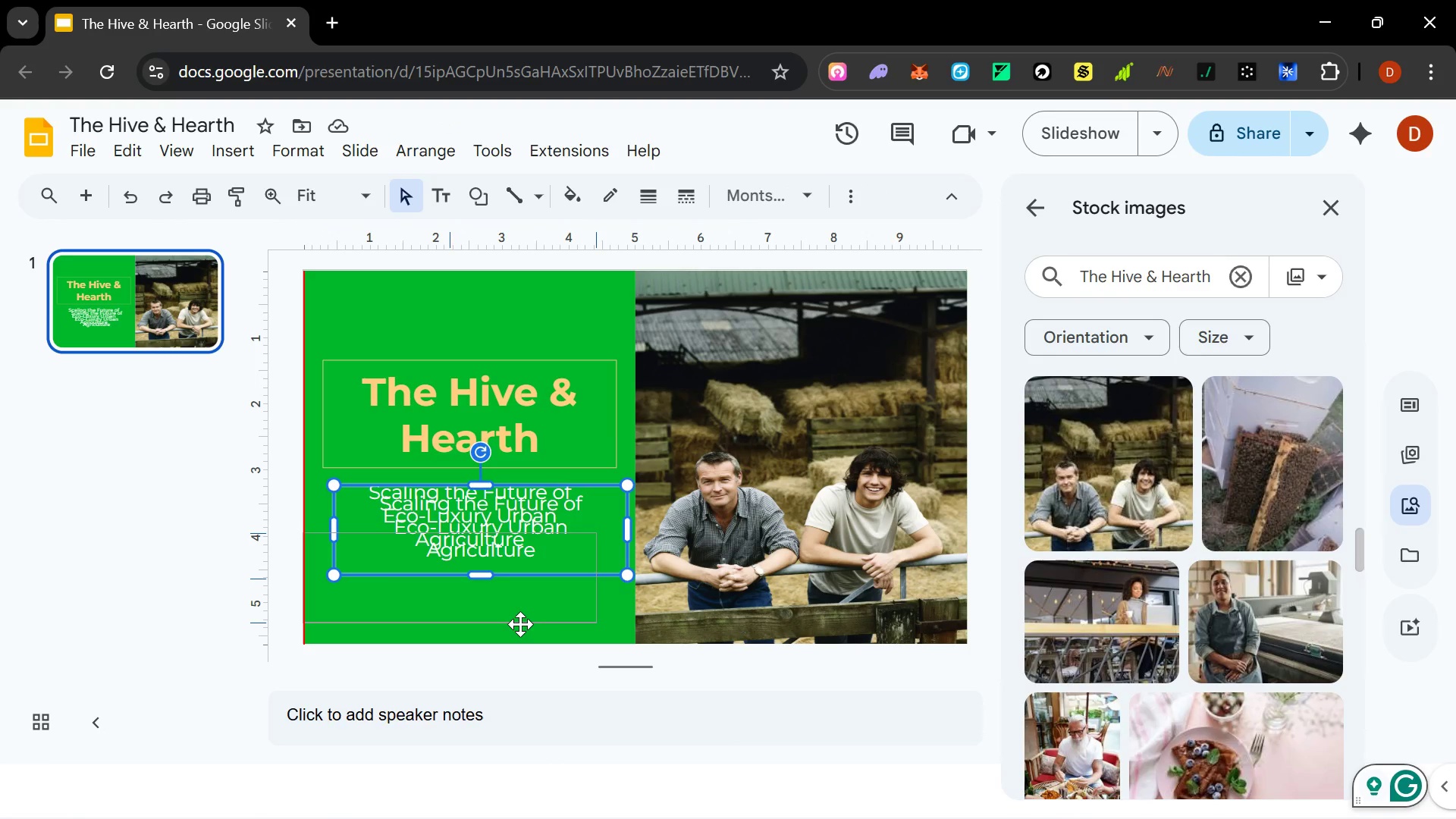 
hold_key(key=ShiftLeft, duration=0.48)
 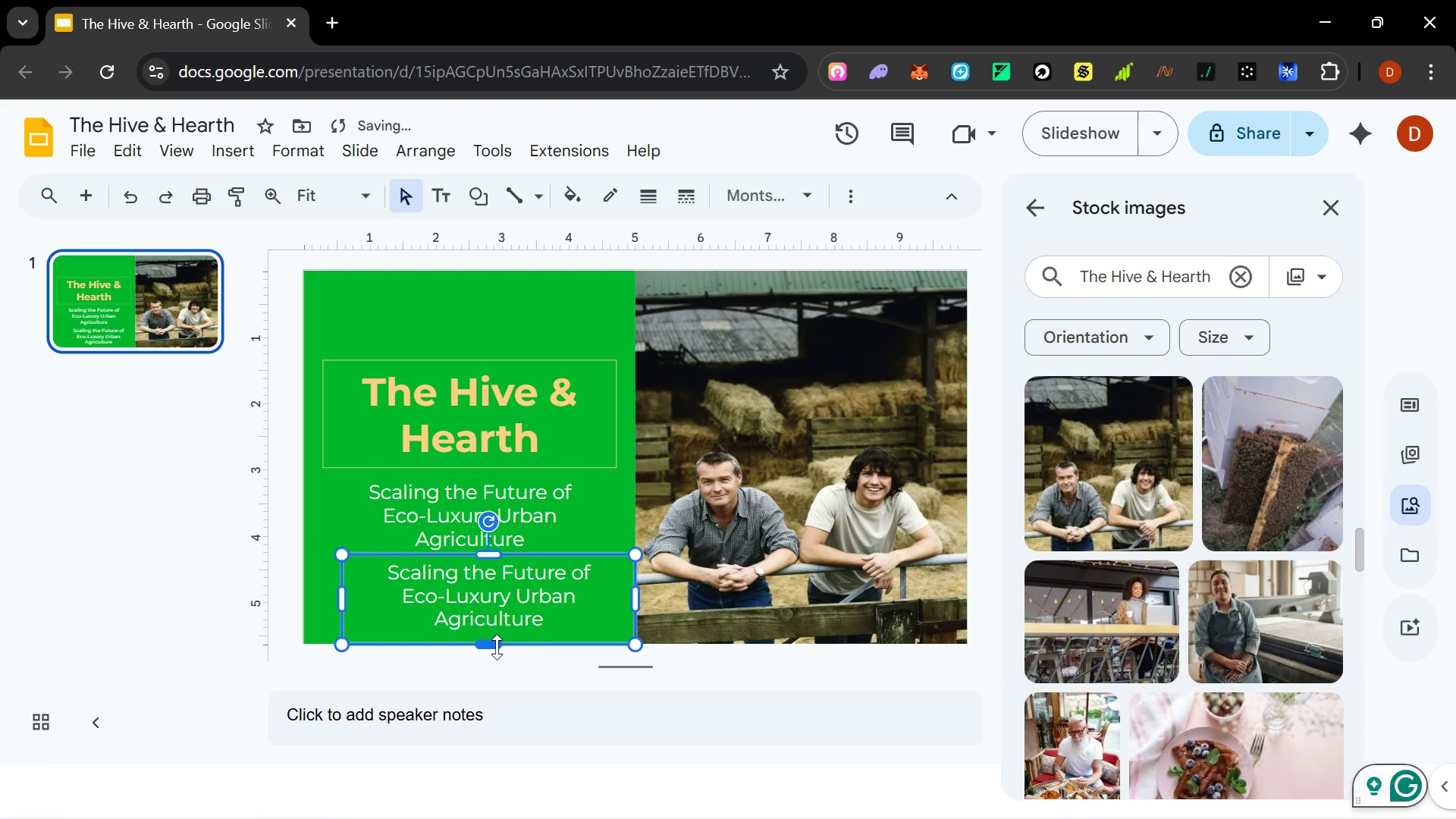 
left_click_drag(start_coordinate=[557, 618], to_coordinate=[373, 563])
 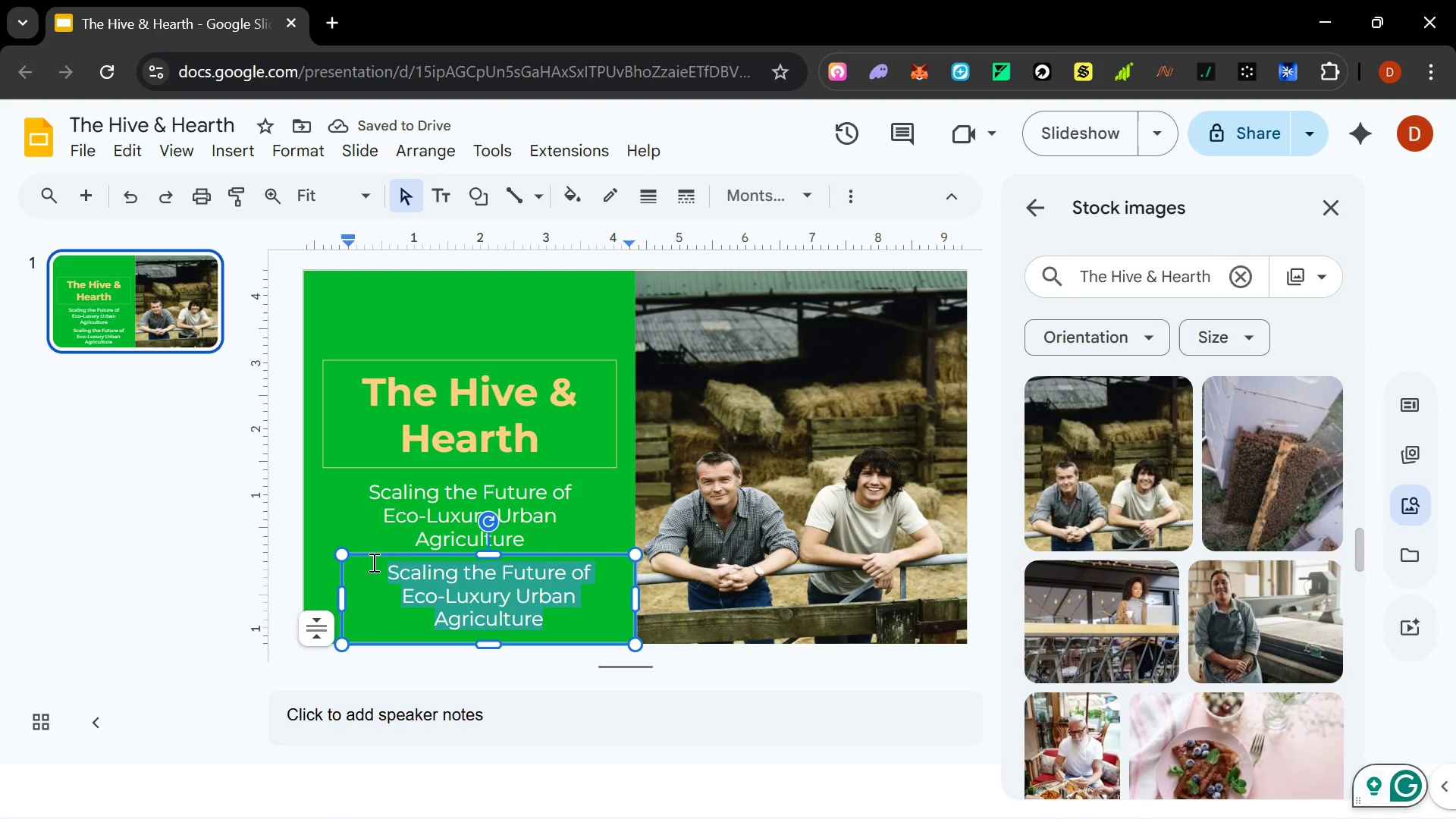 
type(Seed: )
key(Backspace)
key(Backspace)
type( ROun)
key(Backspace)
key(Backspace)
key(Backspace)
type(ound)
 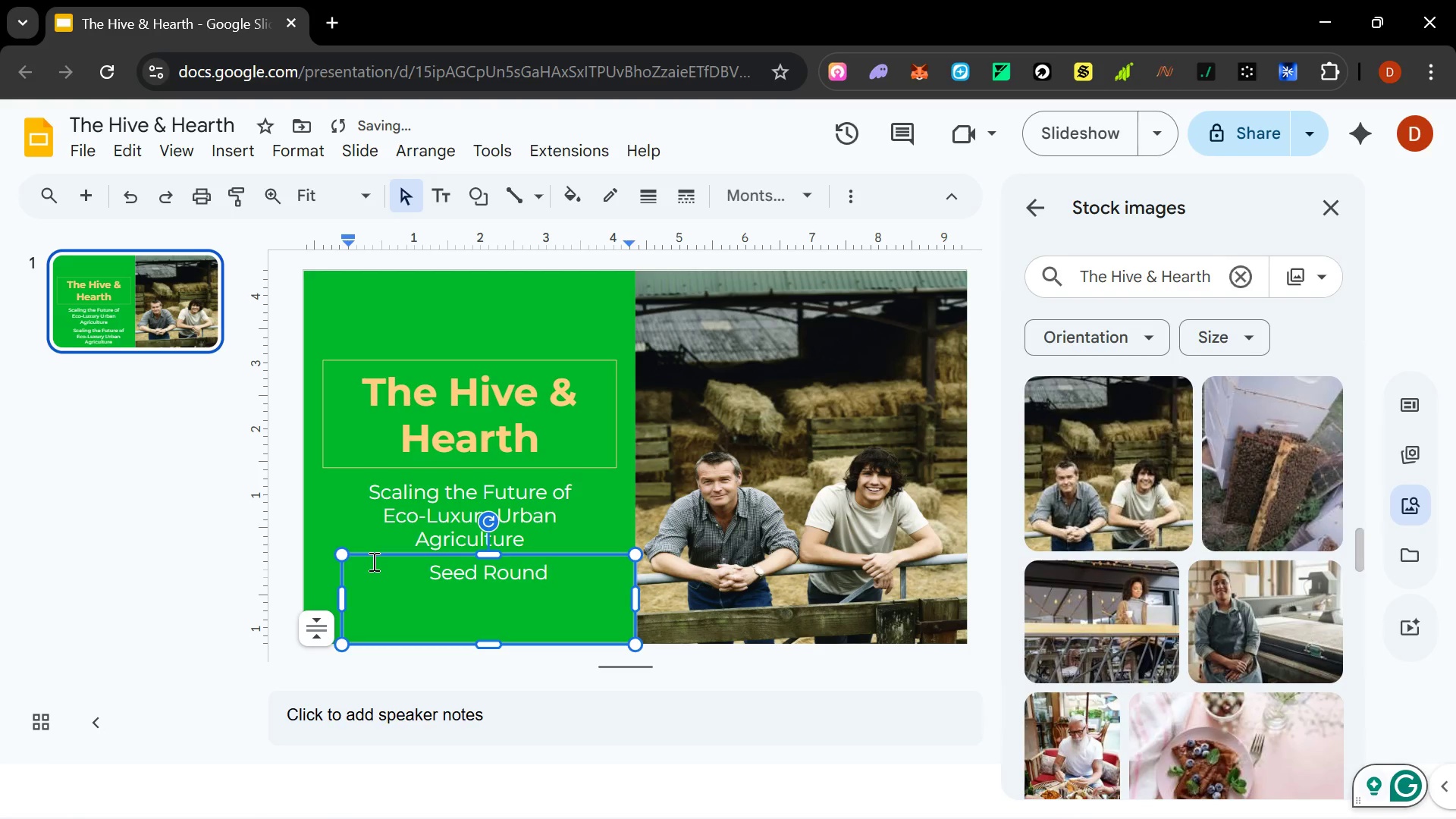 
wait(7.34)
 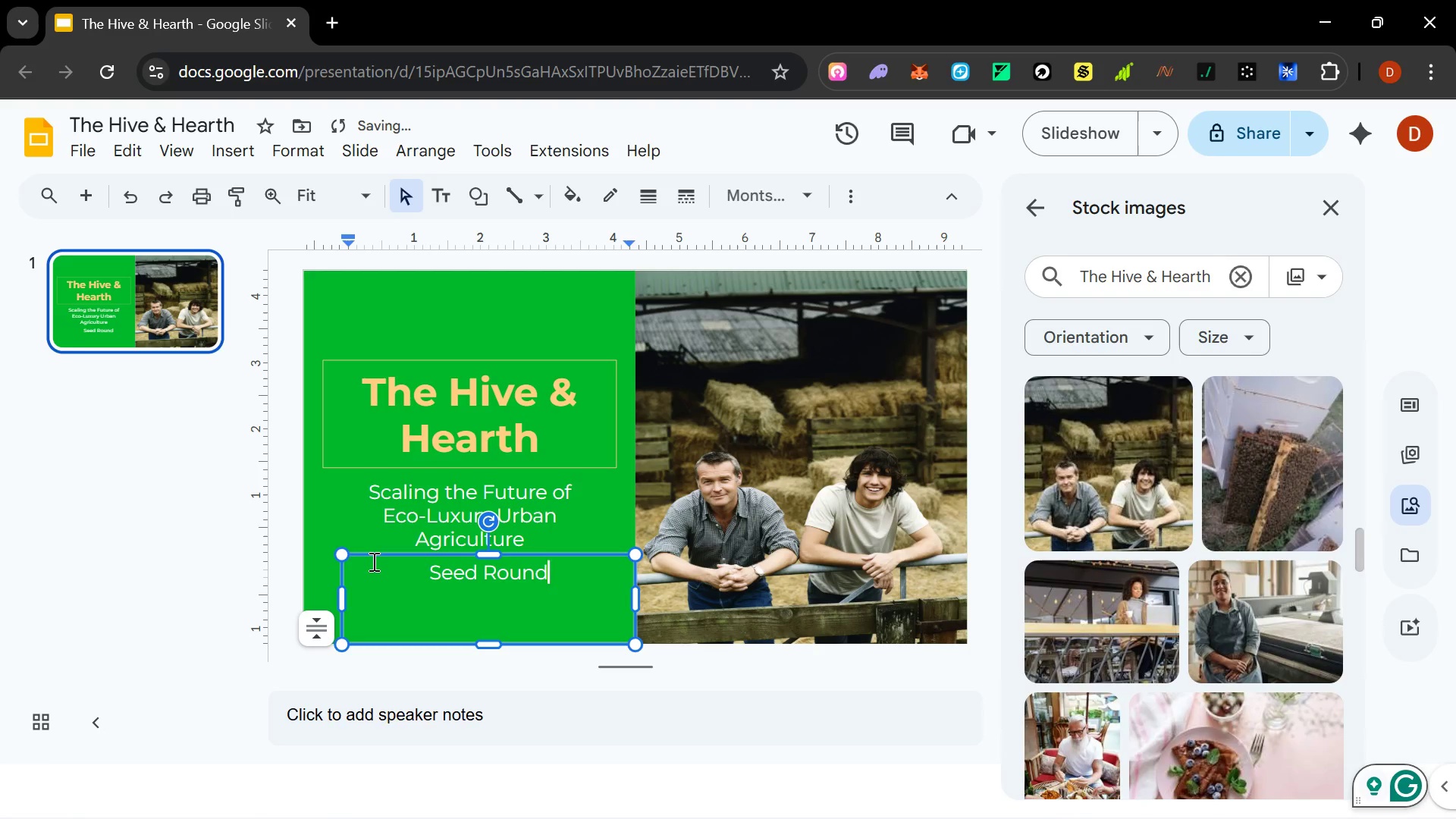 
type( - $1.2M)
 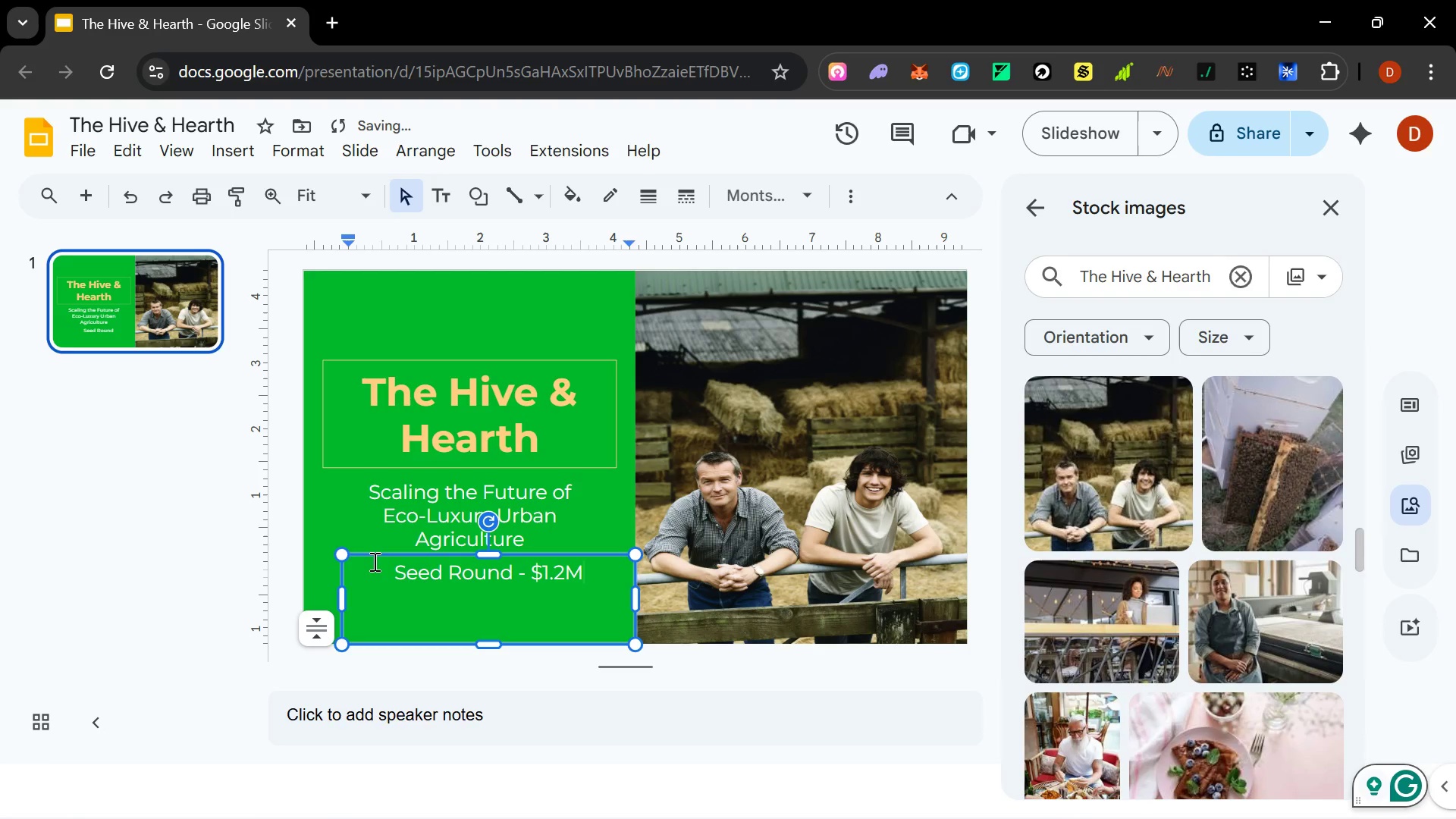 
left_click_drag(start_coordinate=[488, 643], to_coordinate=[494, 592])
 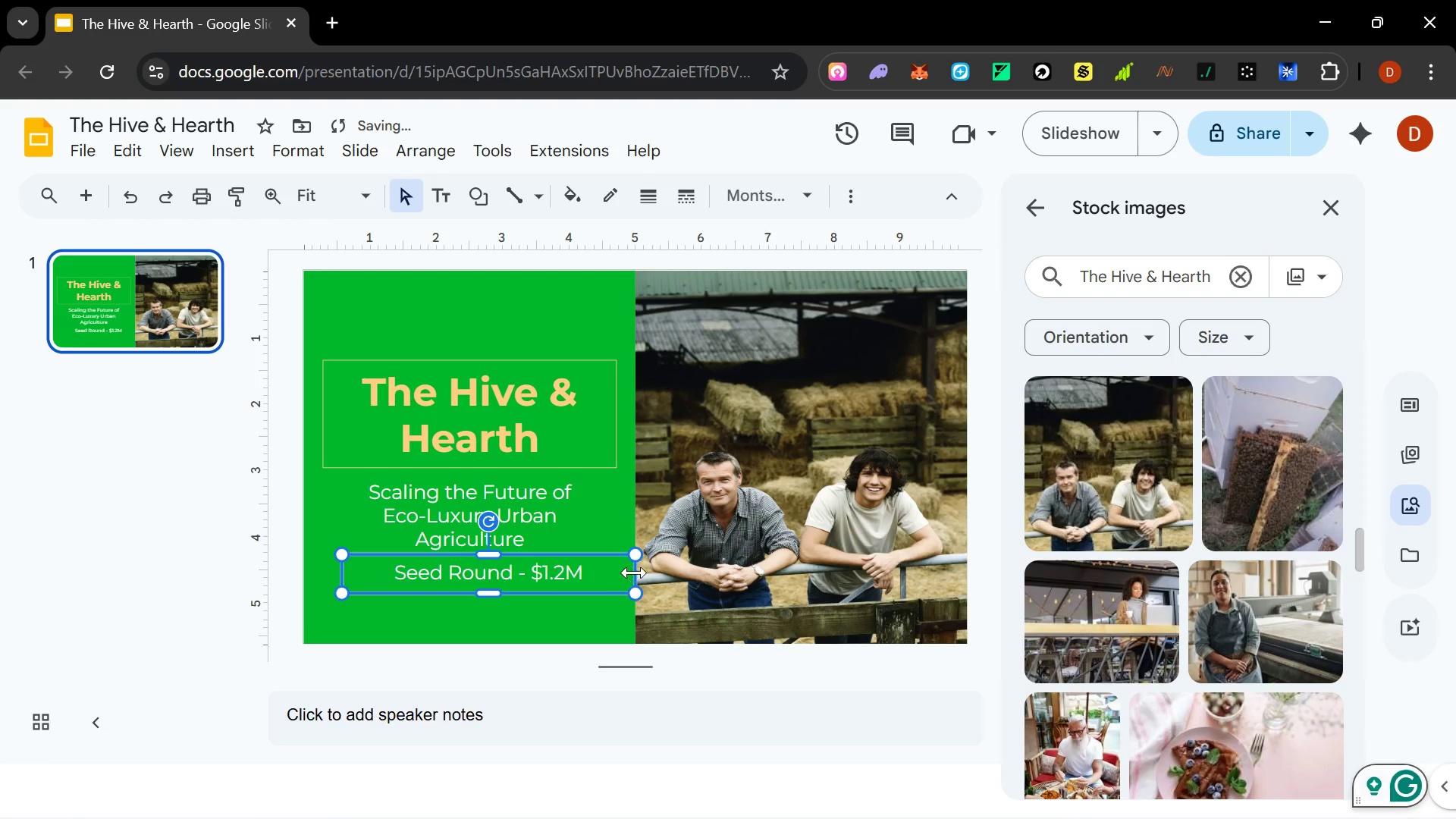 
left_click_drag(start_coordinate=[634, 573], to_coordinate=[586, 571])
 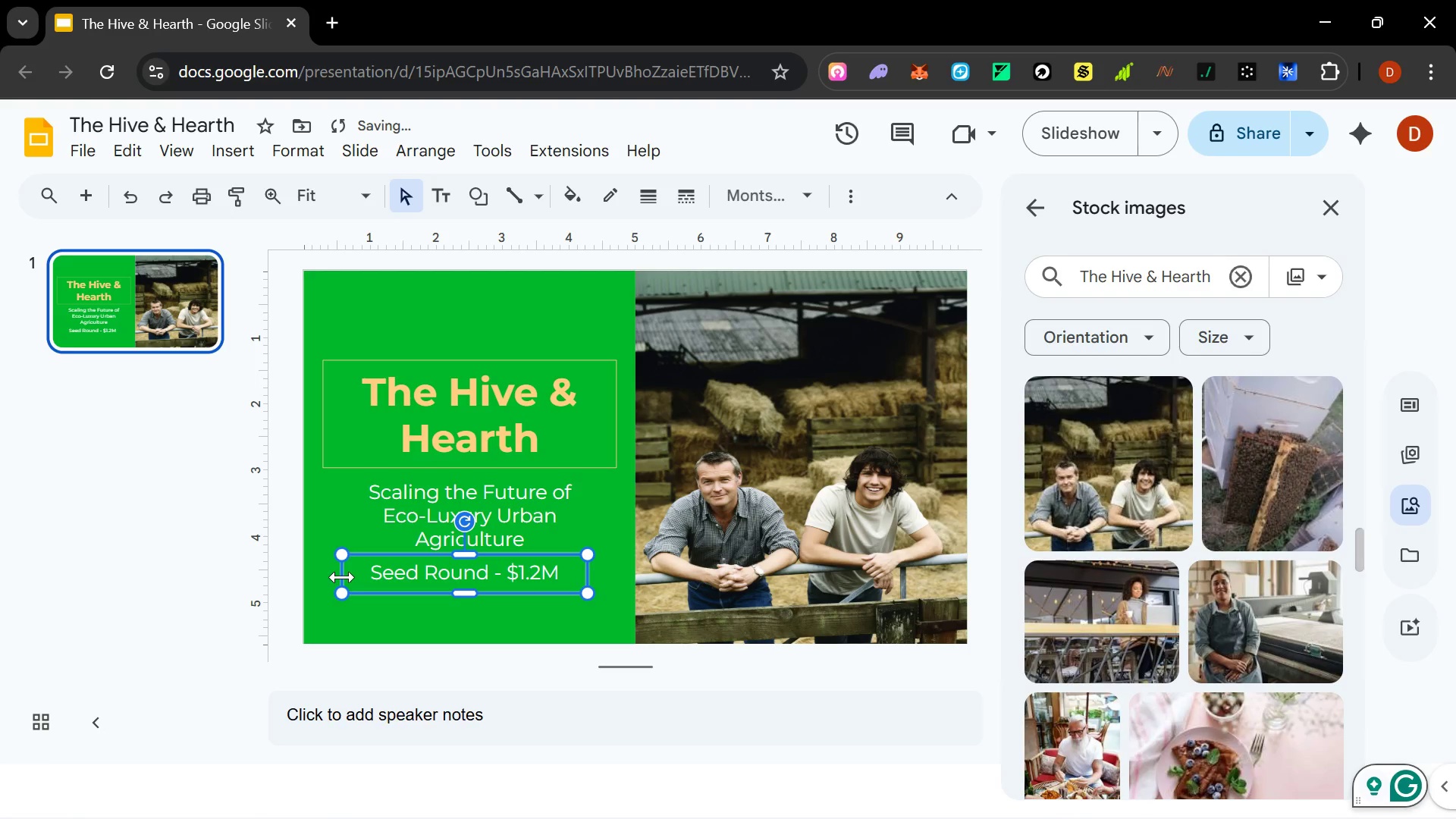 
left_click_drag(start_coordinate=[341, 577], to_coordinate=[362, 579])
 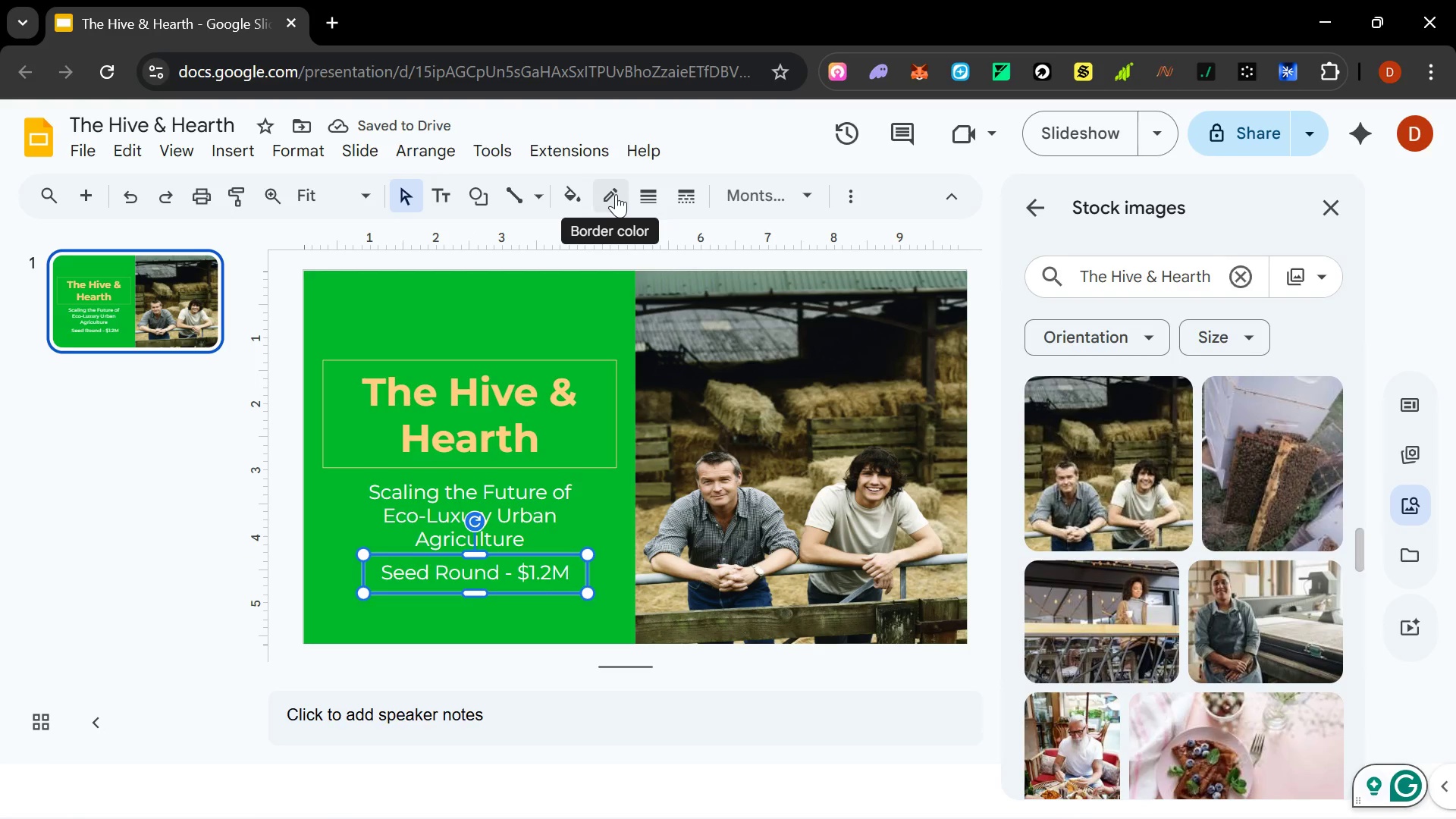 
mouse_move([585, 214])
 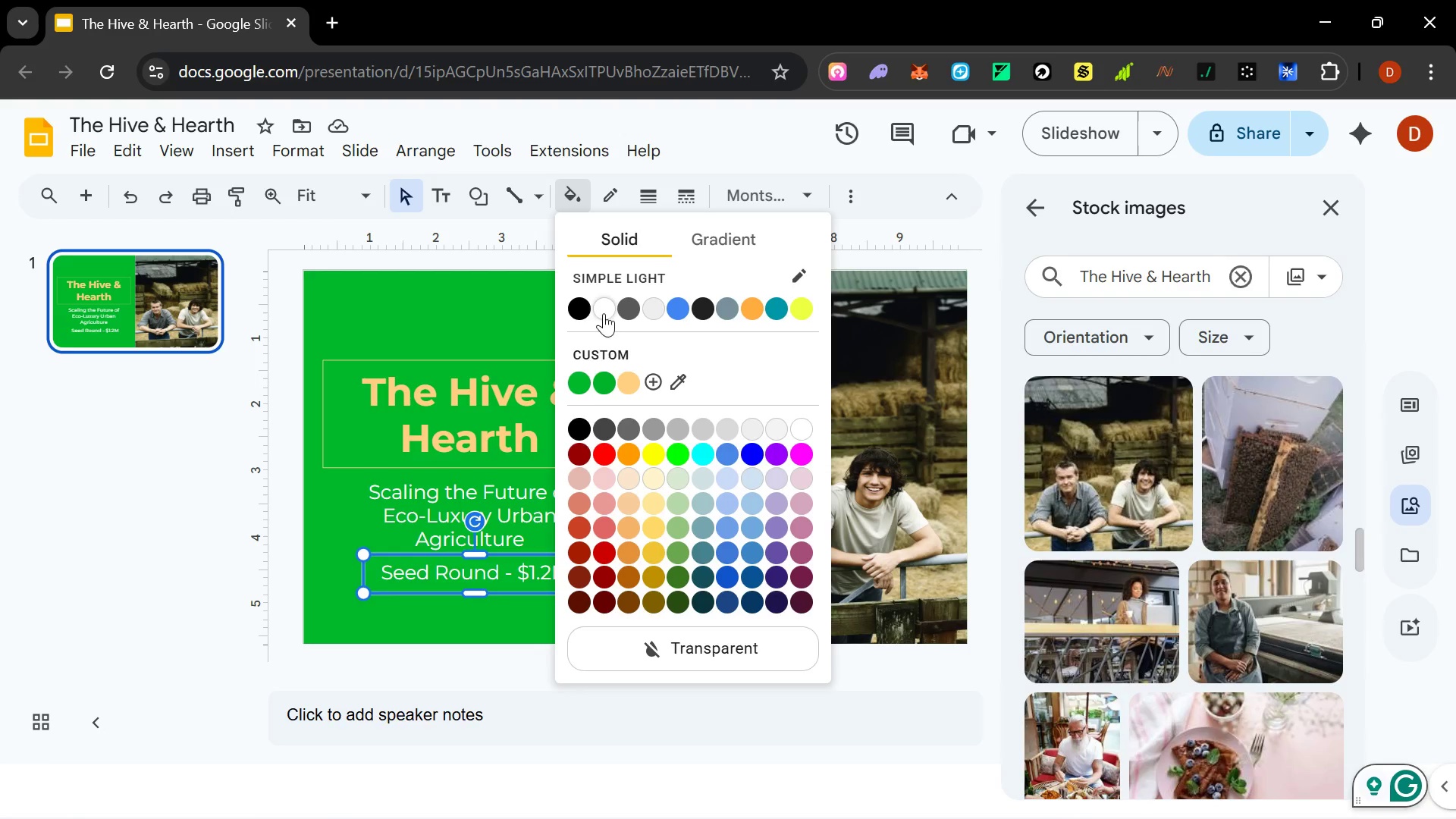 
mouse_move([612, 381])
 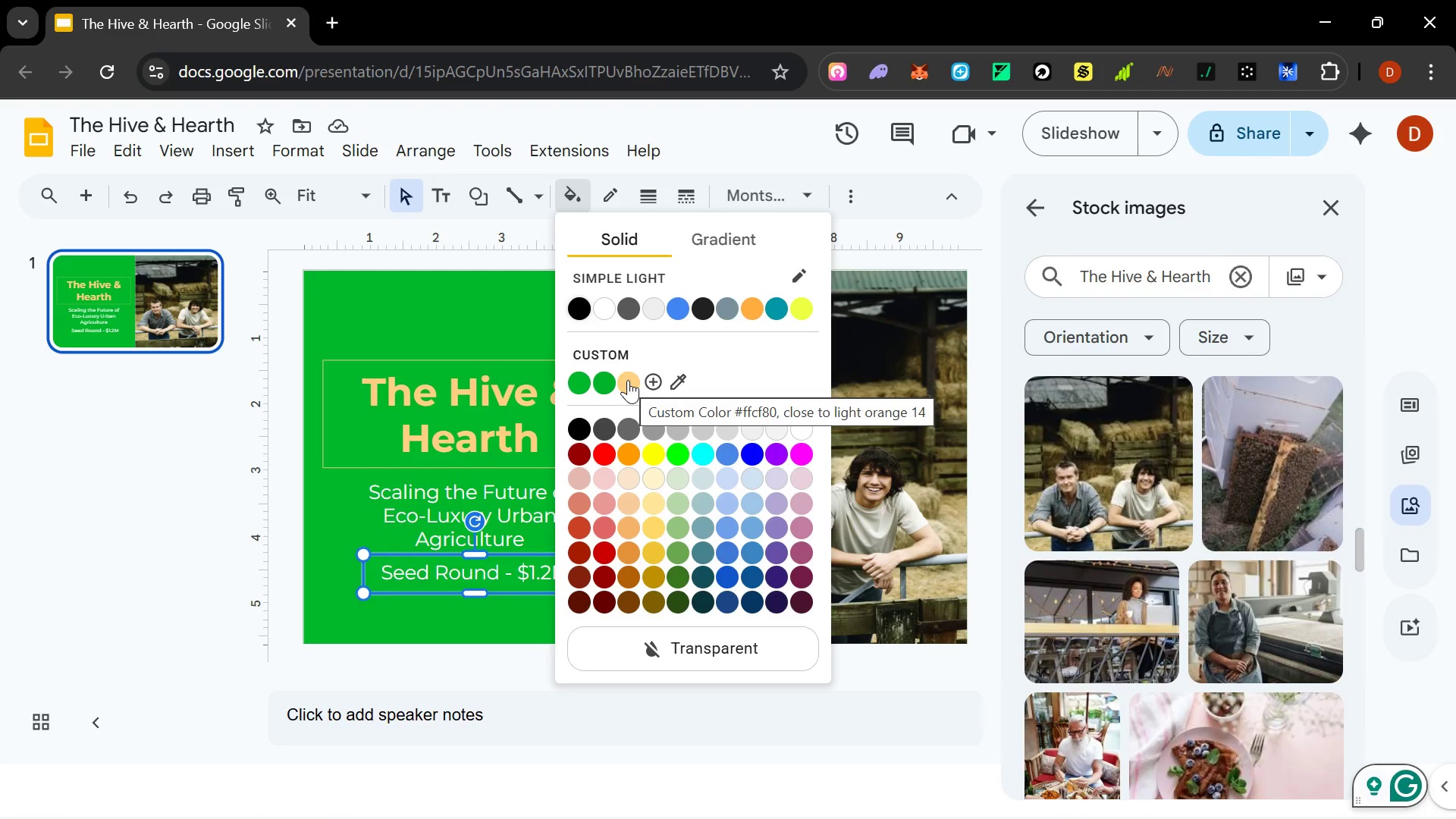 
left_click([628, 380])
 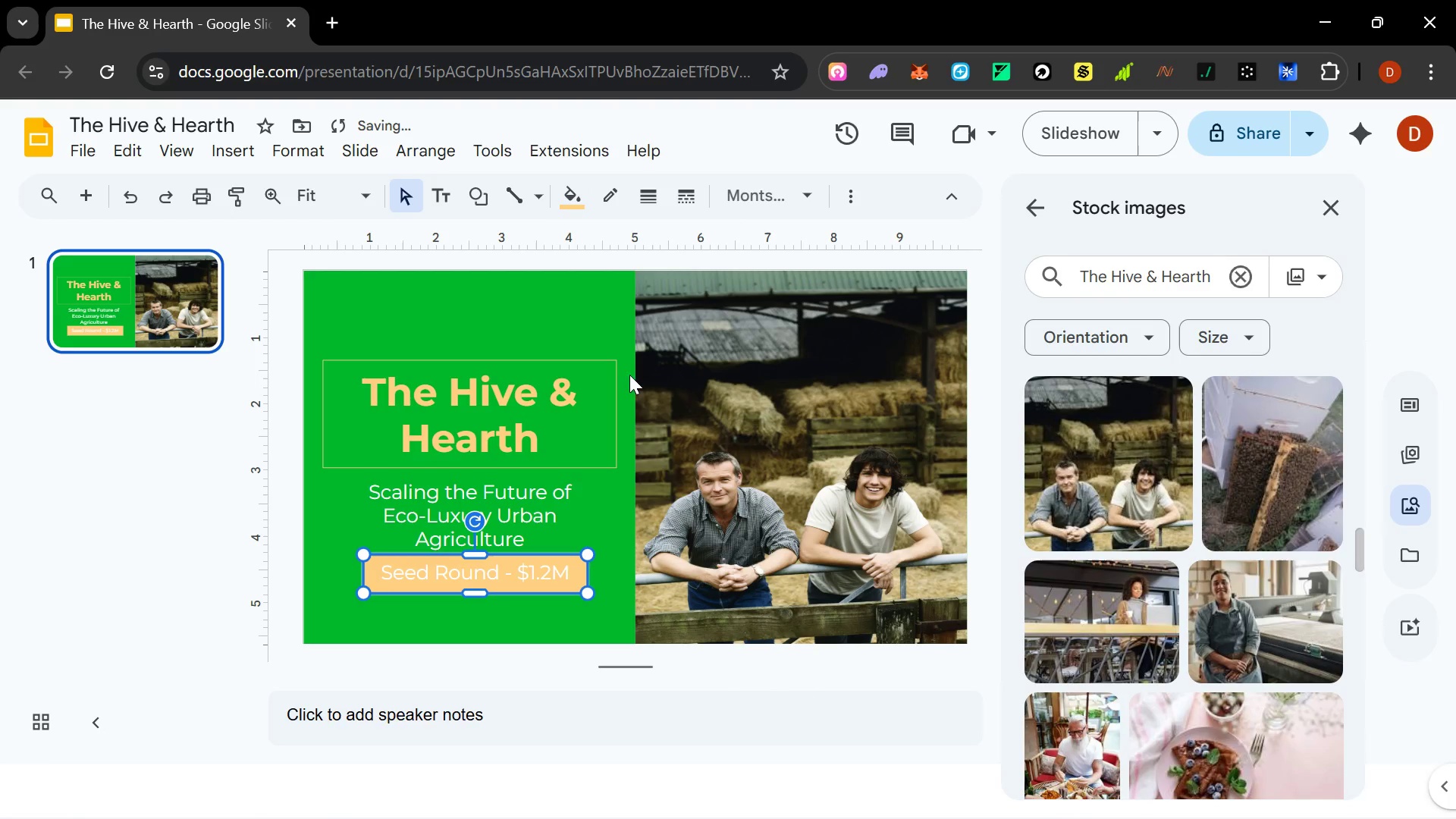 
mouse_move([591, 230])
 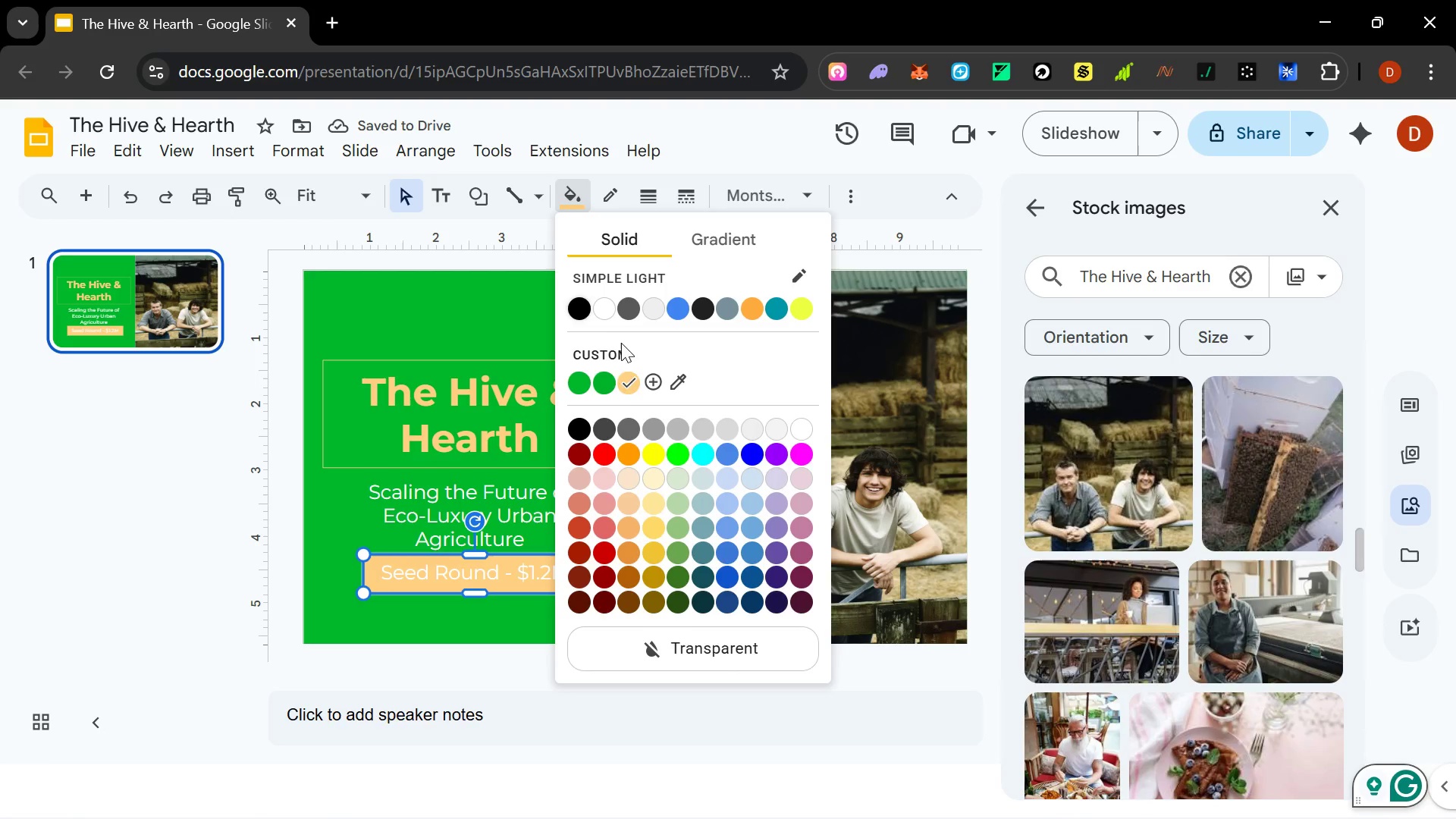 
mouse_move([617, 359])
 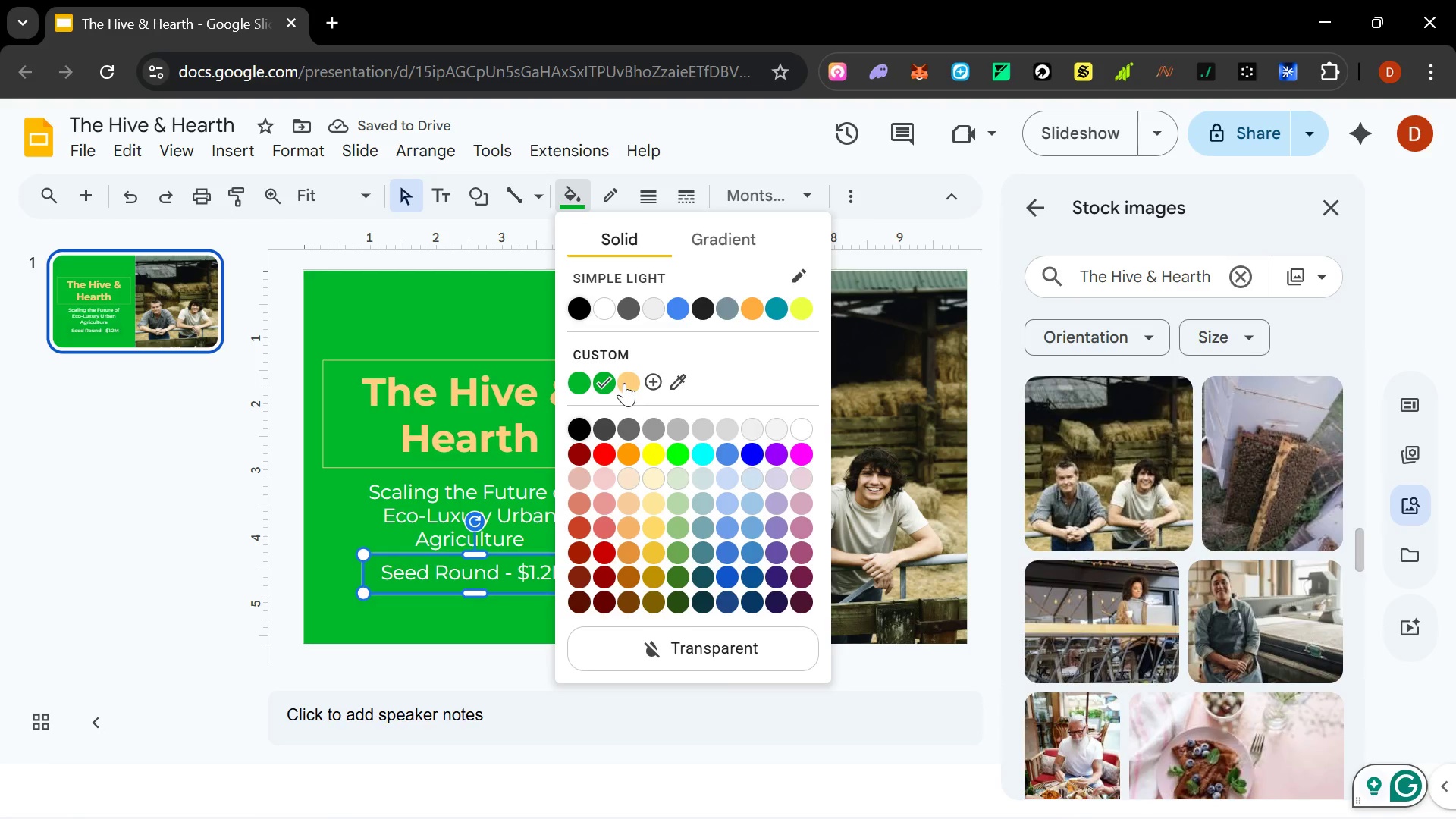 
left_click([624, 383])
 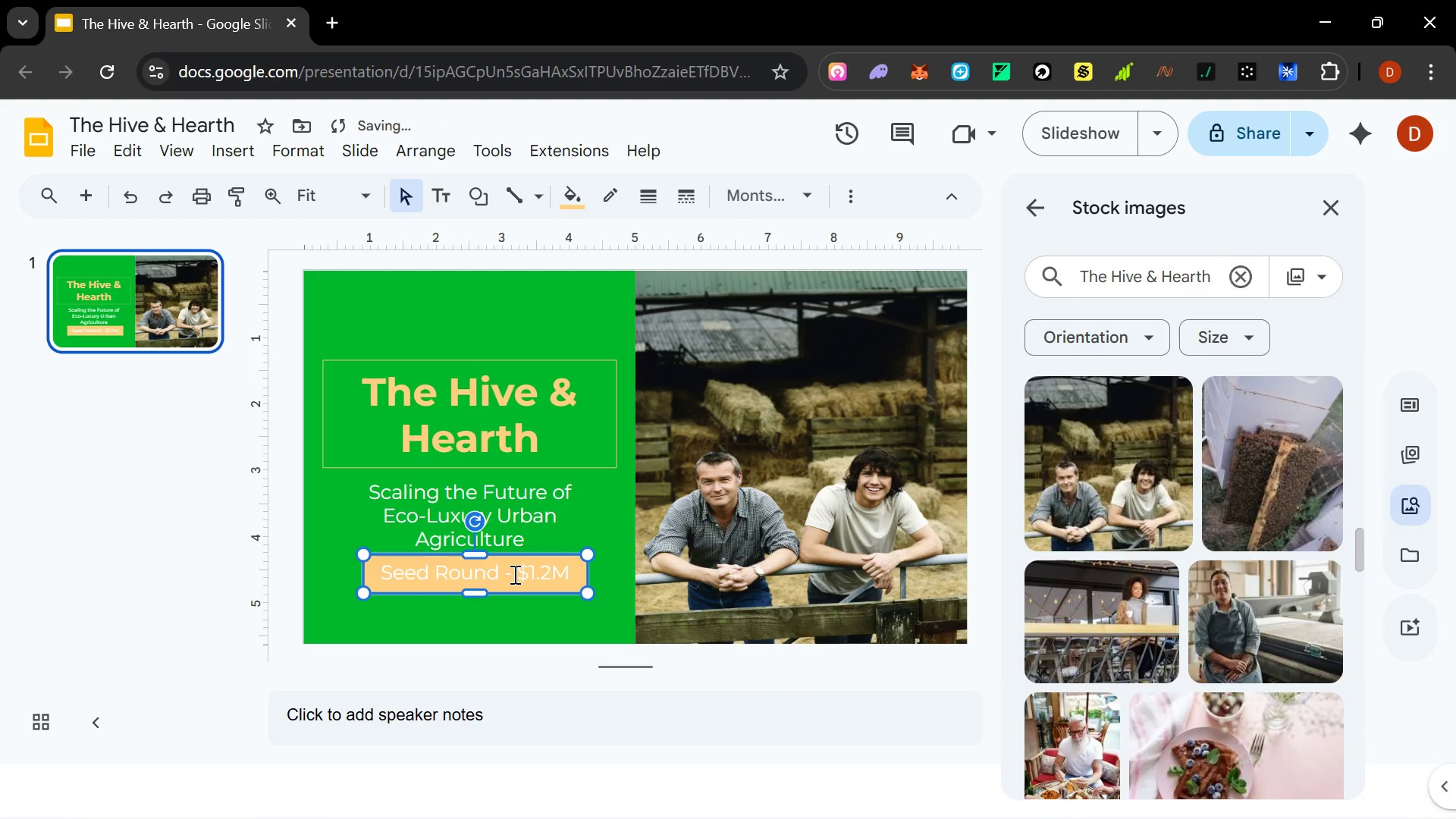 
left_click([513, 574])
 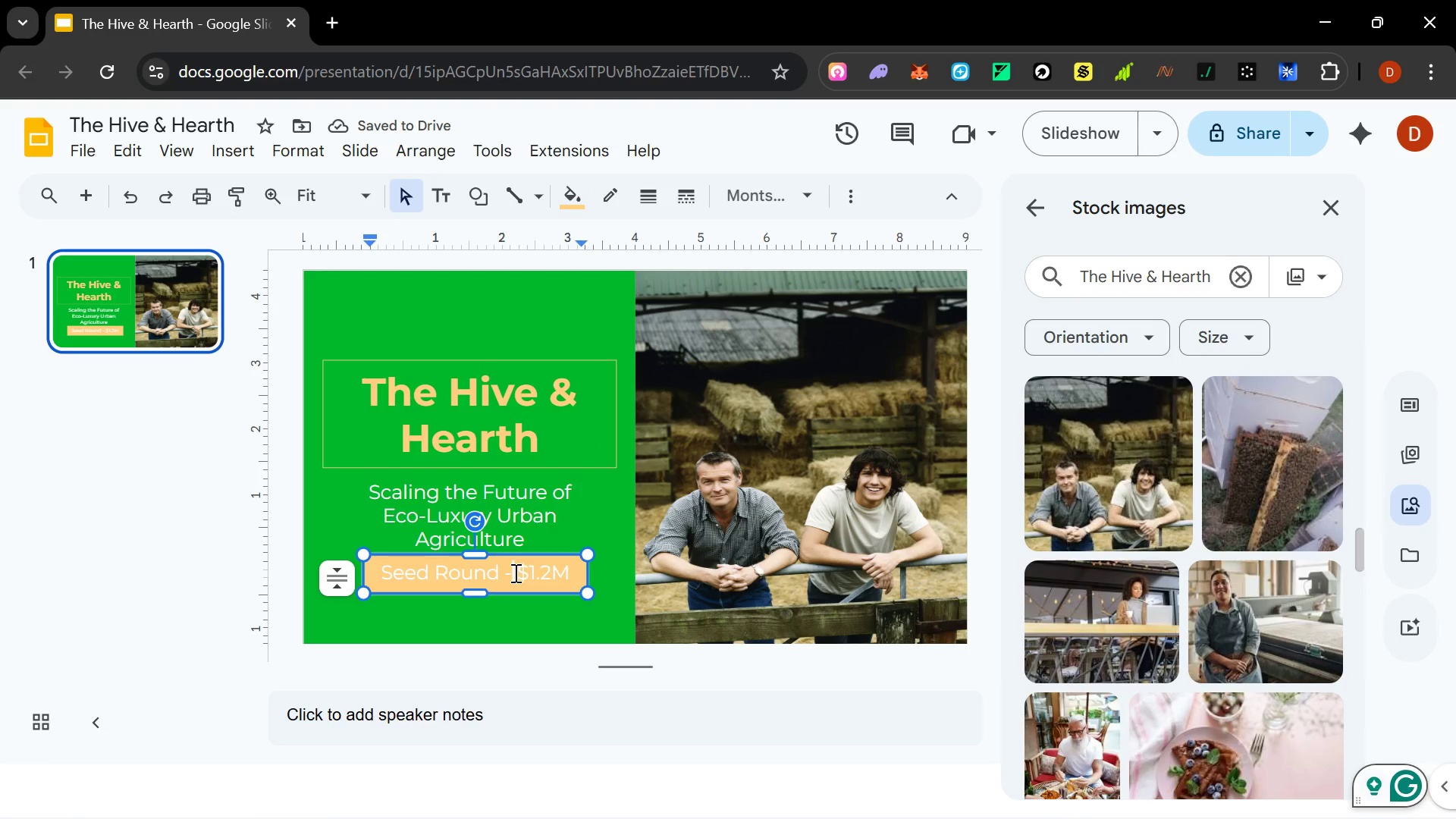 
key(Control+A)
 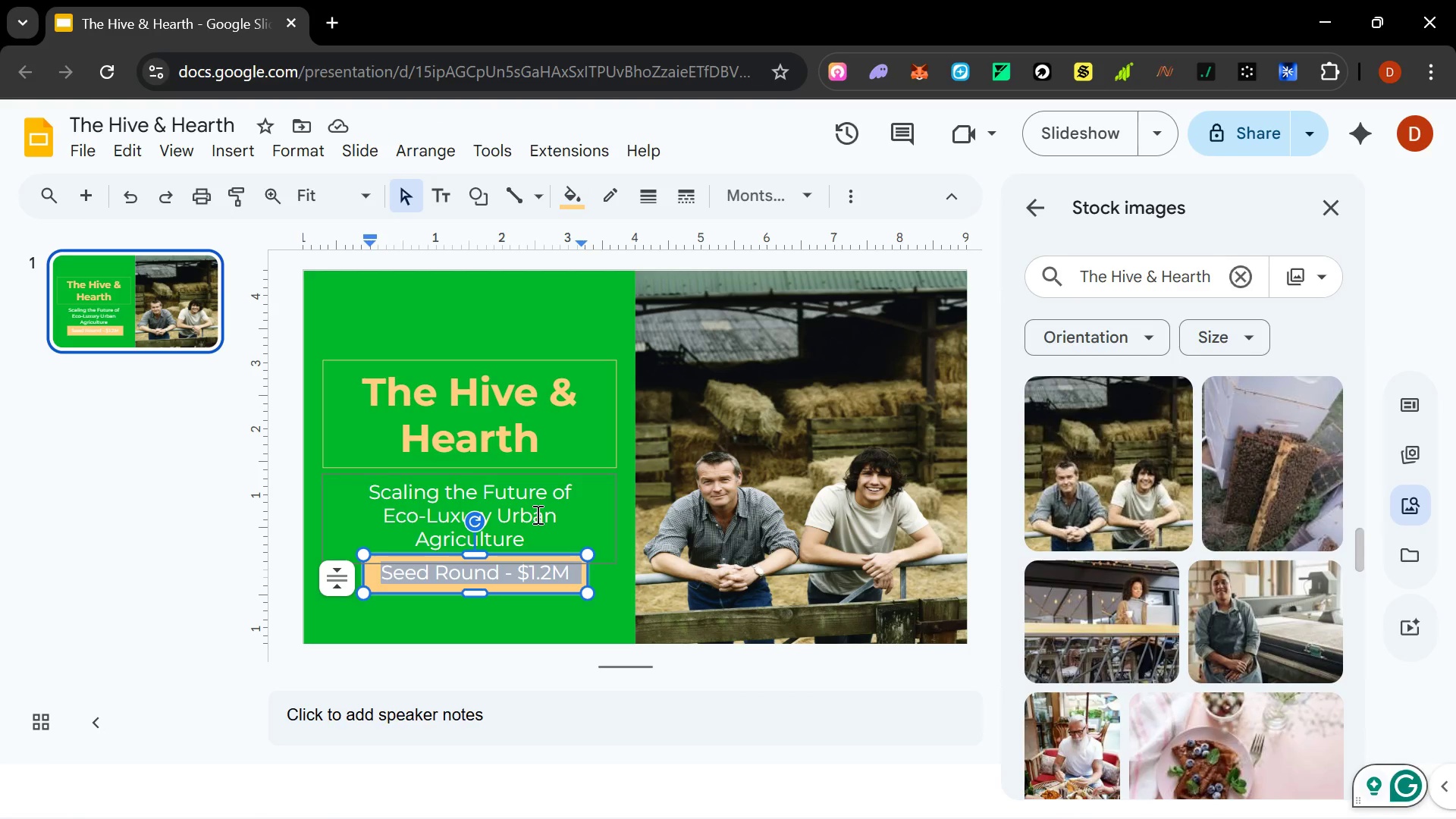 
mouse_move([563, 203])
 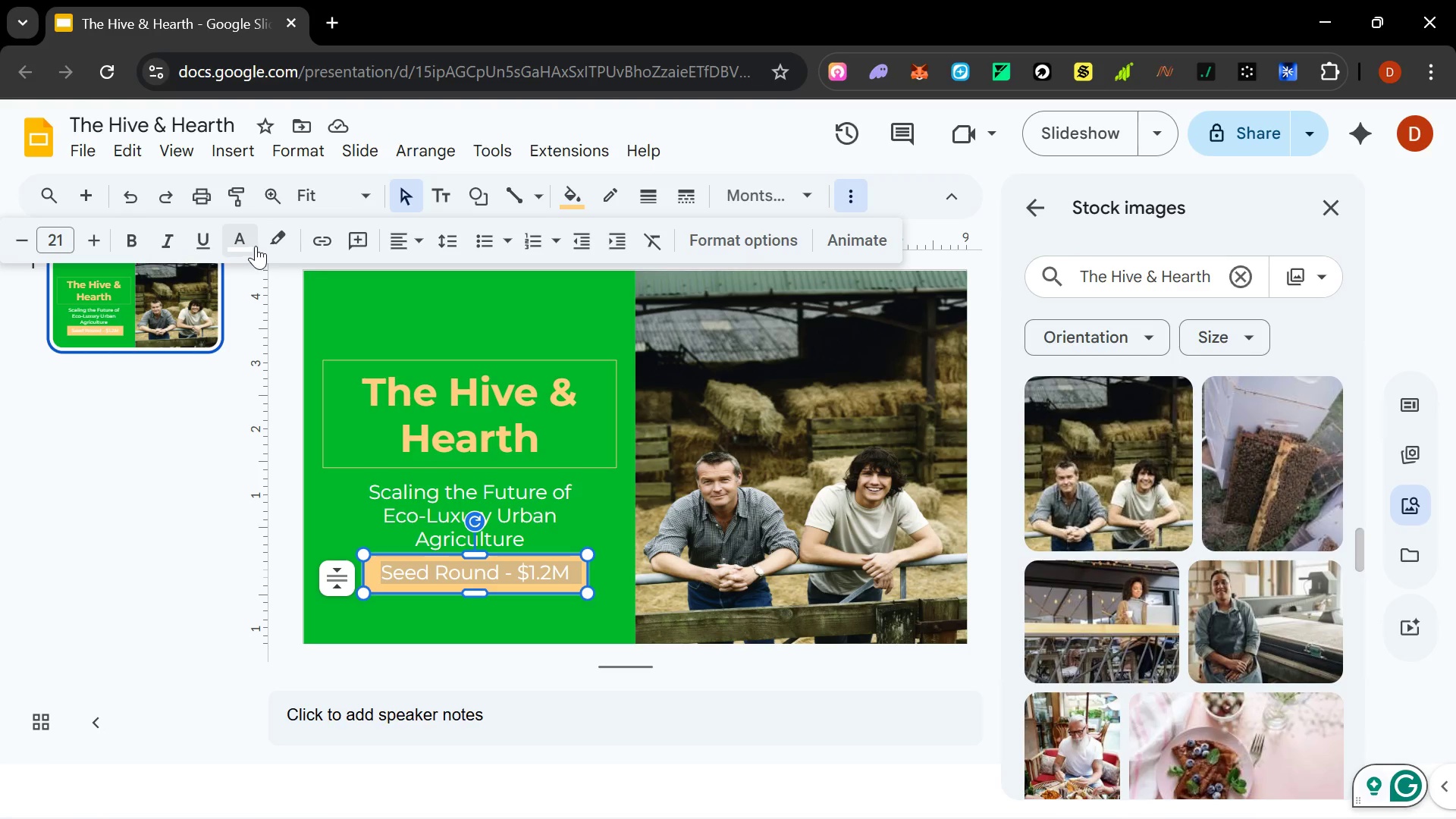 
wait(5.79)
 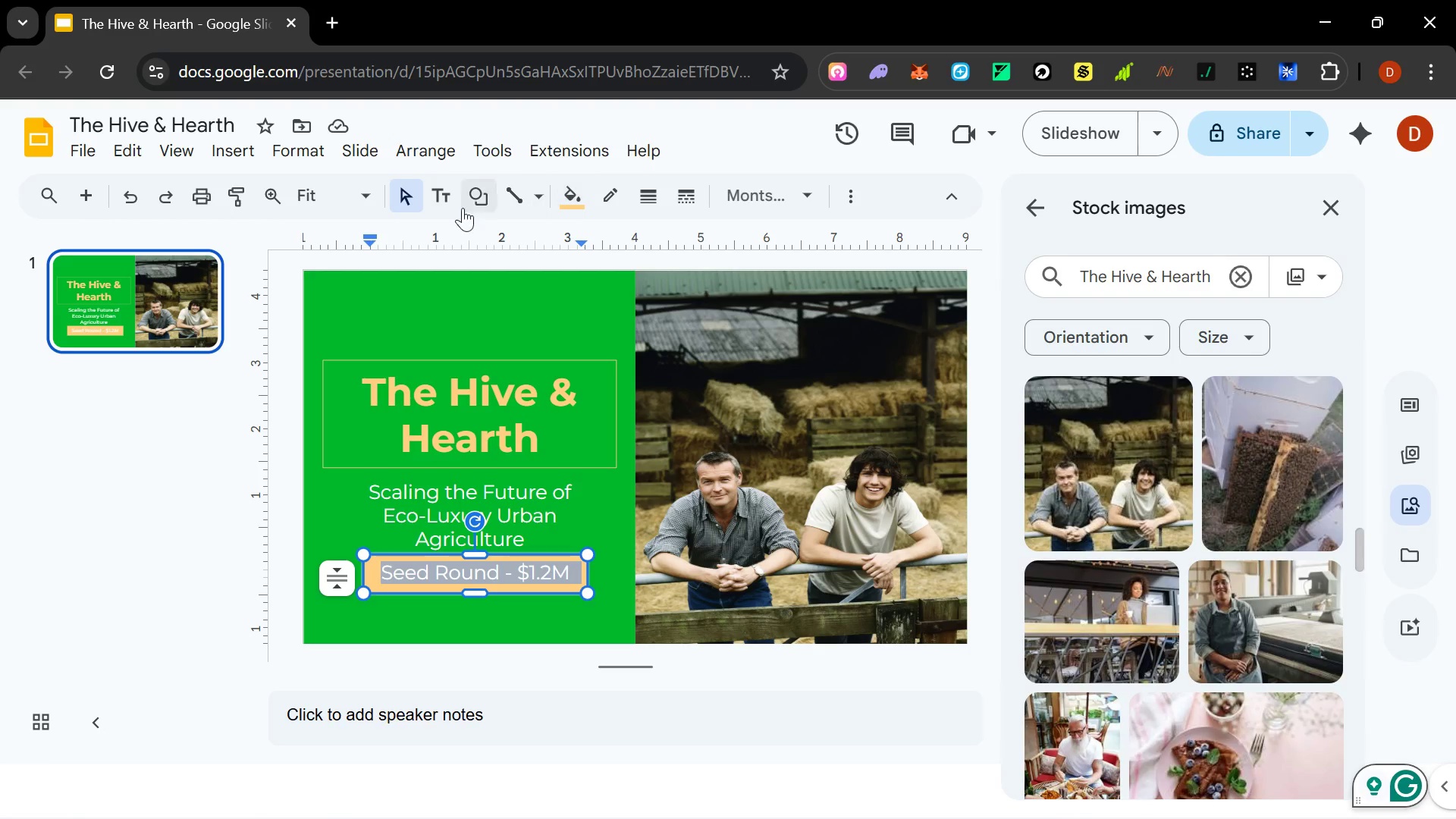 
left_click([251, 311])
 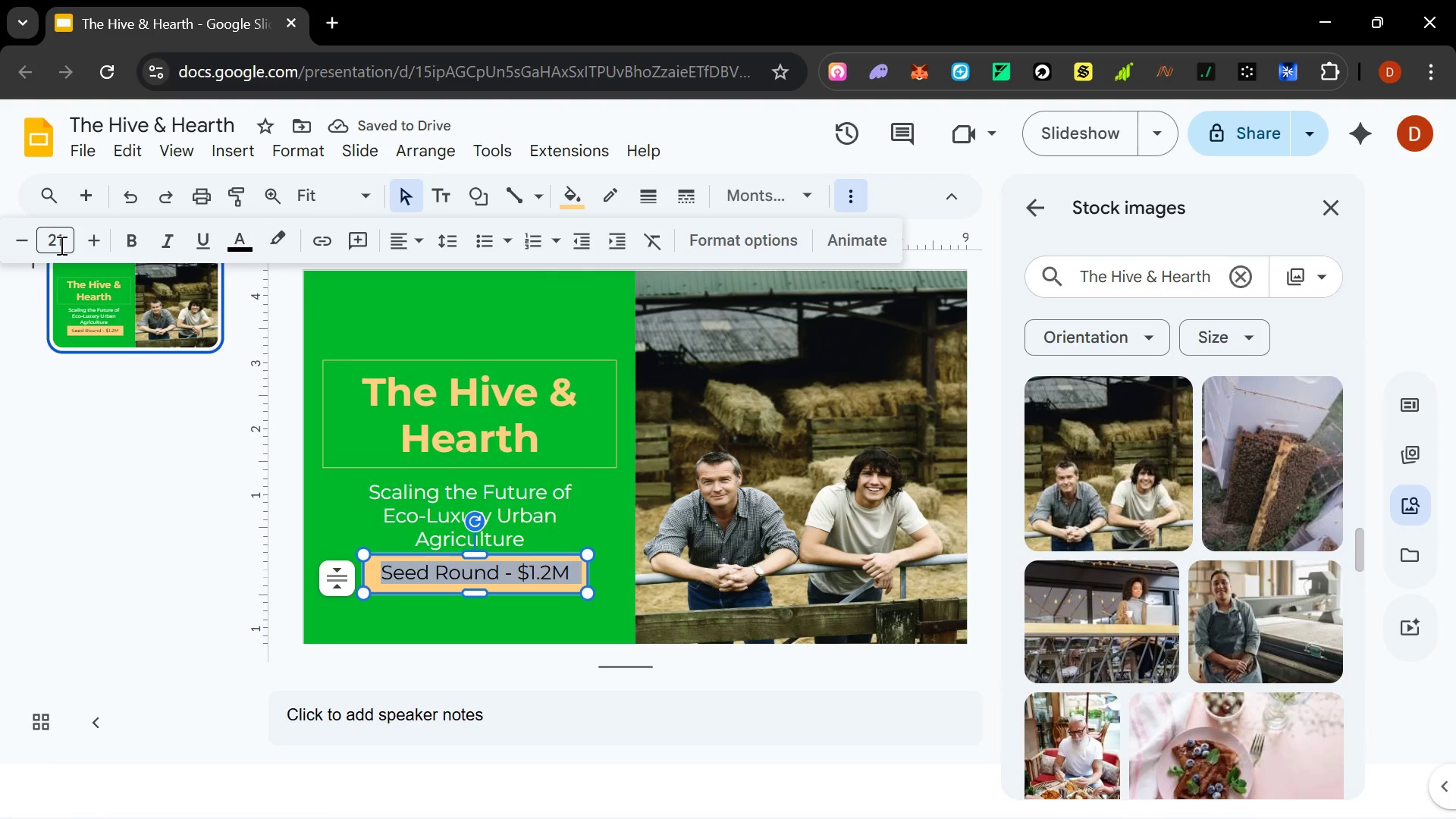 
double_click([21, 238])
 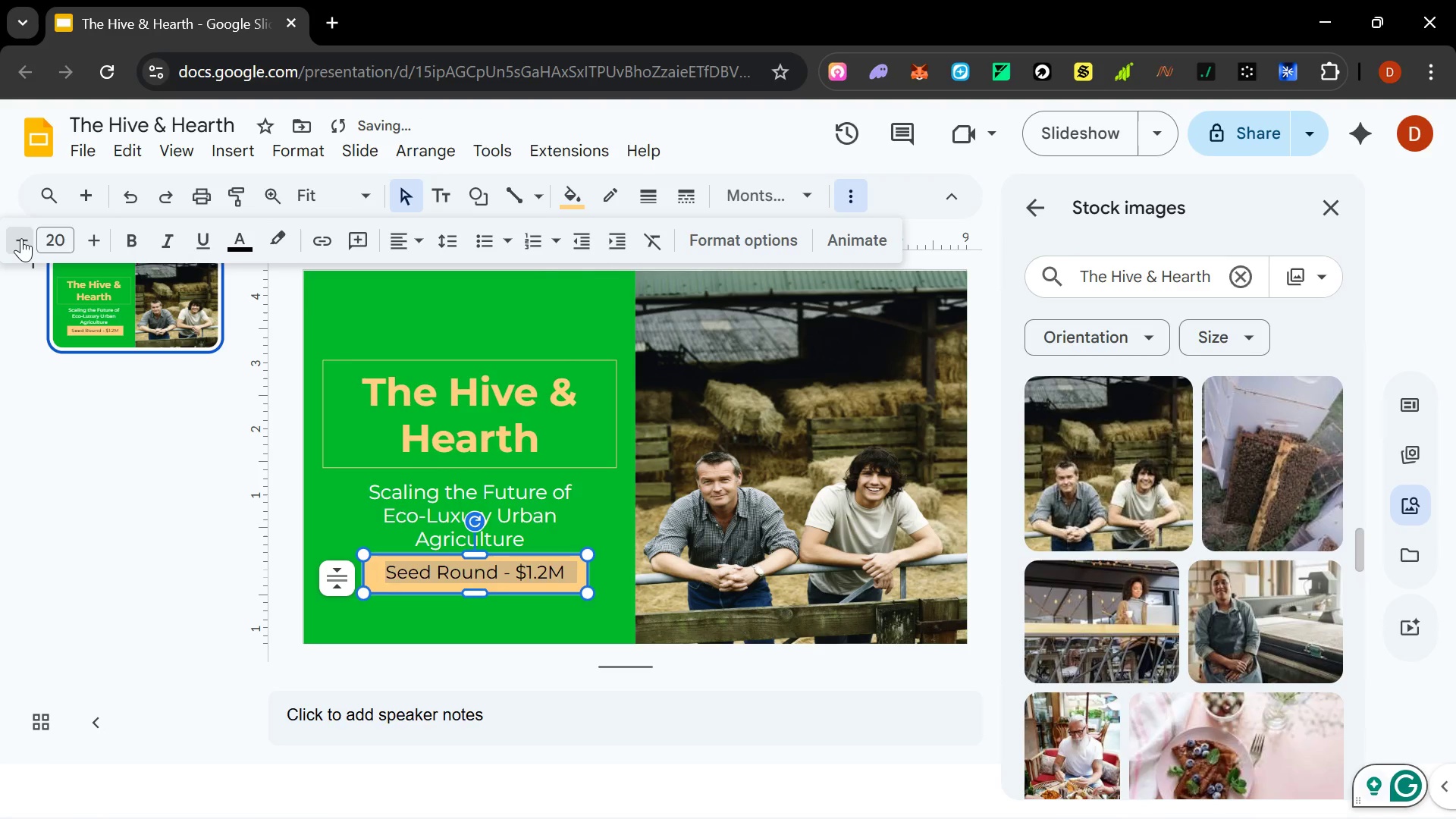 
triple_click([21, 238])
 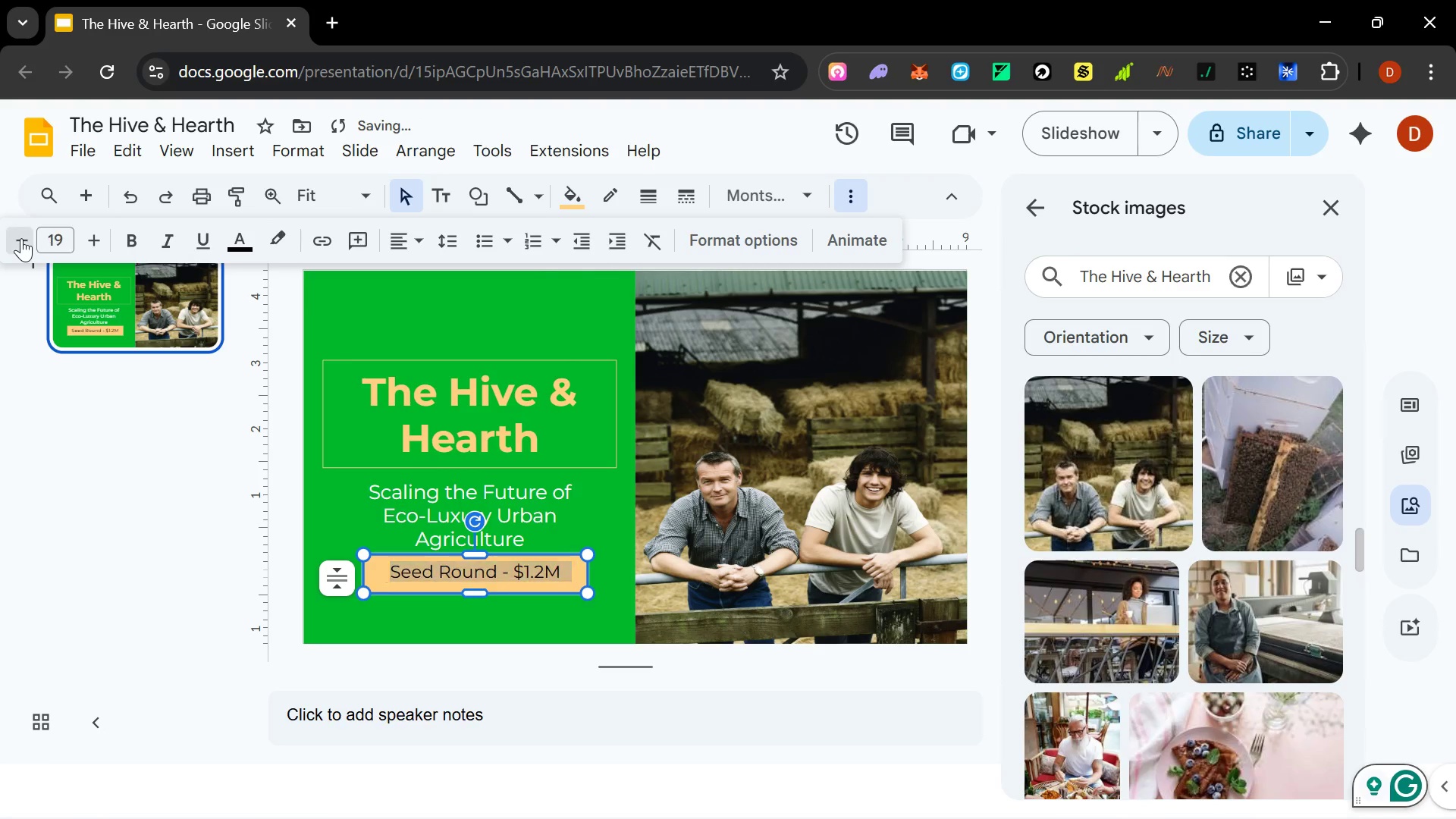 
triple_click([21, 238])
 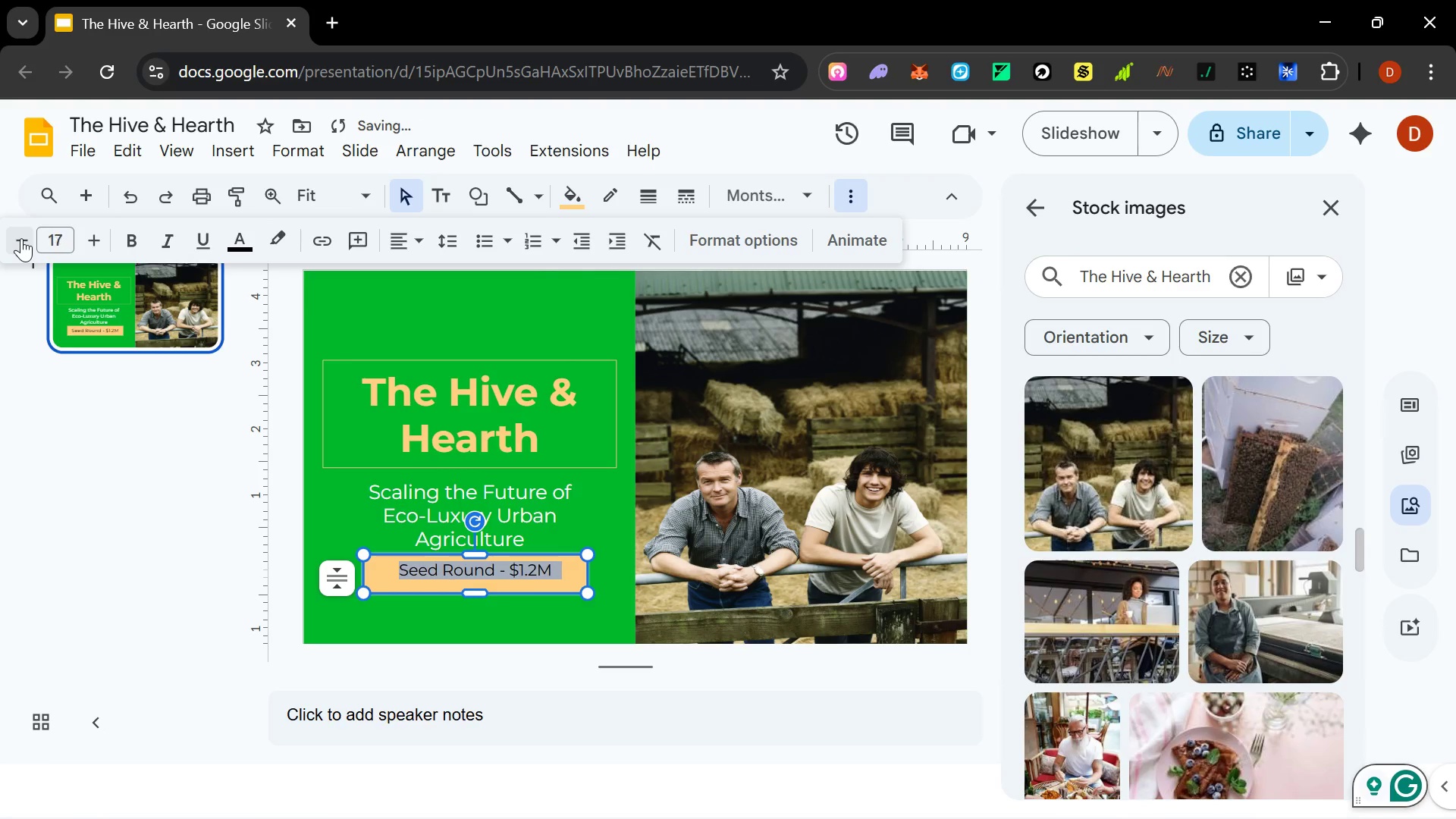 
triple_click([21, 238])
 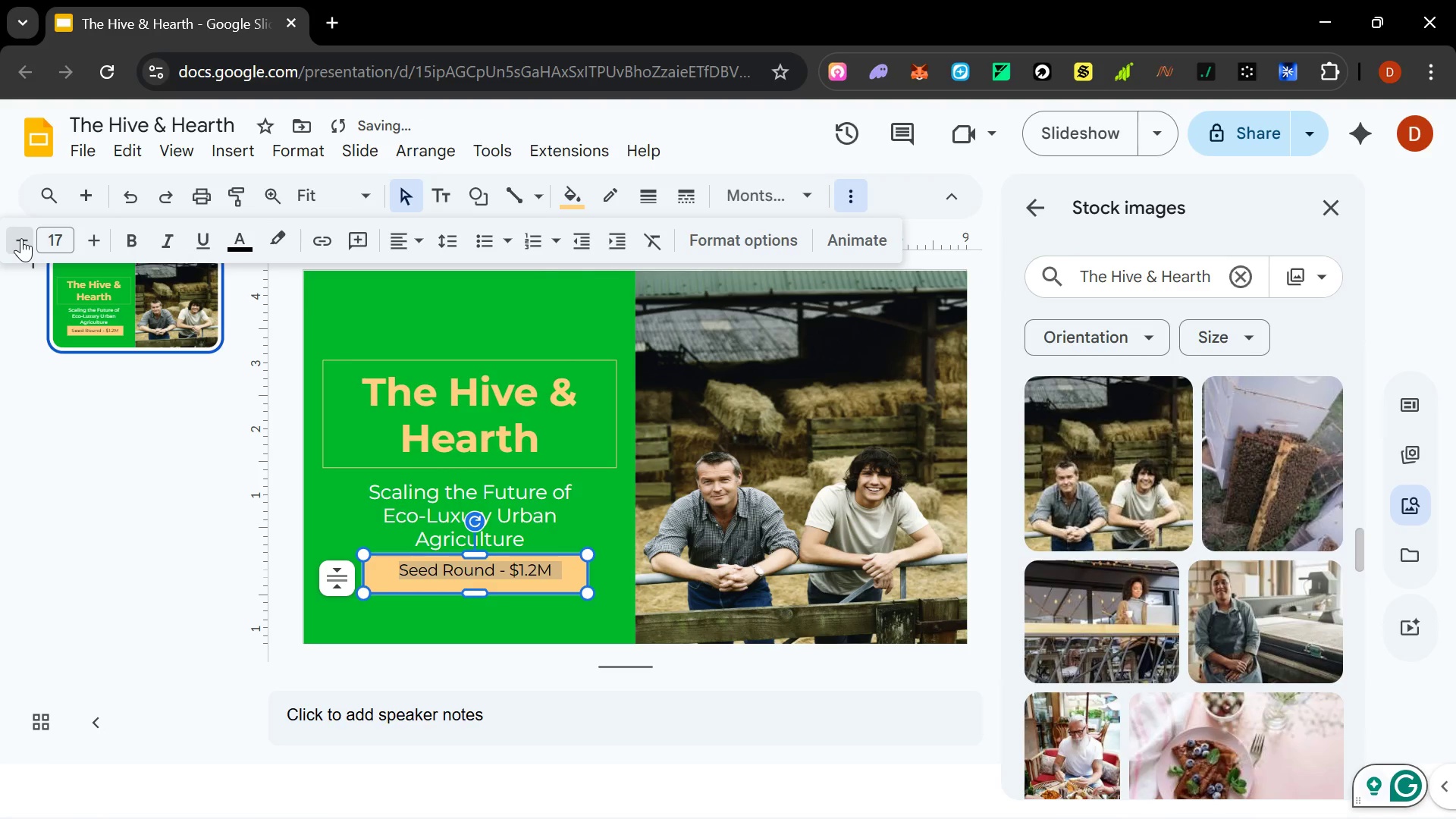 
triple_click([21, 238])
 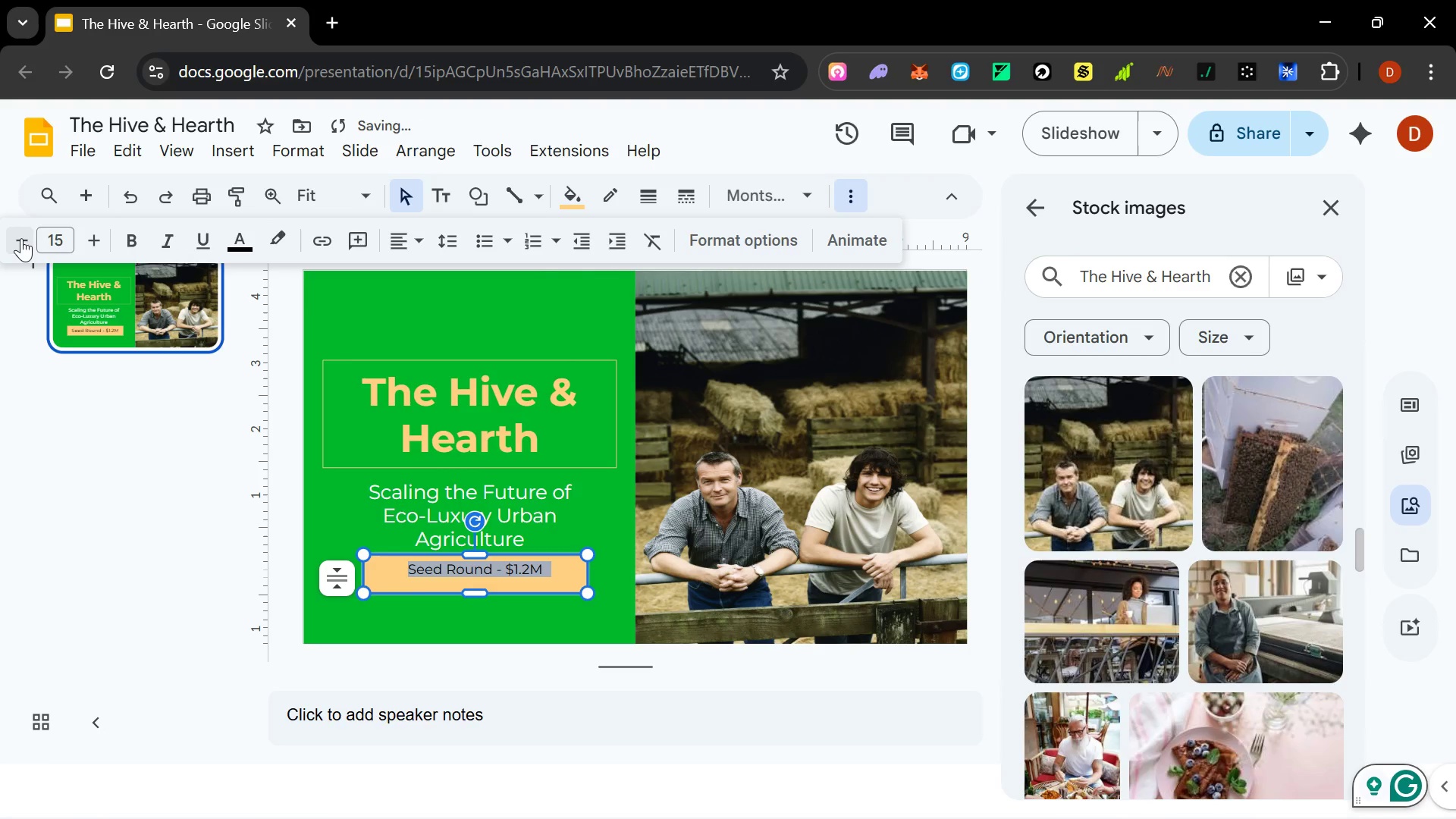 
triple_click([21, 238])
 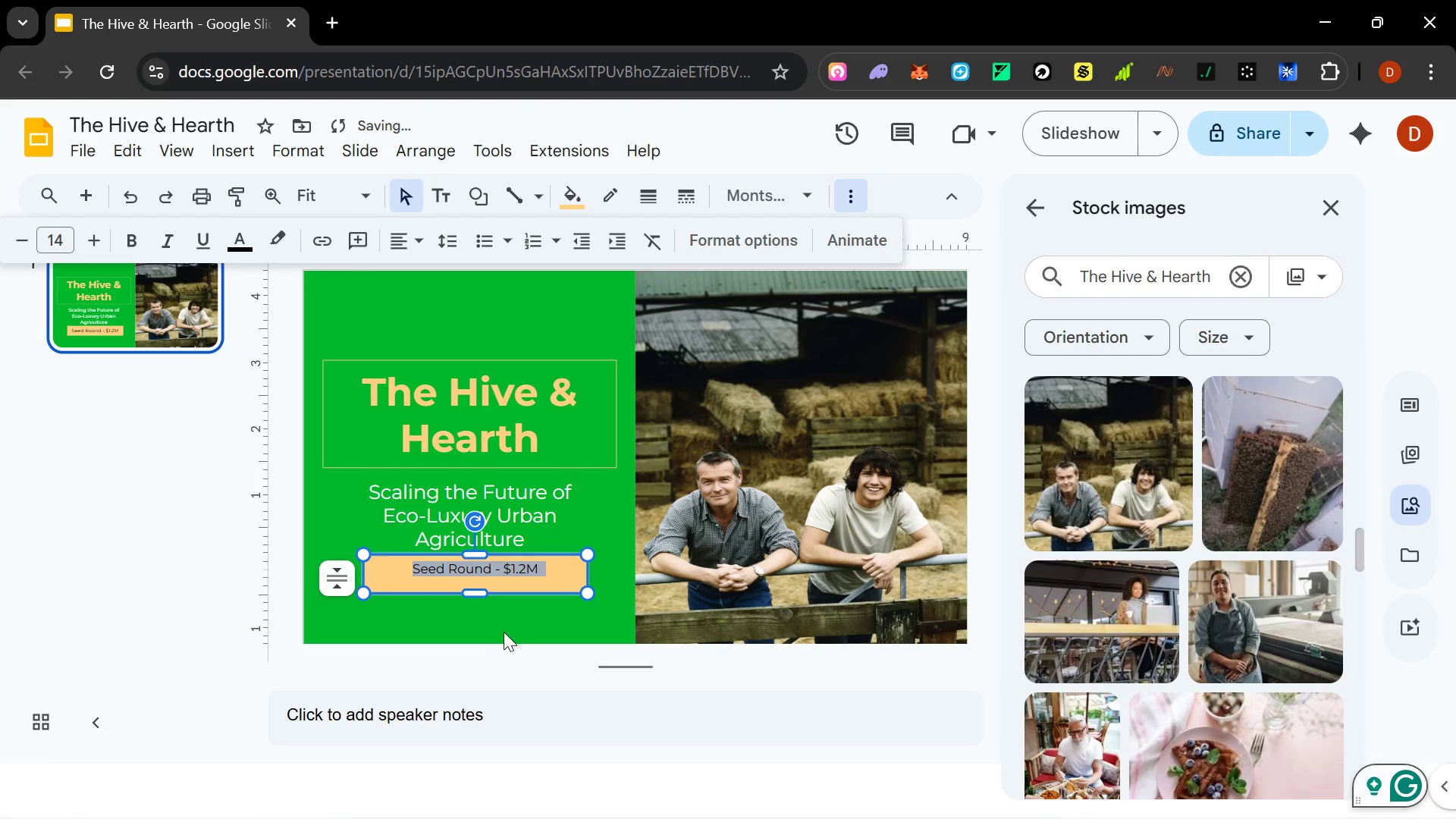 
left_click([504, 632])
 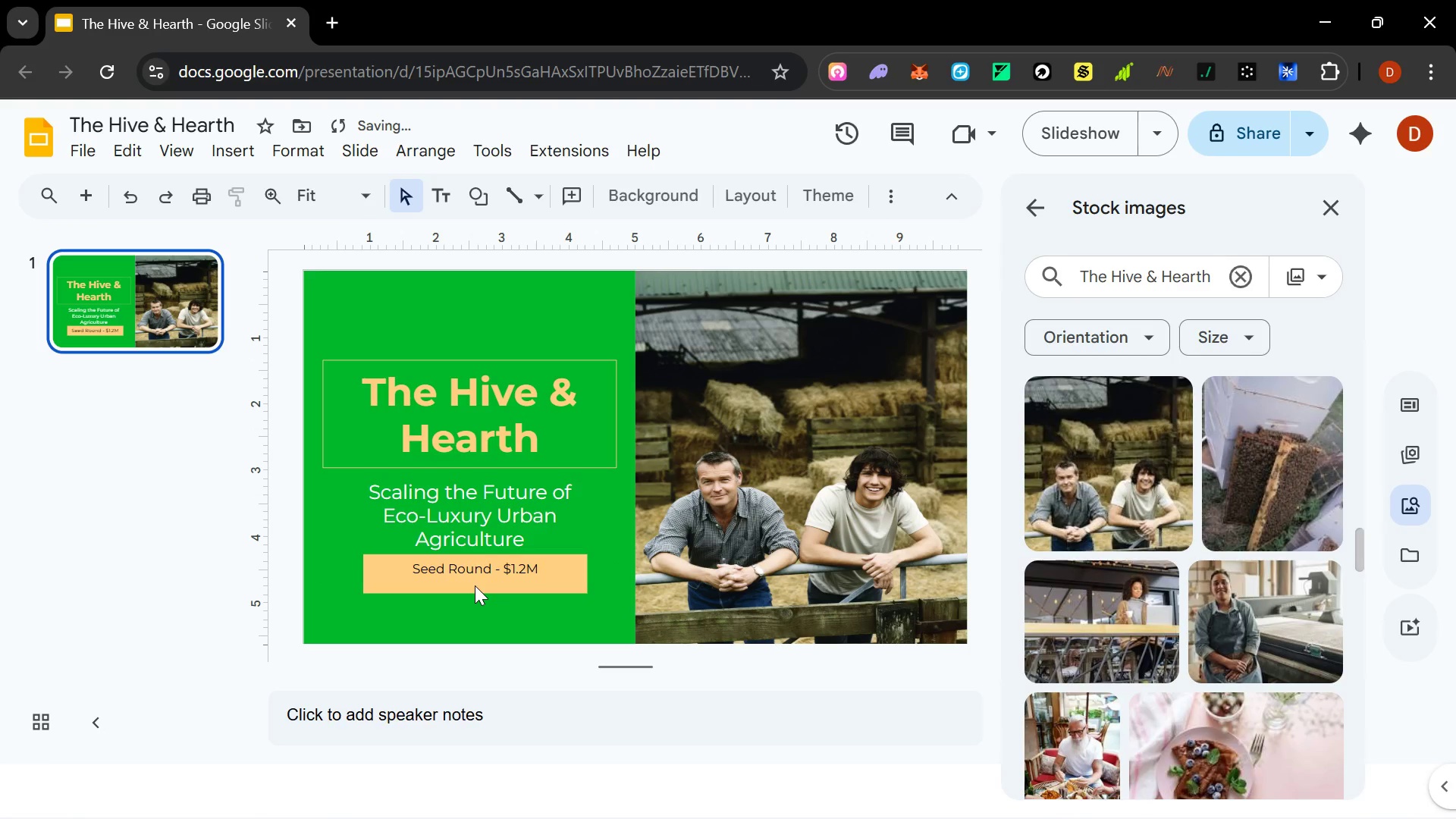 
left_click([475, 585])
 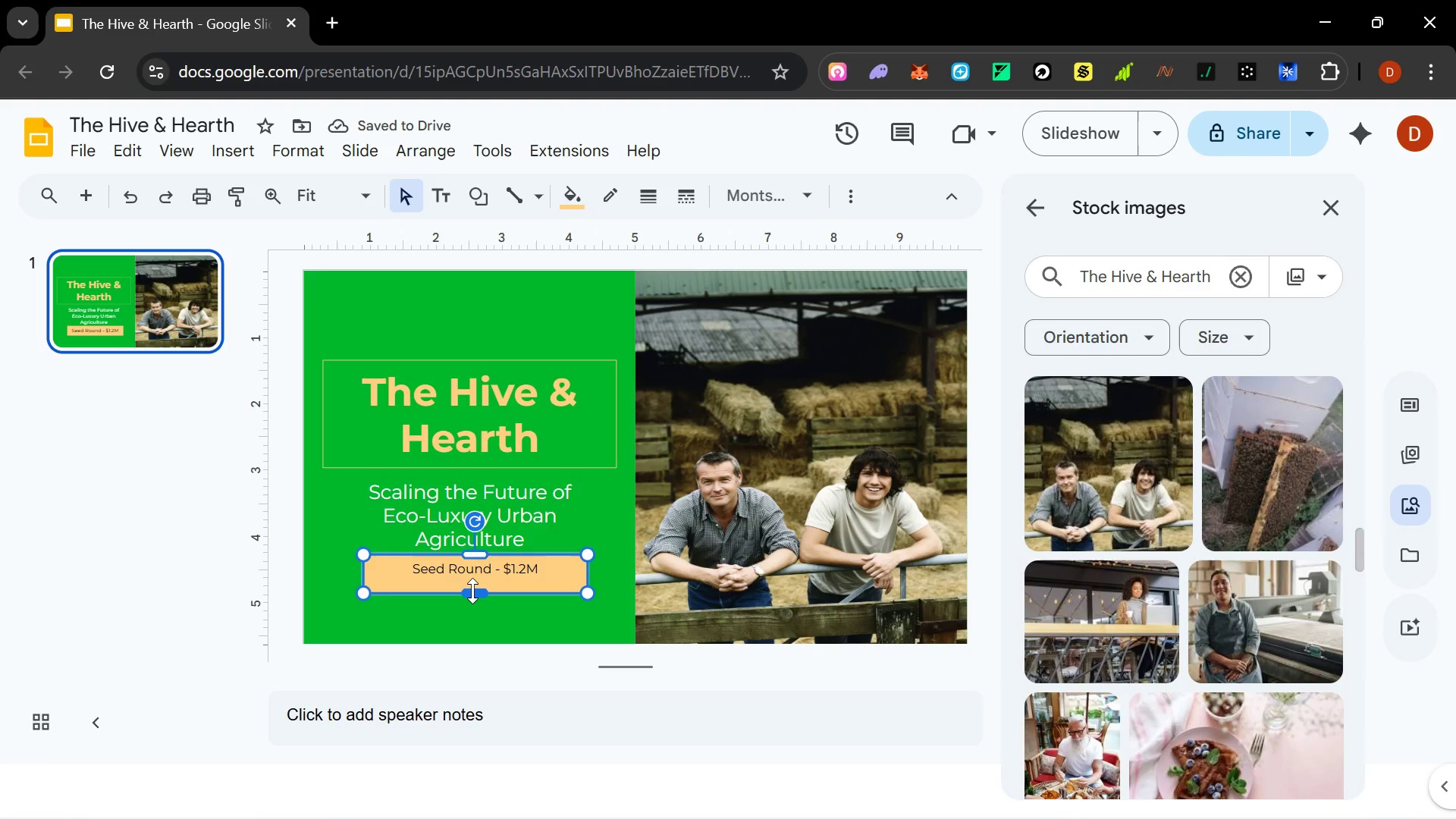 
left_click_drag(start_coordinate=[473, 591], to_coordinate=[473, 578])
 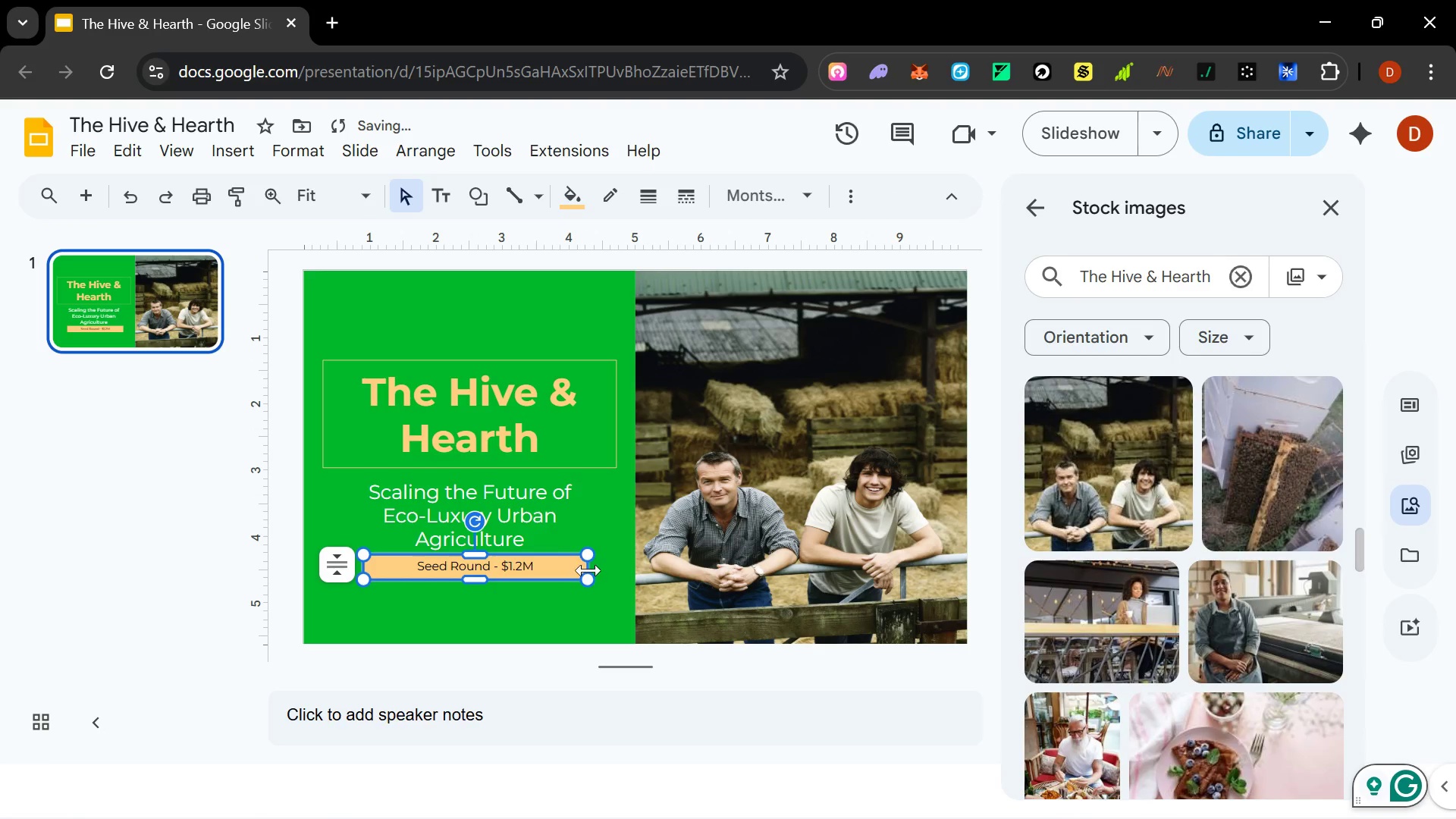 
left_click_drag(start_coordinate=[588, 567], to_coordinate=[538, 566])
 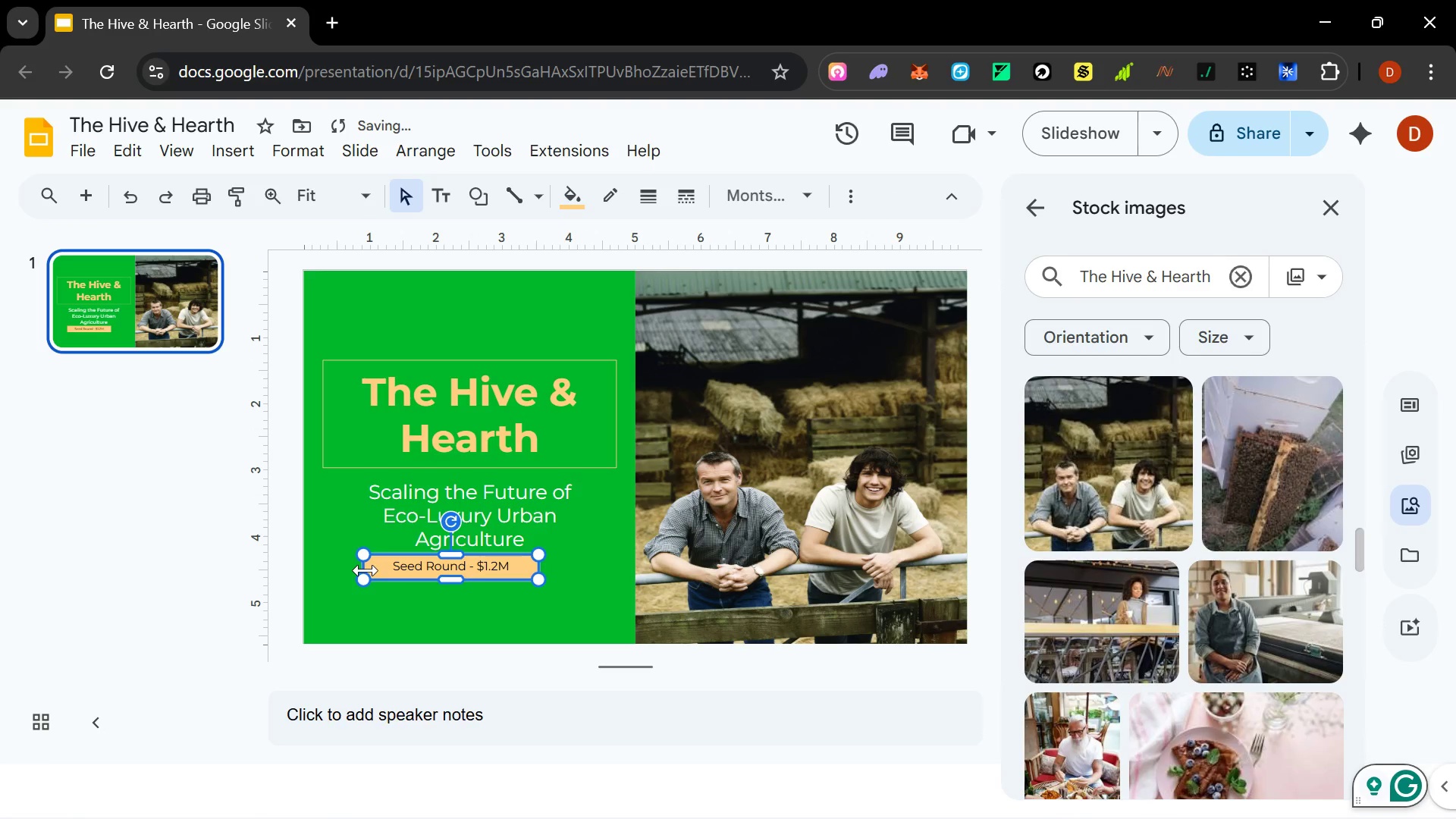 
left_click_drag(start_coordinate=[366, 570], to_coordinate=[390, 569])
 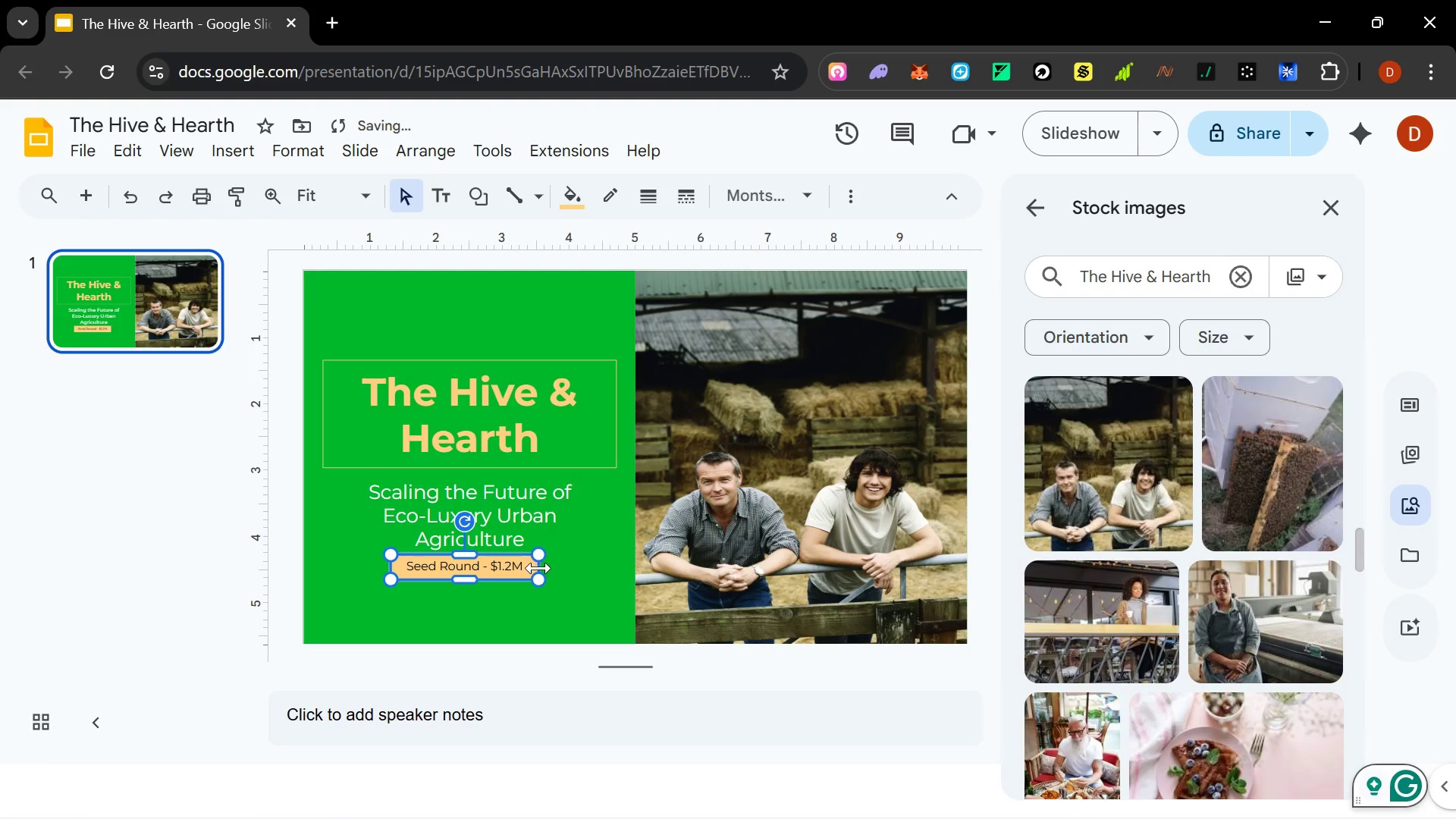 
left_click_drag(start_coordinate=[538, 569], to_coordinate=[523, 570])
 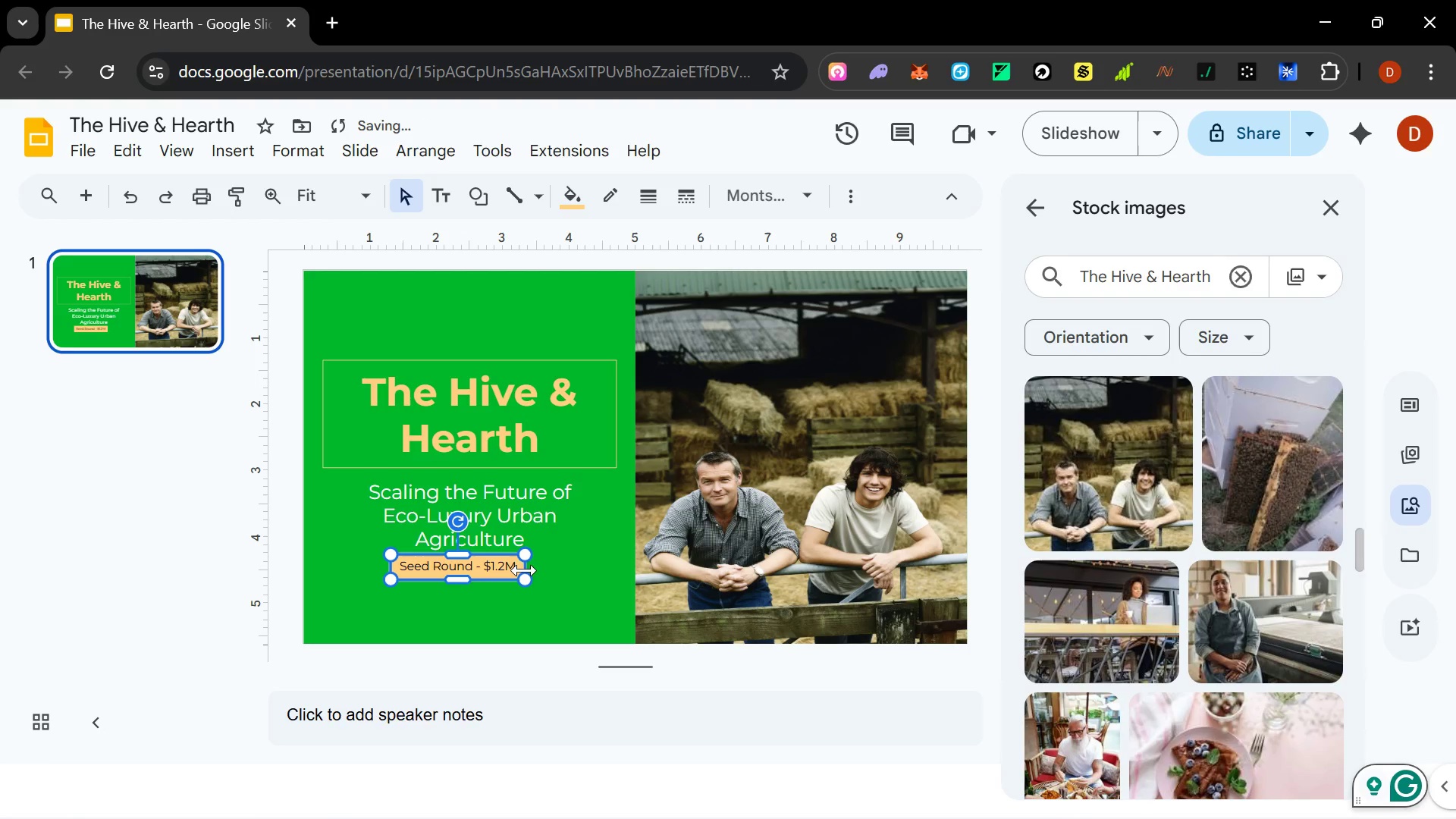 
left_click_drag(start_coordinate=[524, 570], to_coordinate=[508, 570])
 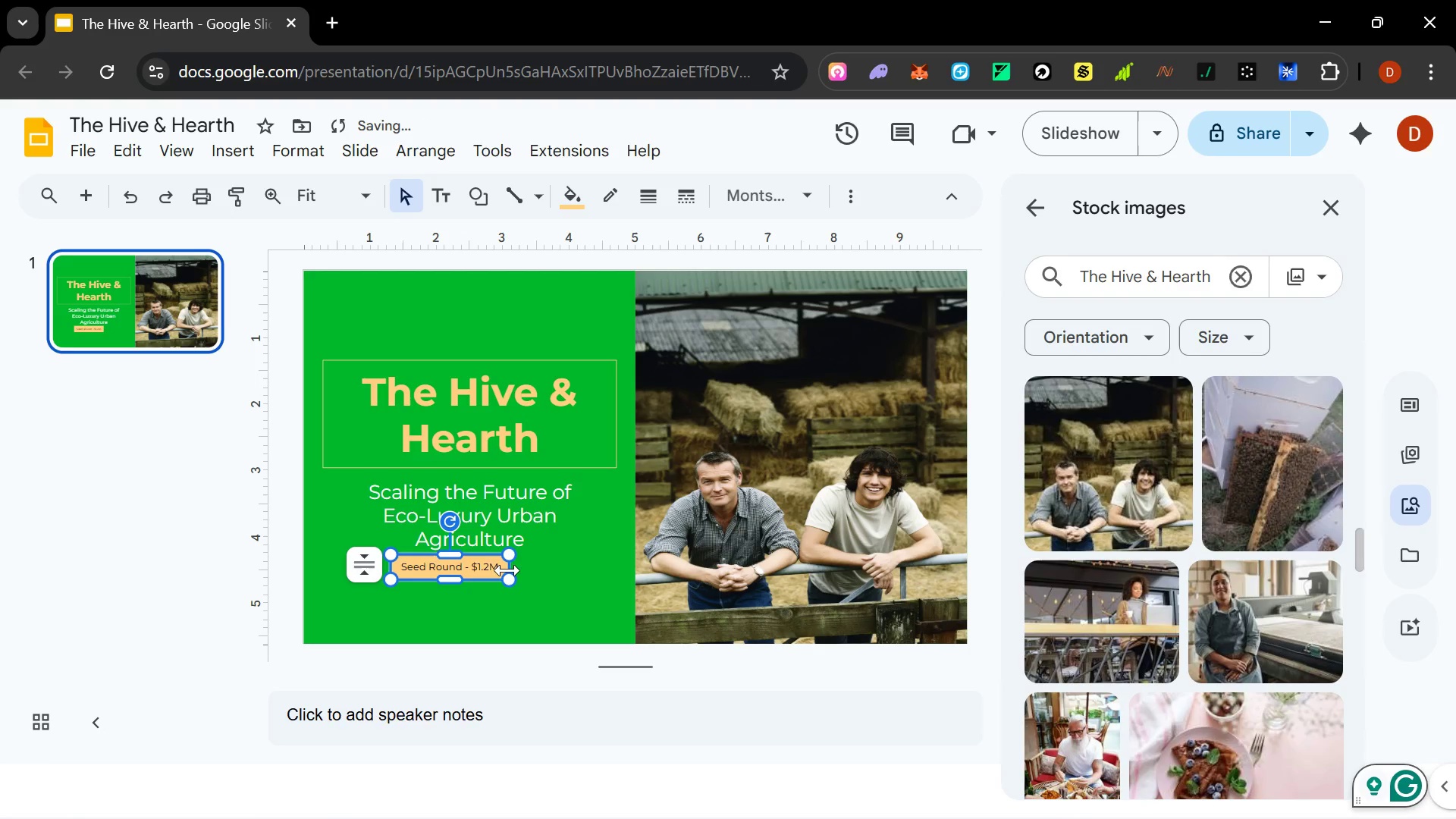 
left_click_drag(start_coordinate=[507, 570], to_coordinate=[500, 570])
 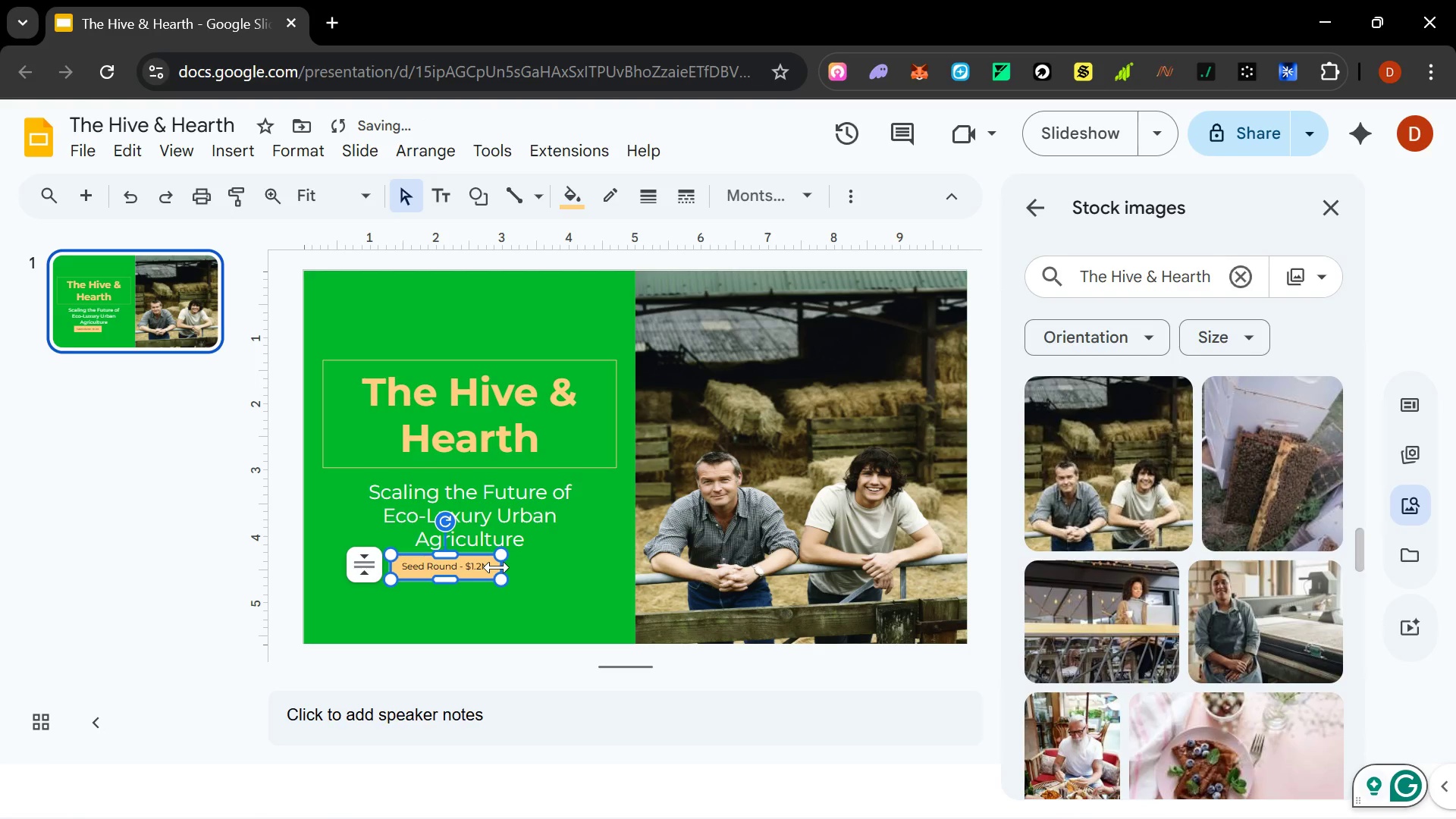 
left_click_drag(start_coordinate=[497, 567], to_coordinate=[511, 567])
 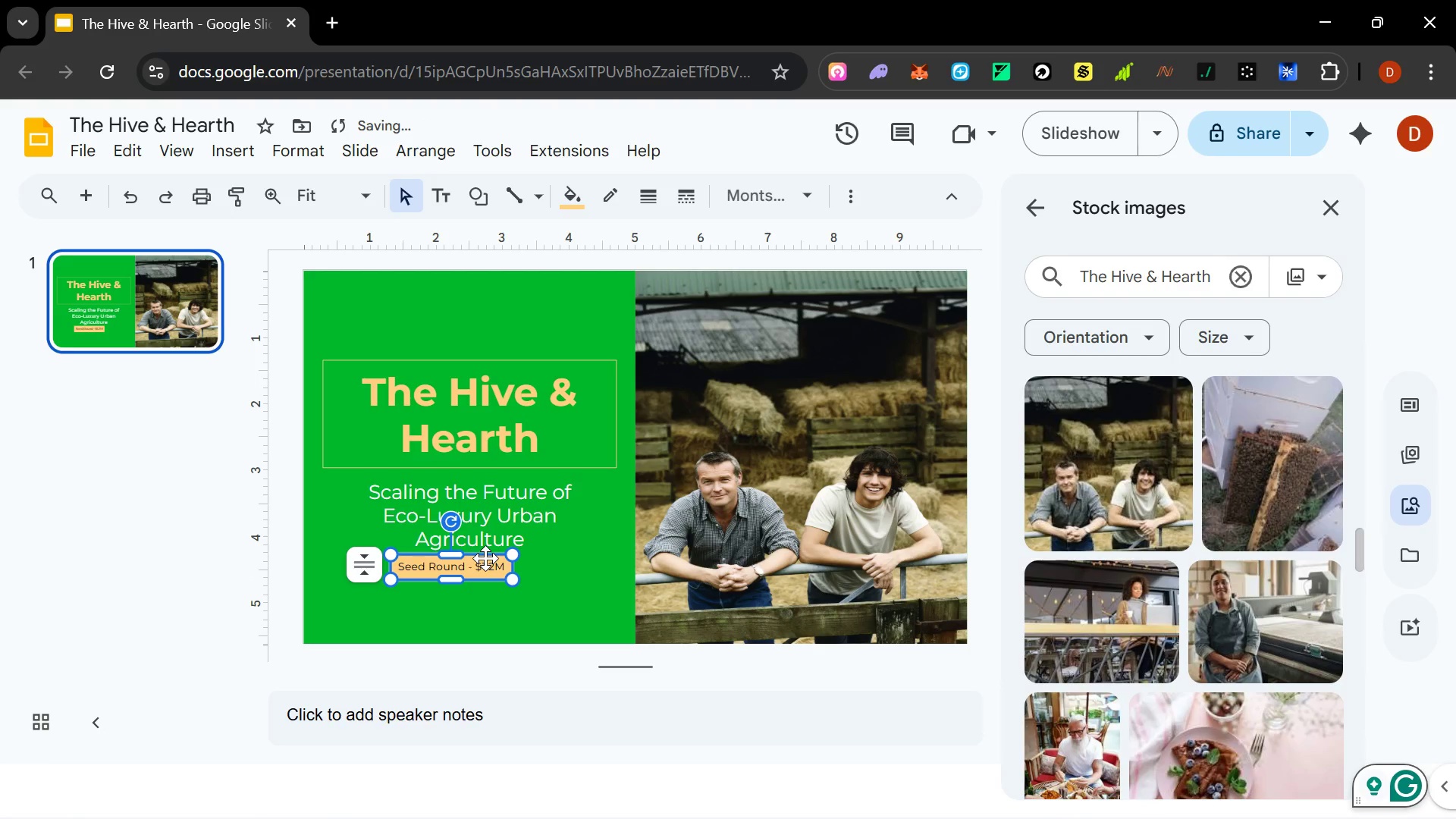 
left_click_drag(start_coordinate=[485, 558], to_coordinate=[505, 555])
 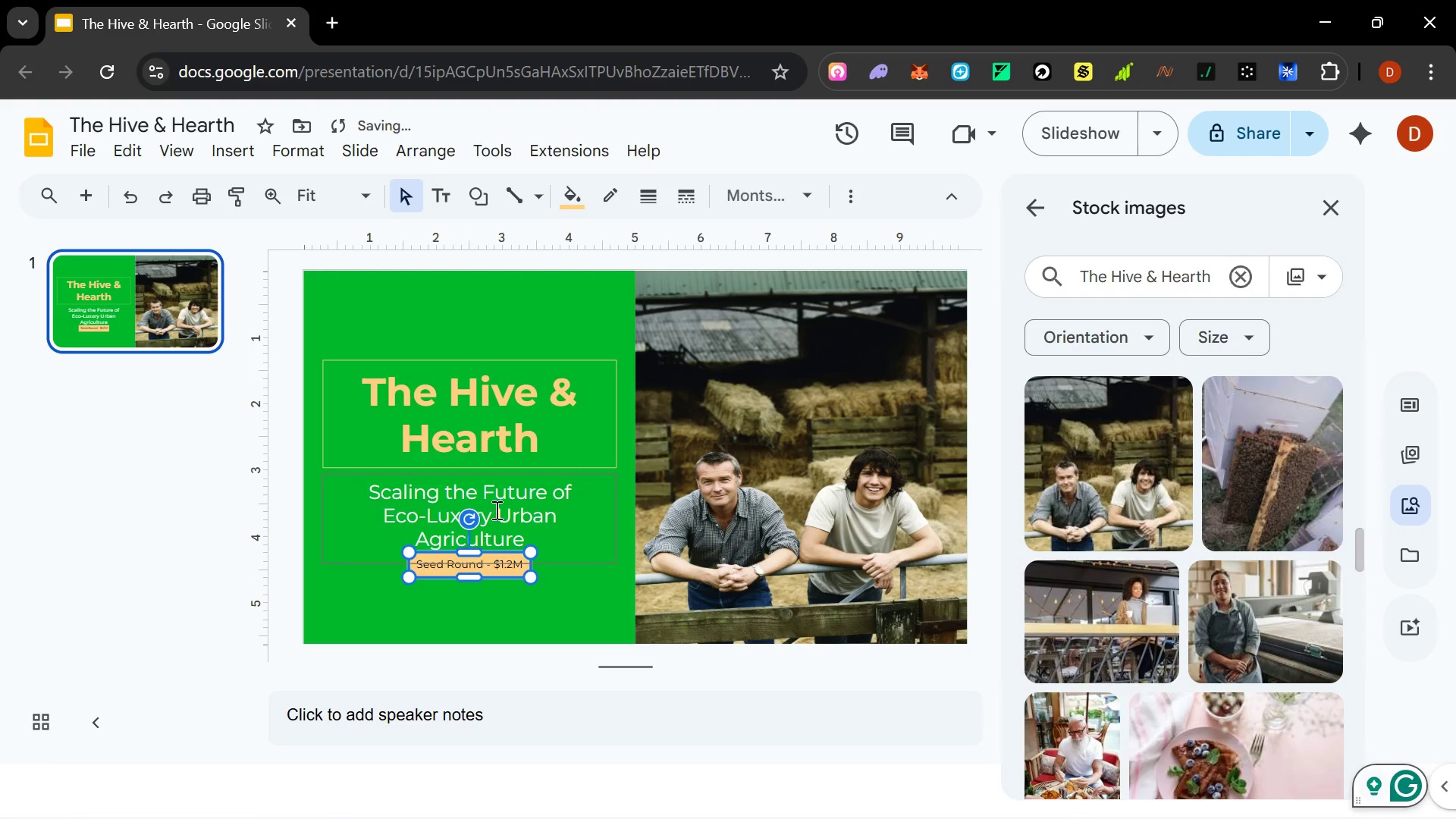 
left_click([495, 510])
 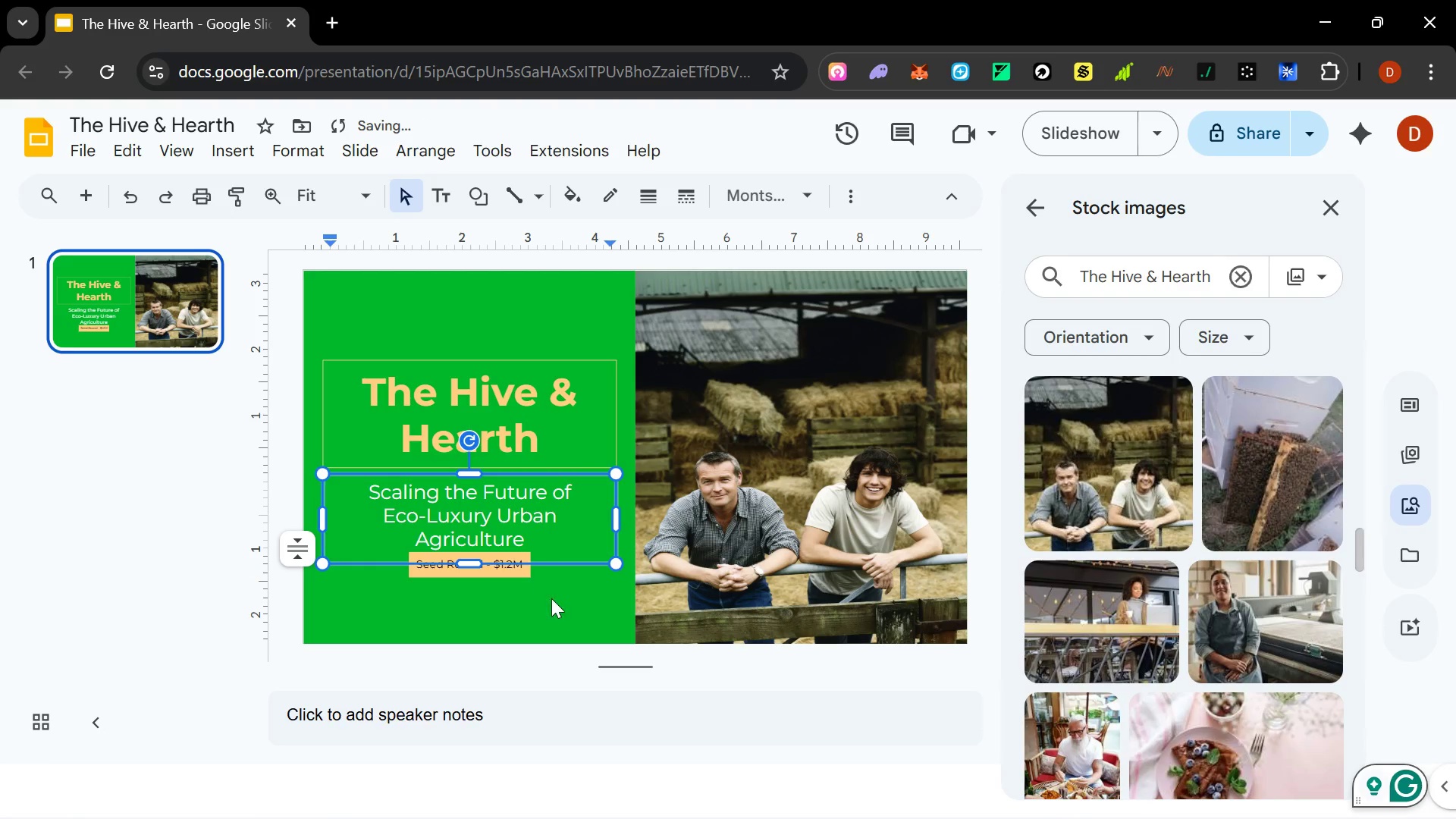 
left_click([551, 617])
 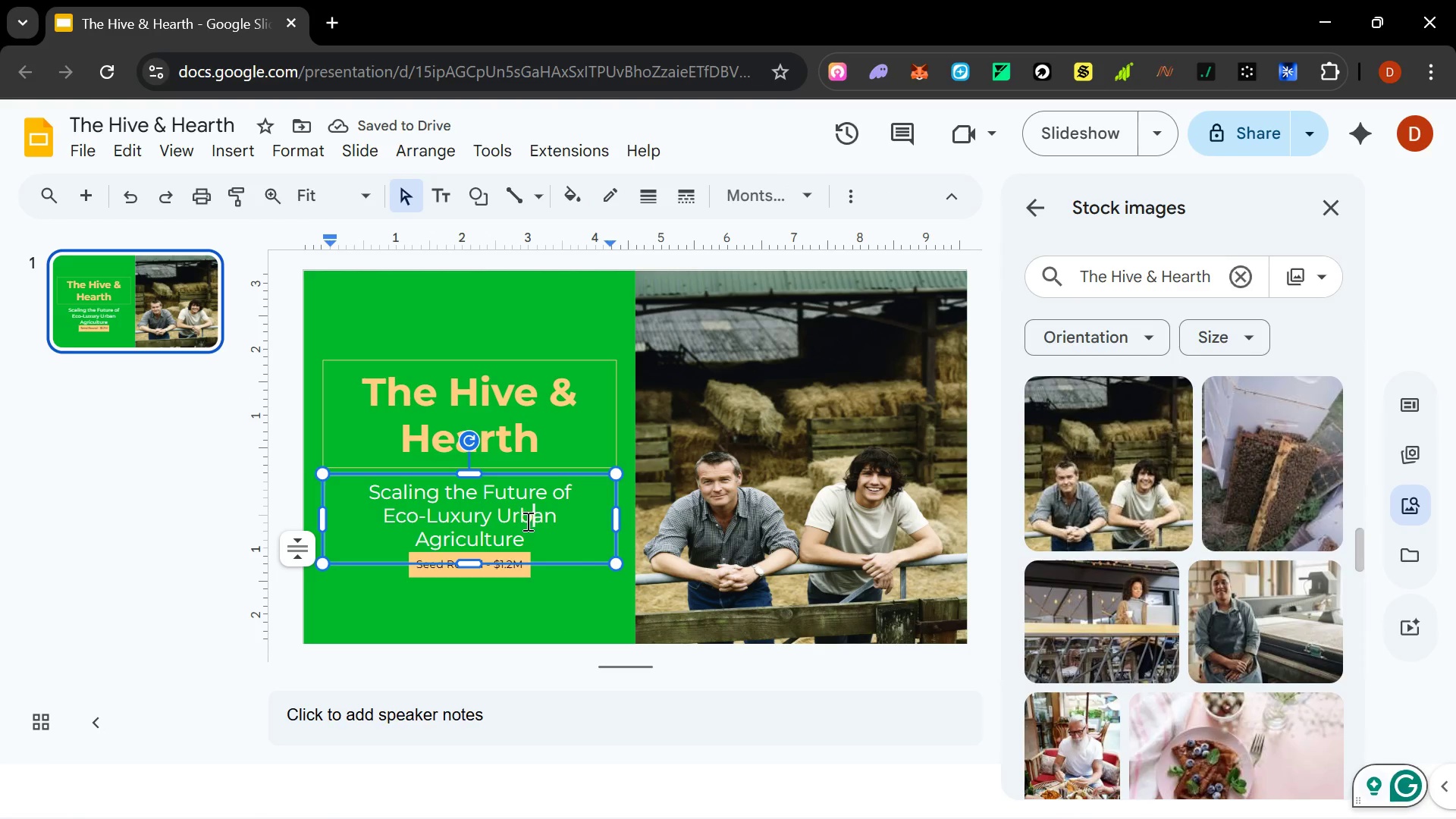 
key(Control+A)
 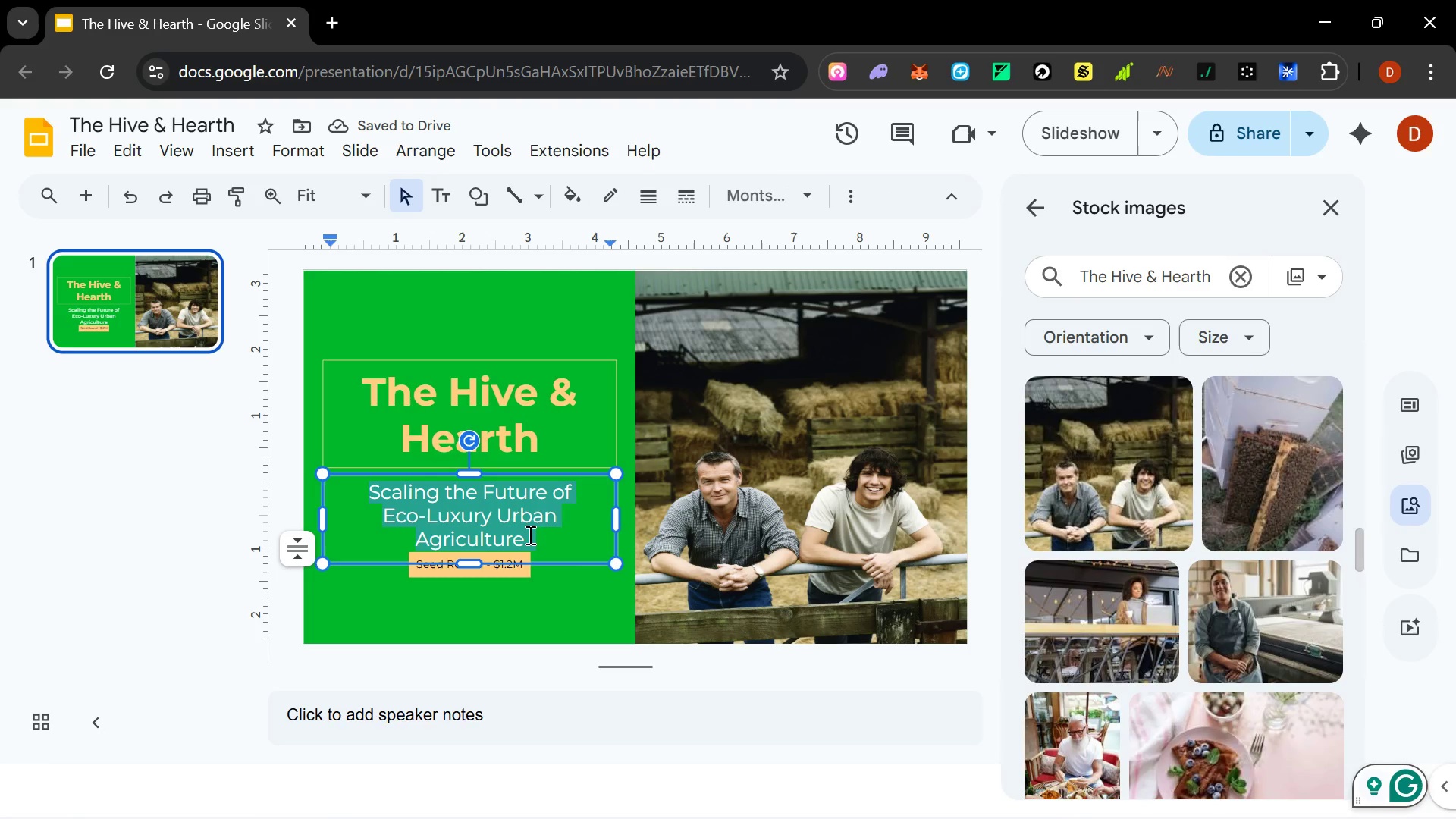 
key(Control+D)
 